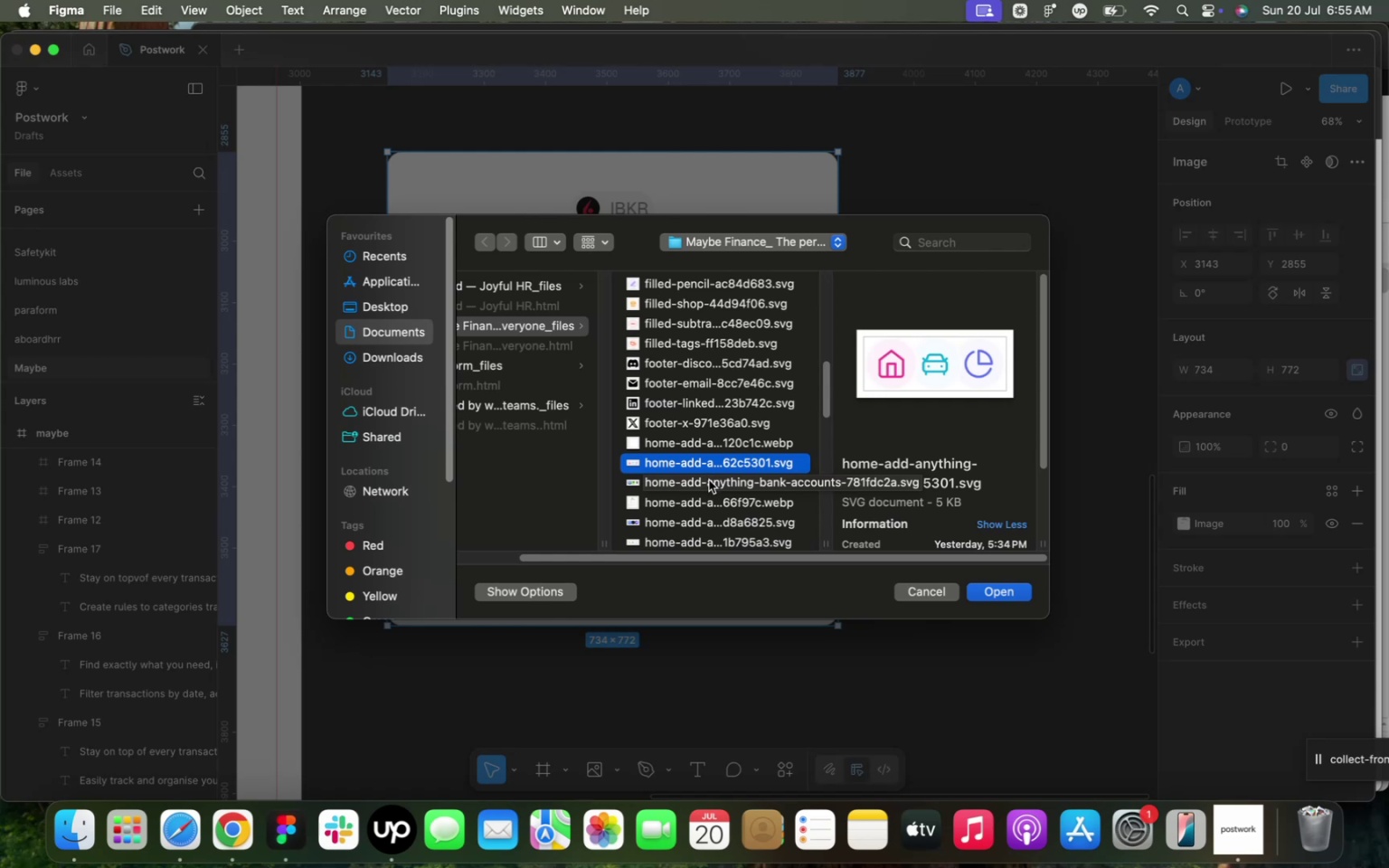 
wait(21.8)
 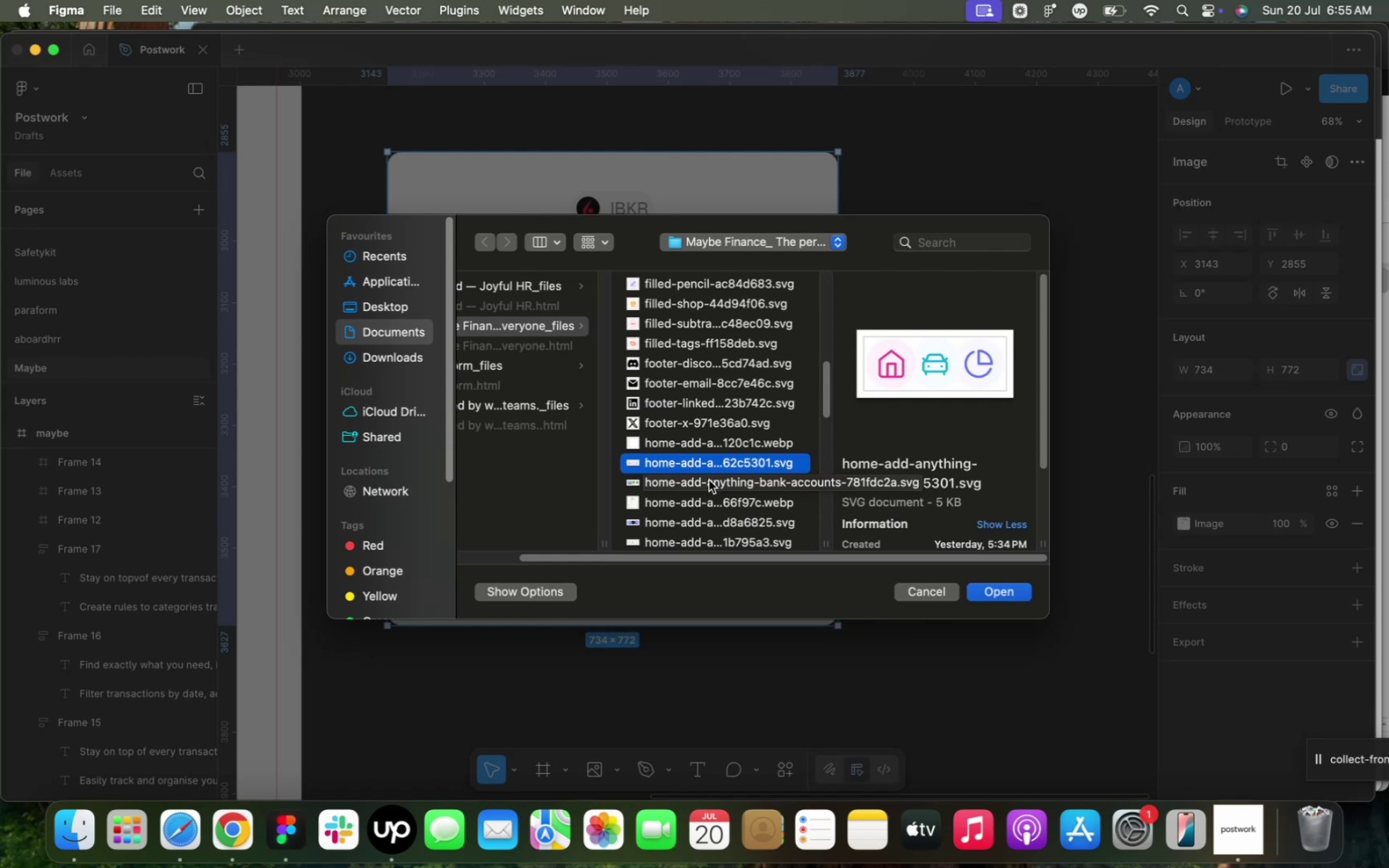 
scroll: coordinate [703, 500], scroll_direction: down, amount: 7.0
 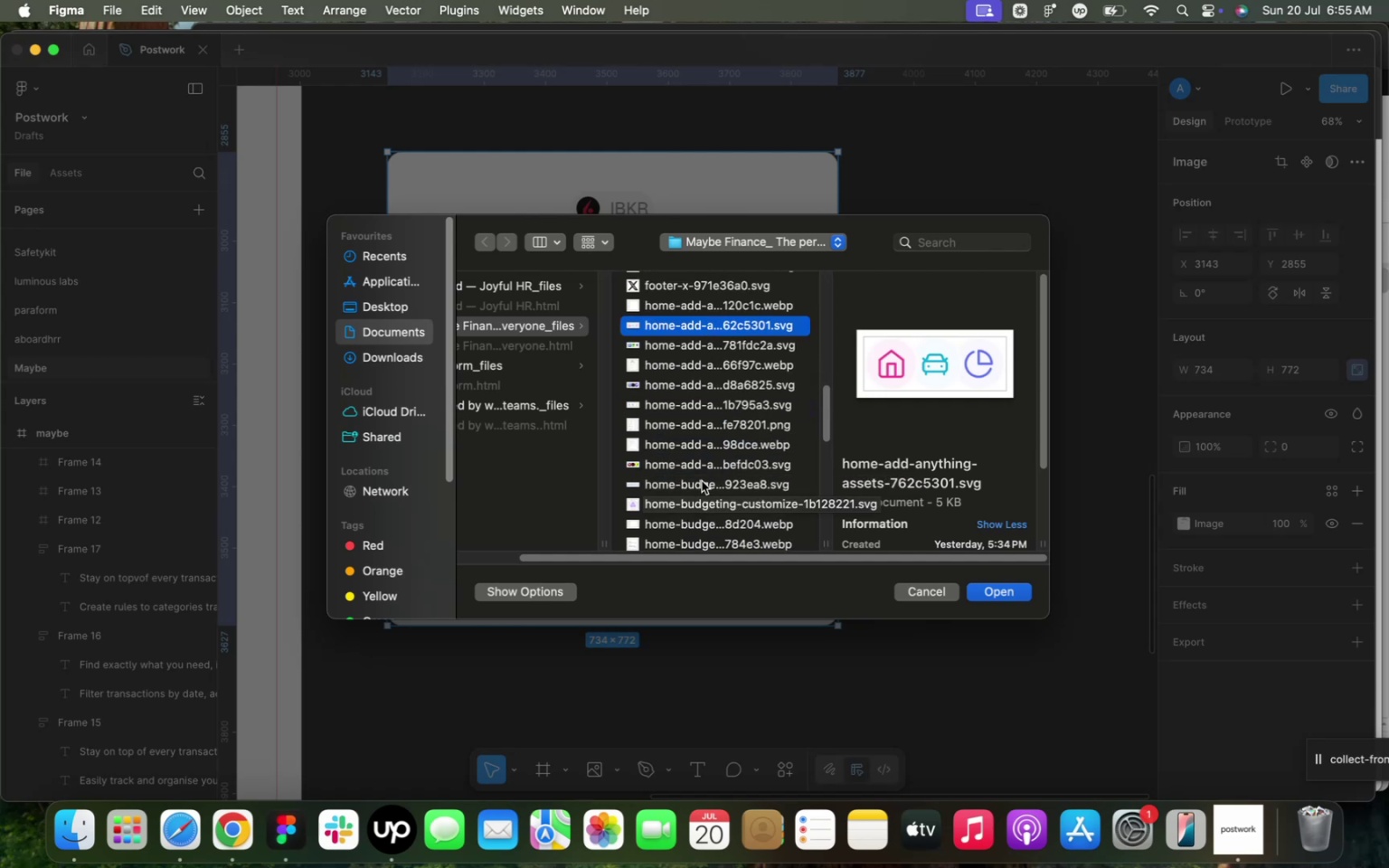 
left_click([698, 441])
 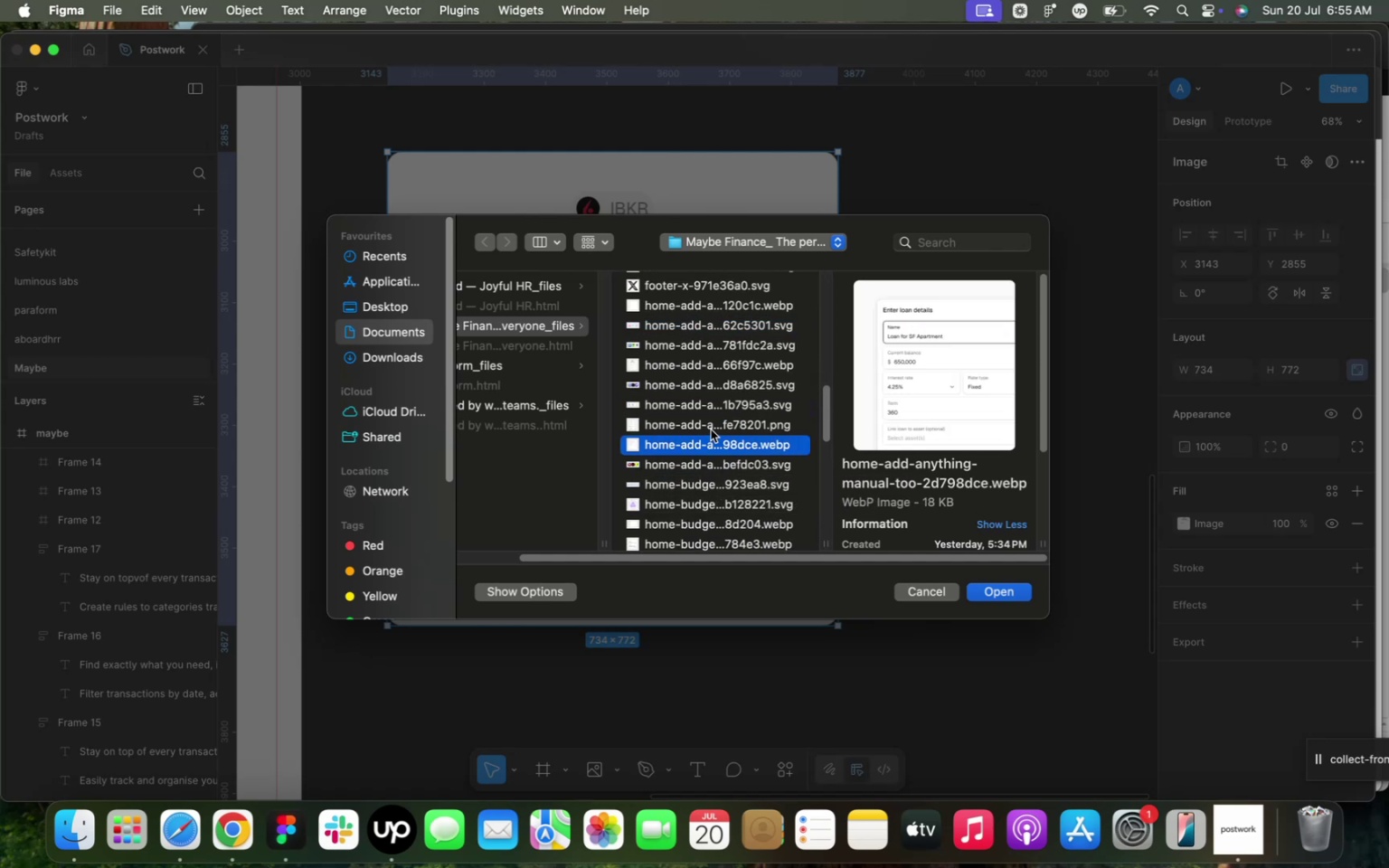 
left_click([713, 427])
 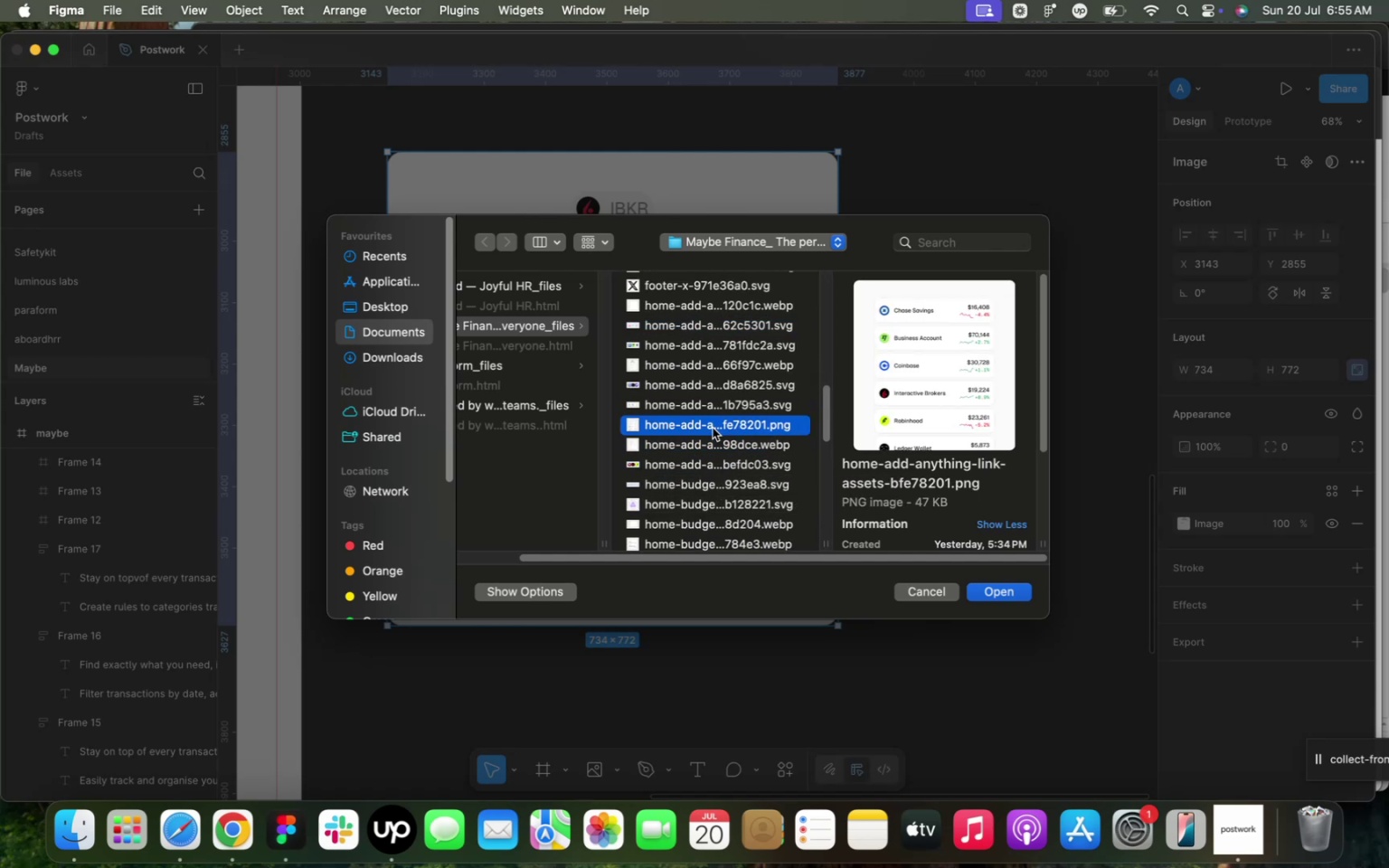 
left_click([705, 440])
 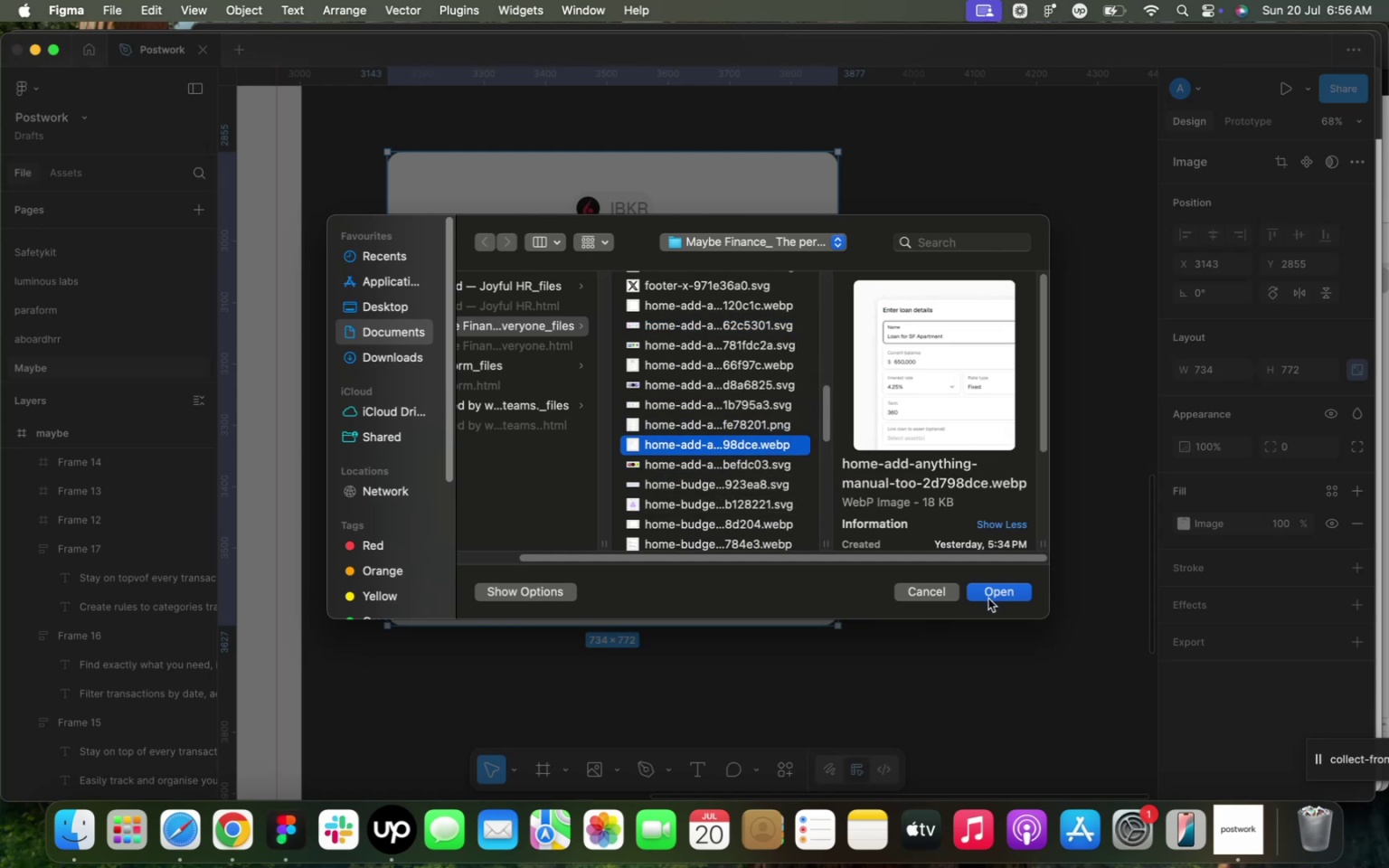 
left_click([987, 595])
 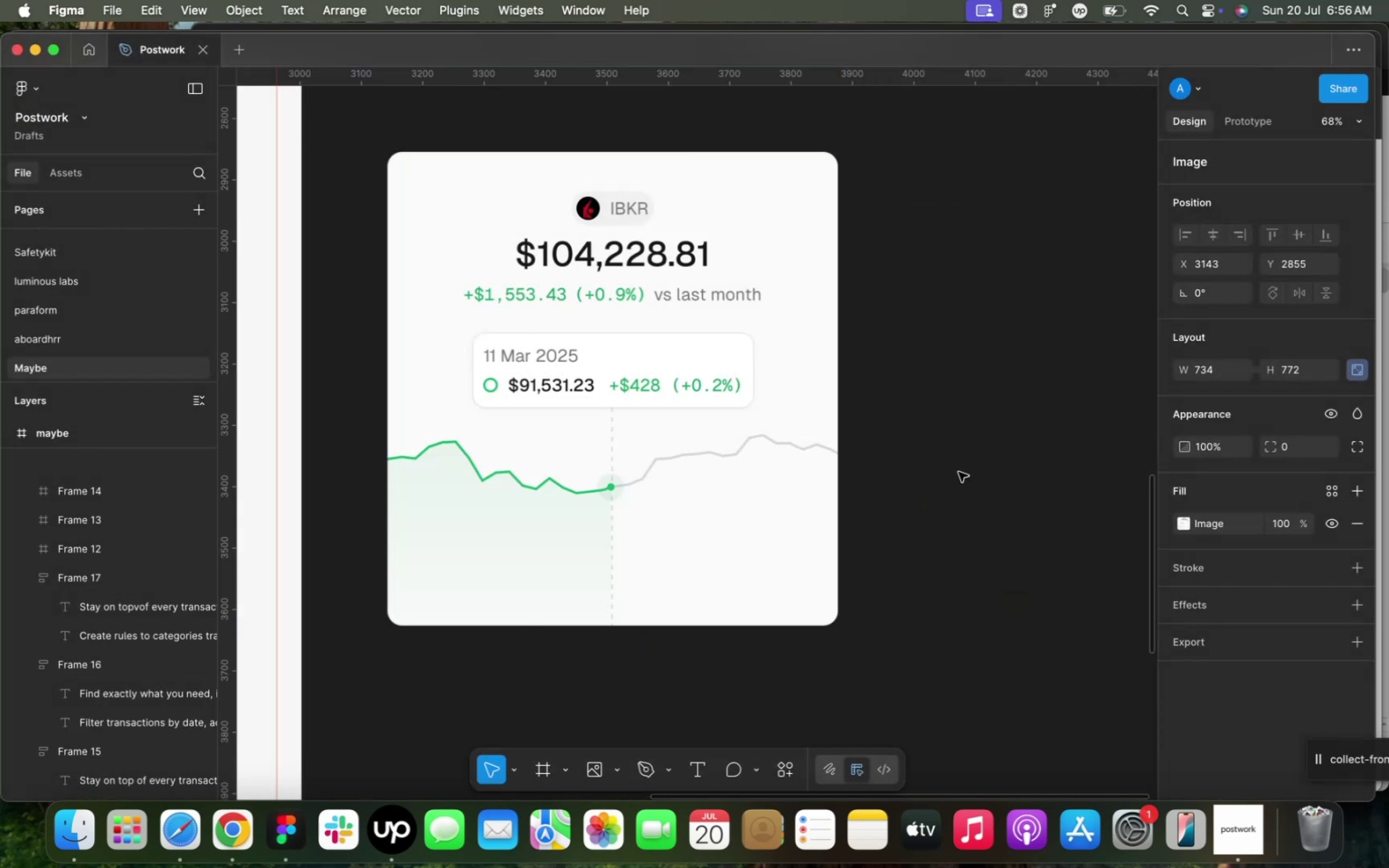 
left_click([1024, 463])
 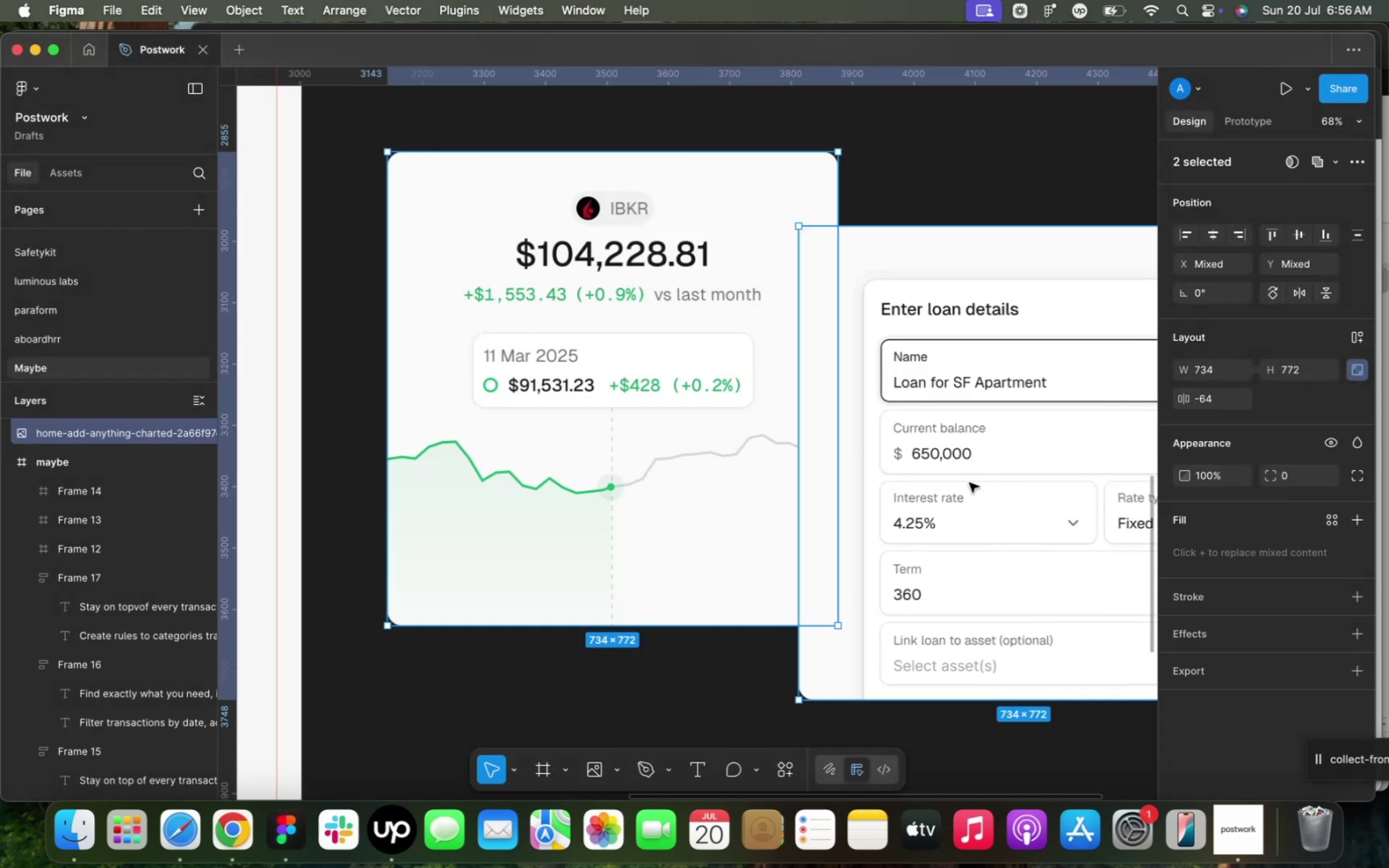 
left_click([967, 486])
 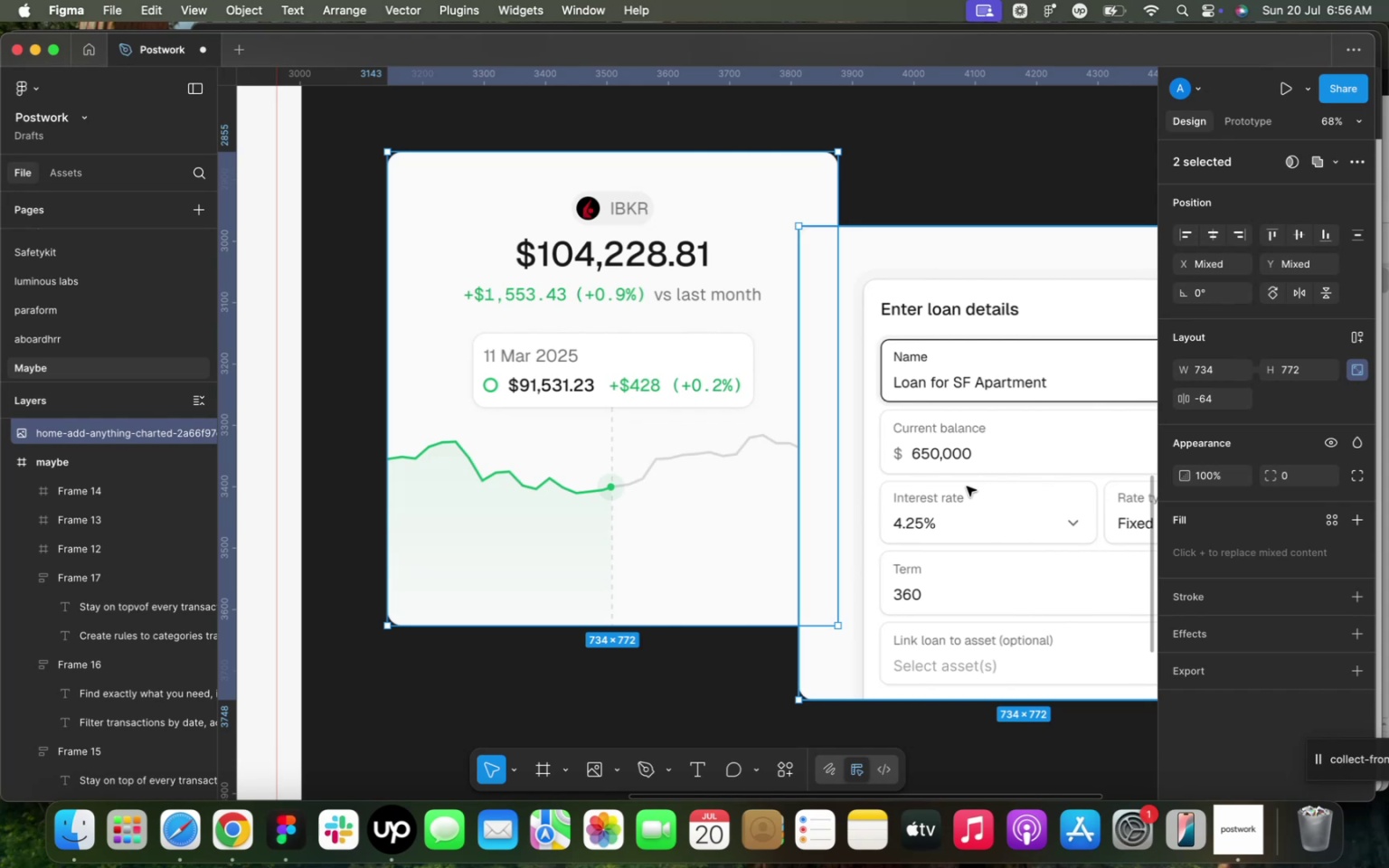 
left_click_drag(start_coordinate=[962, 490], to_coordinate=[1018, 412])
 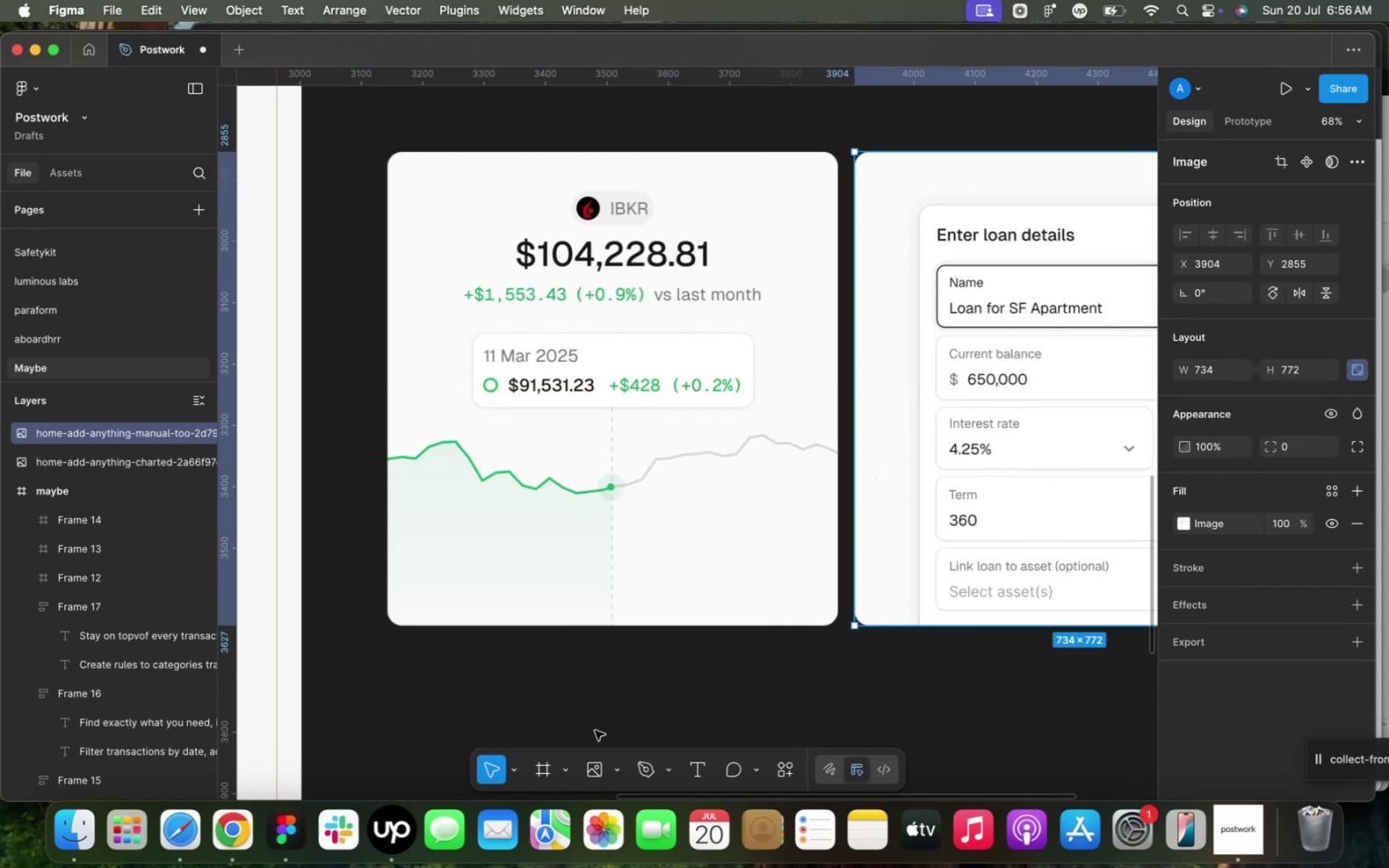 
left_click([590, 778])
 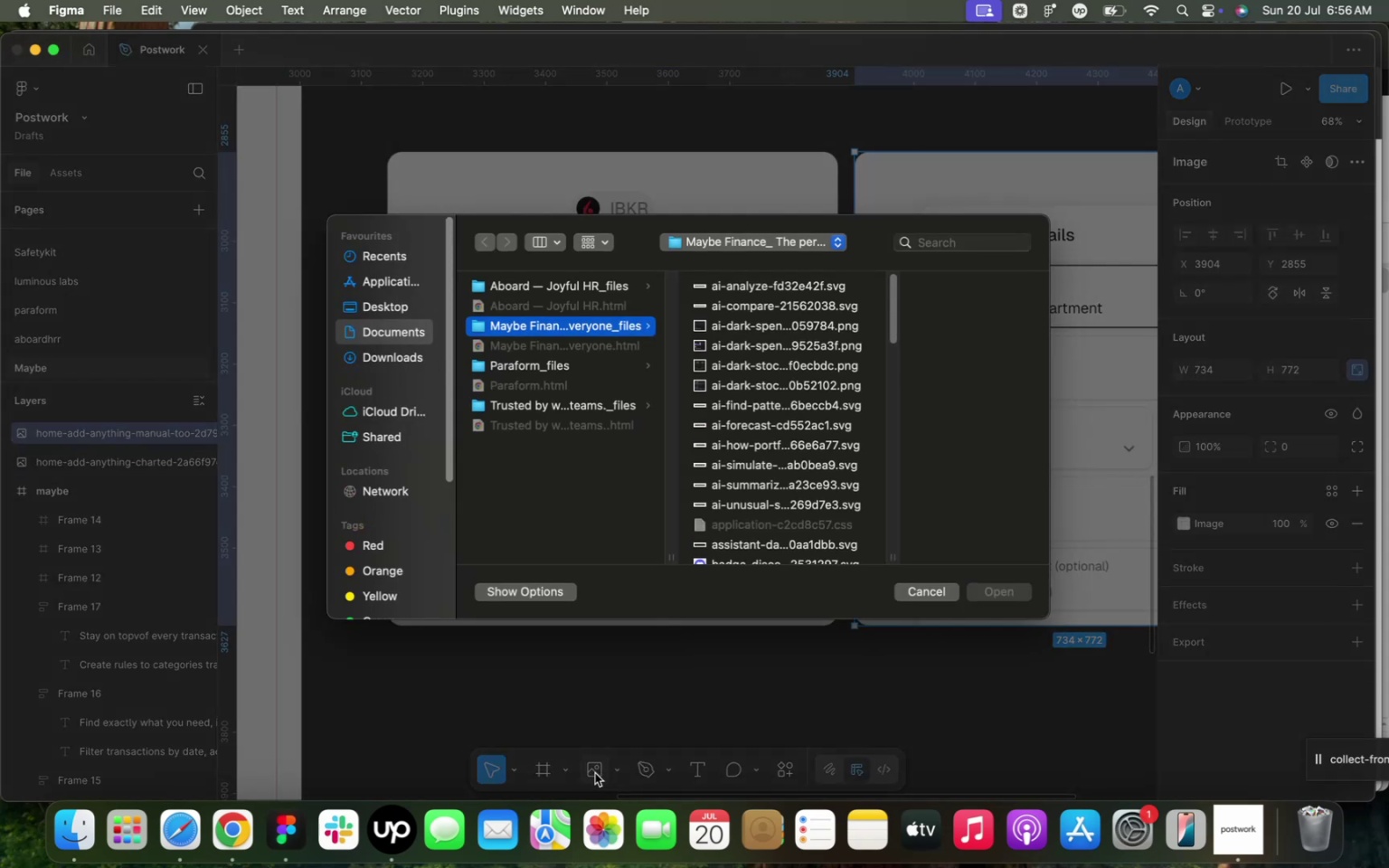 
scroll: coordinate [793, 443], scroll_direction: down, amount: 27.0
 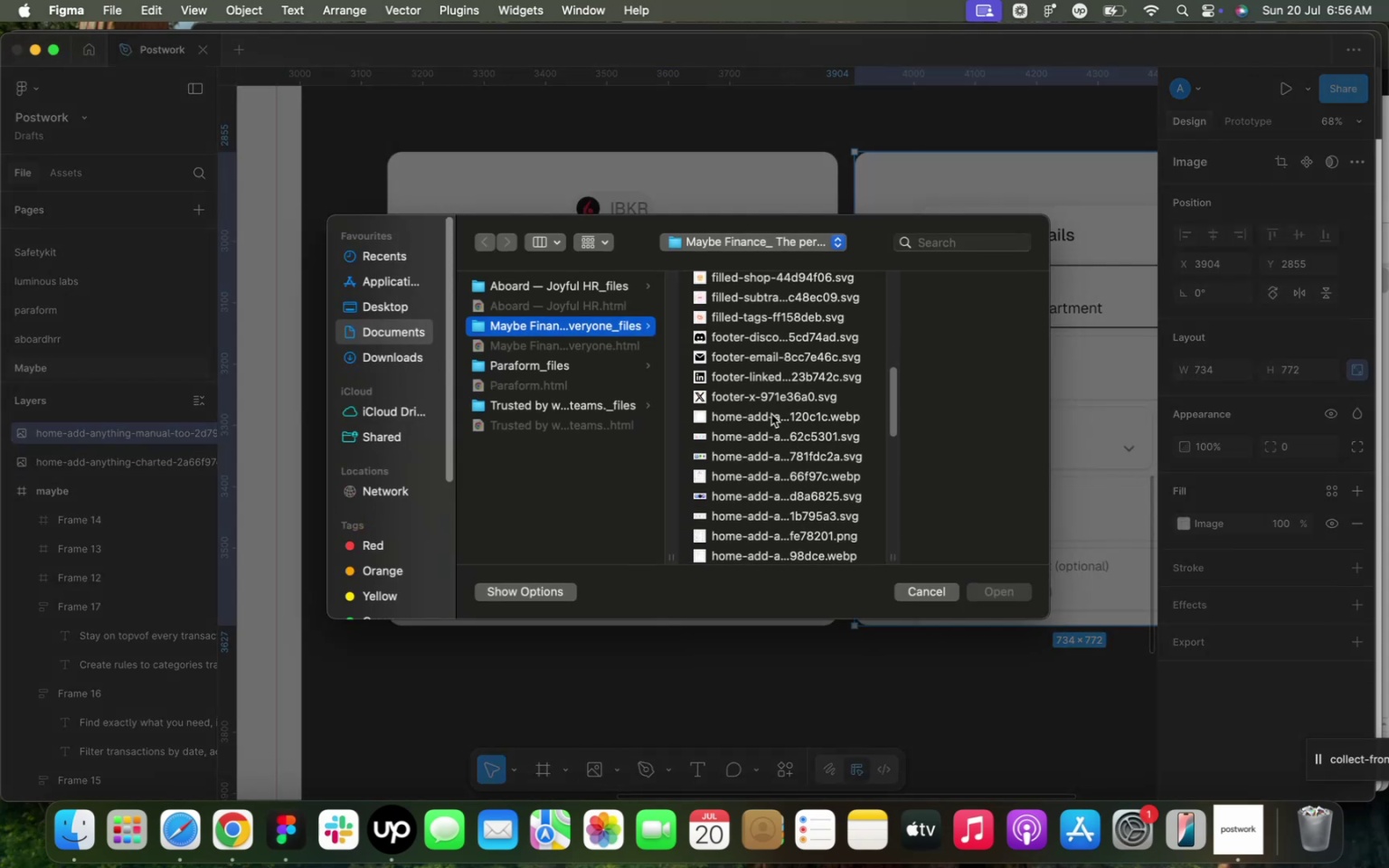 
left_click([771, 414])
 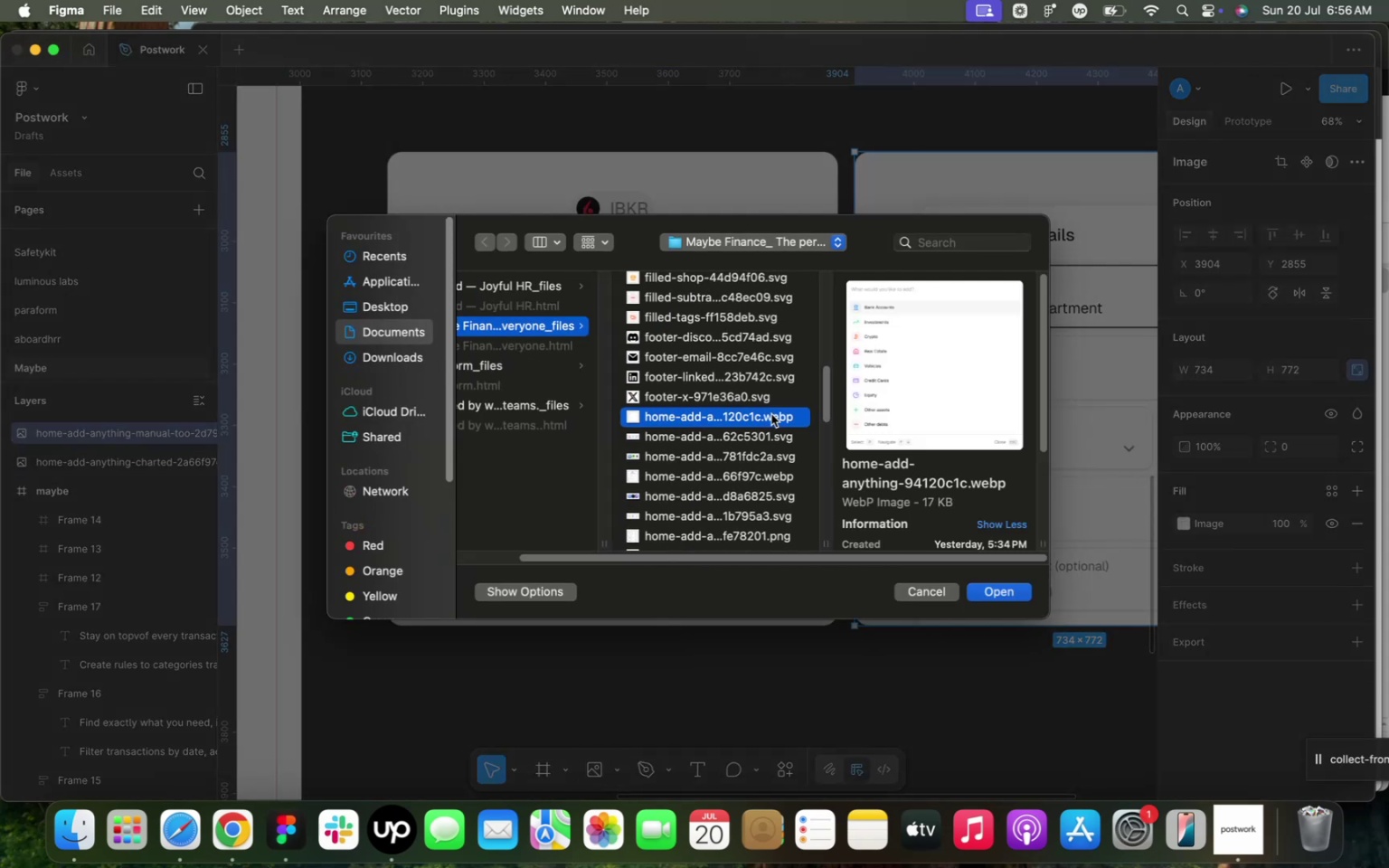 
scroll: coordinate [770, 453], scroll_direction: down, amount: 5.0
 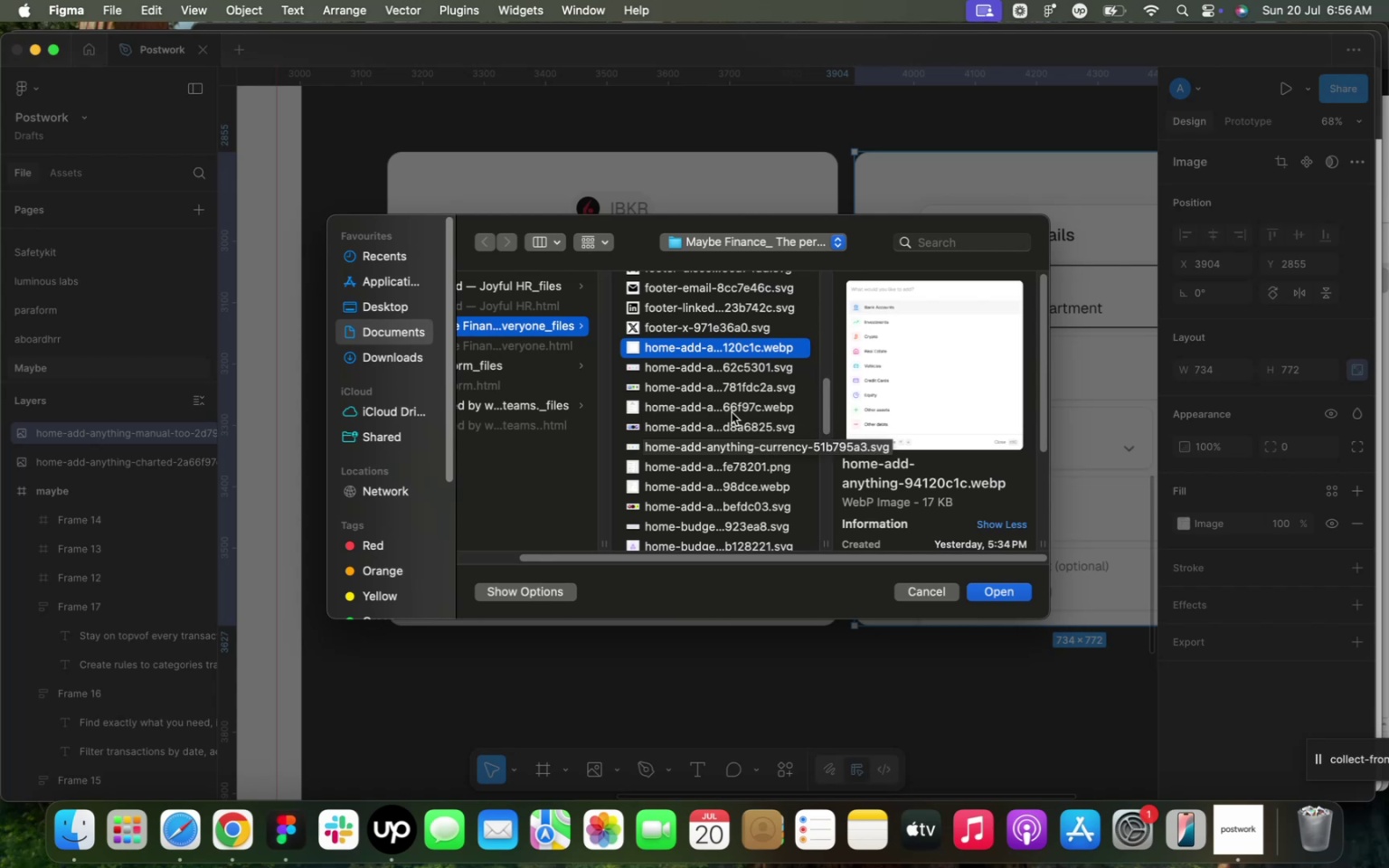 
left_click([704, 448])
 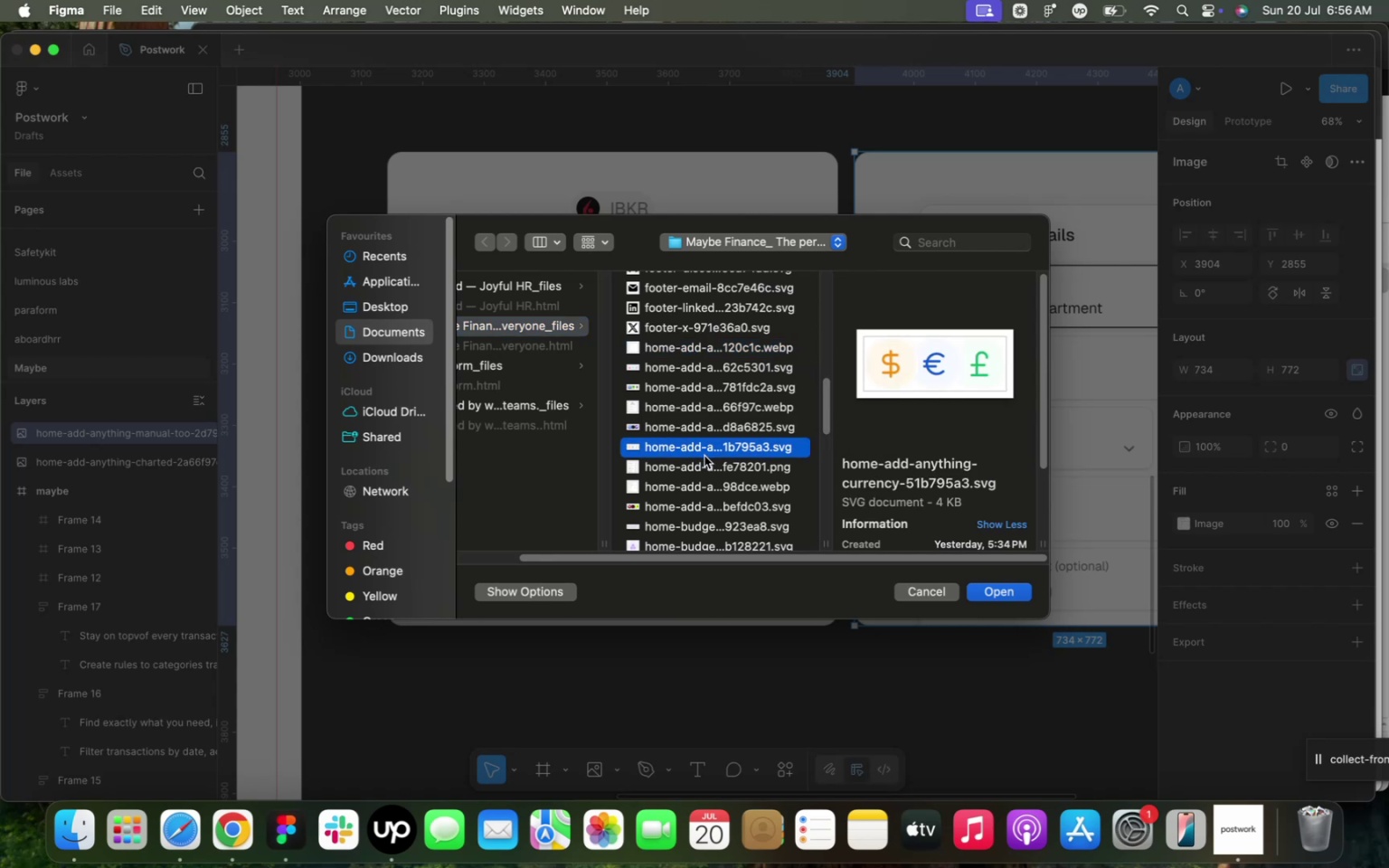 
double_click([705, 465])
 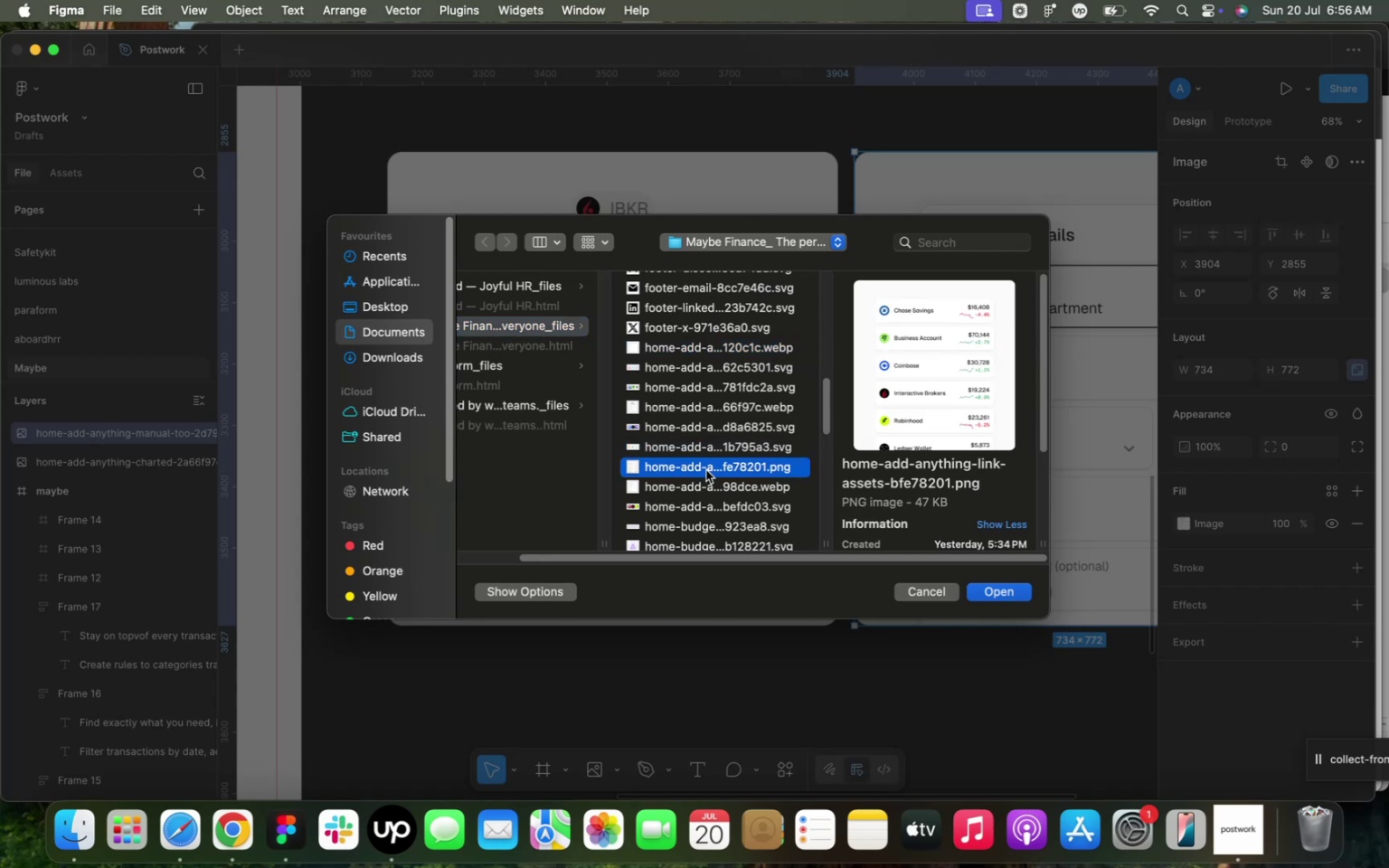 
left_click([685, 490])
 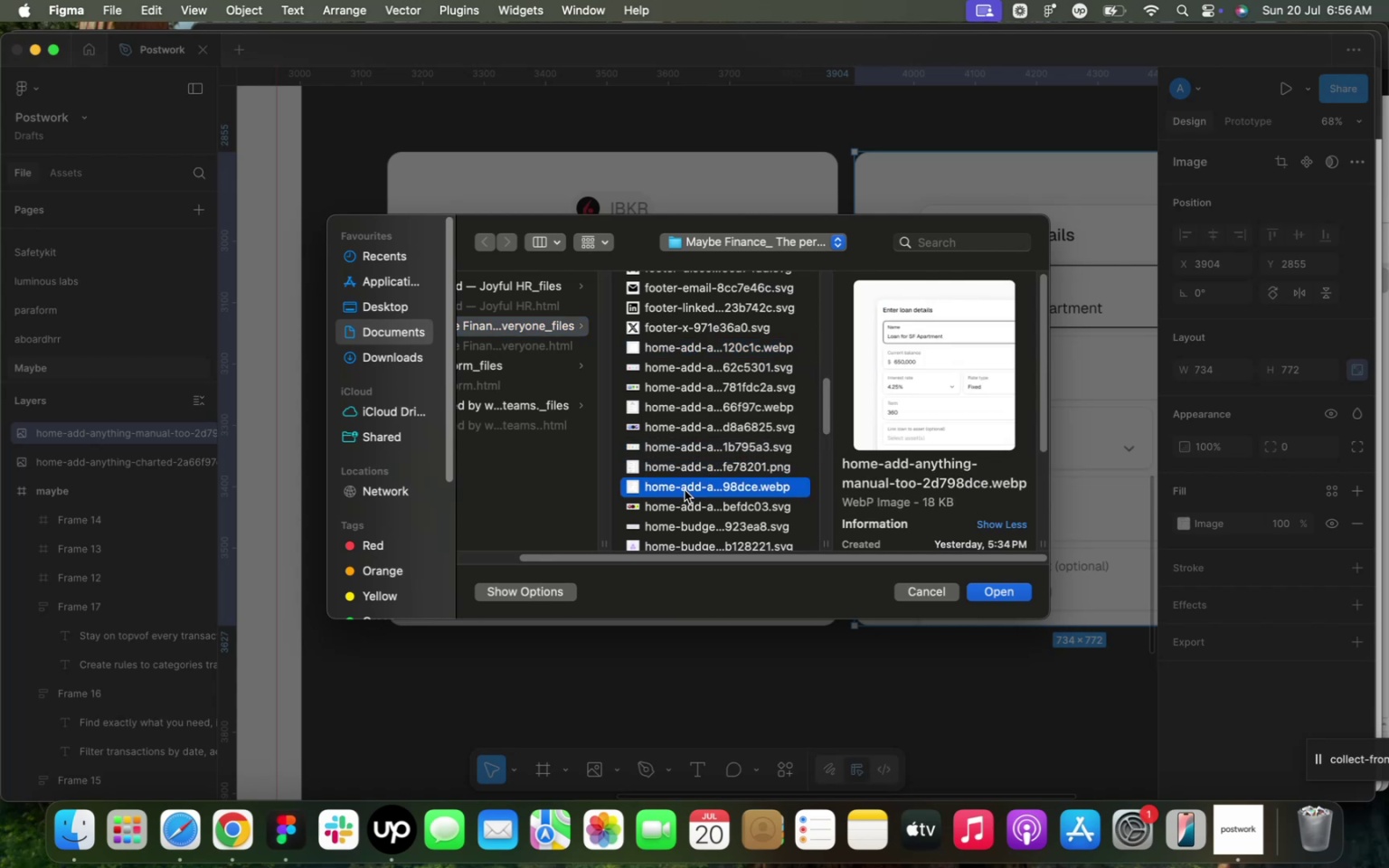 
scroll: coordinate [693, 479], scroll_direction: down, amount: 3.0
 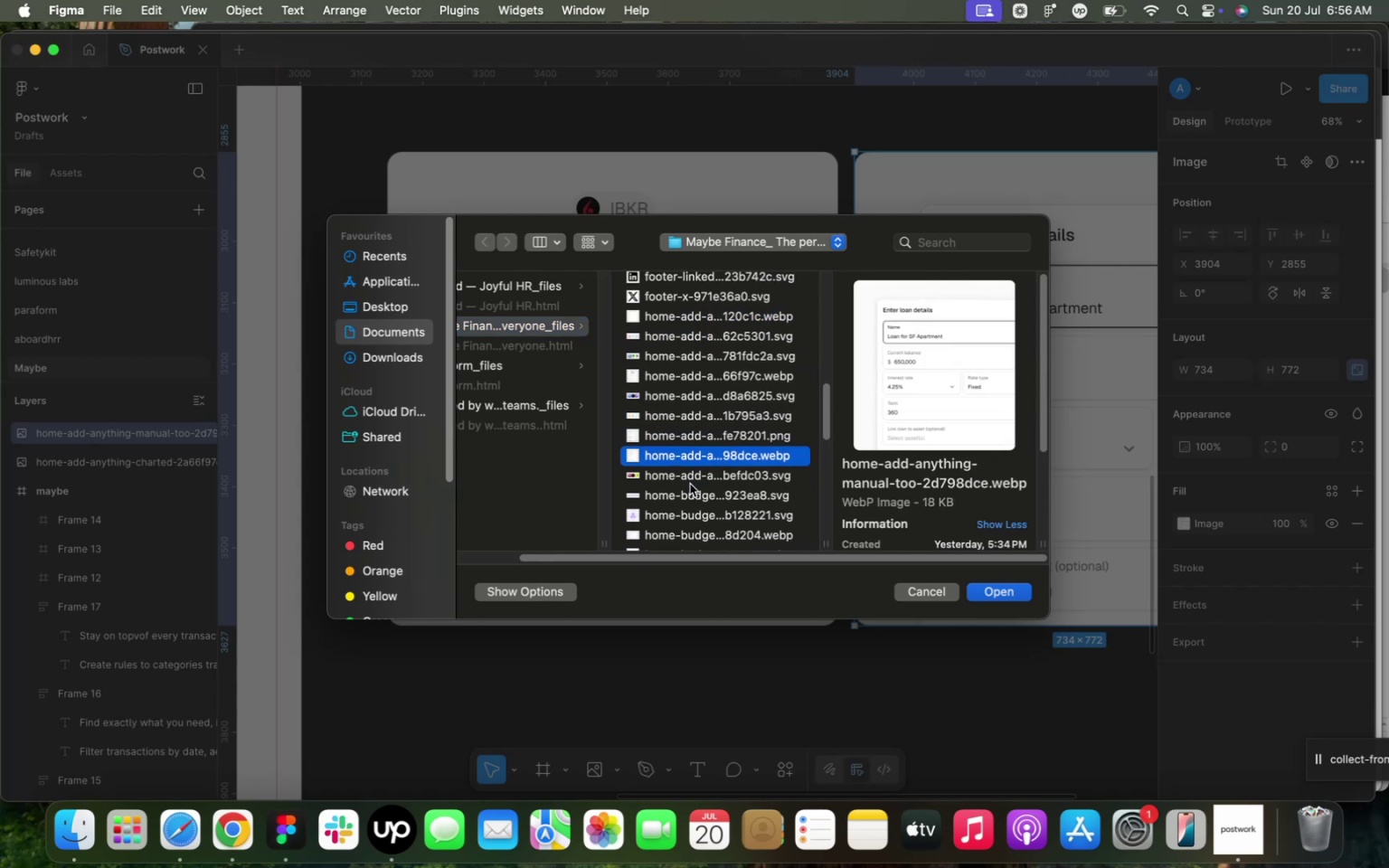 
left_click([691, 490])
 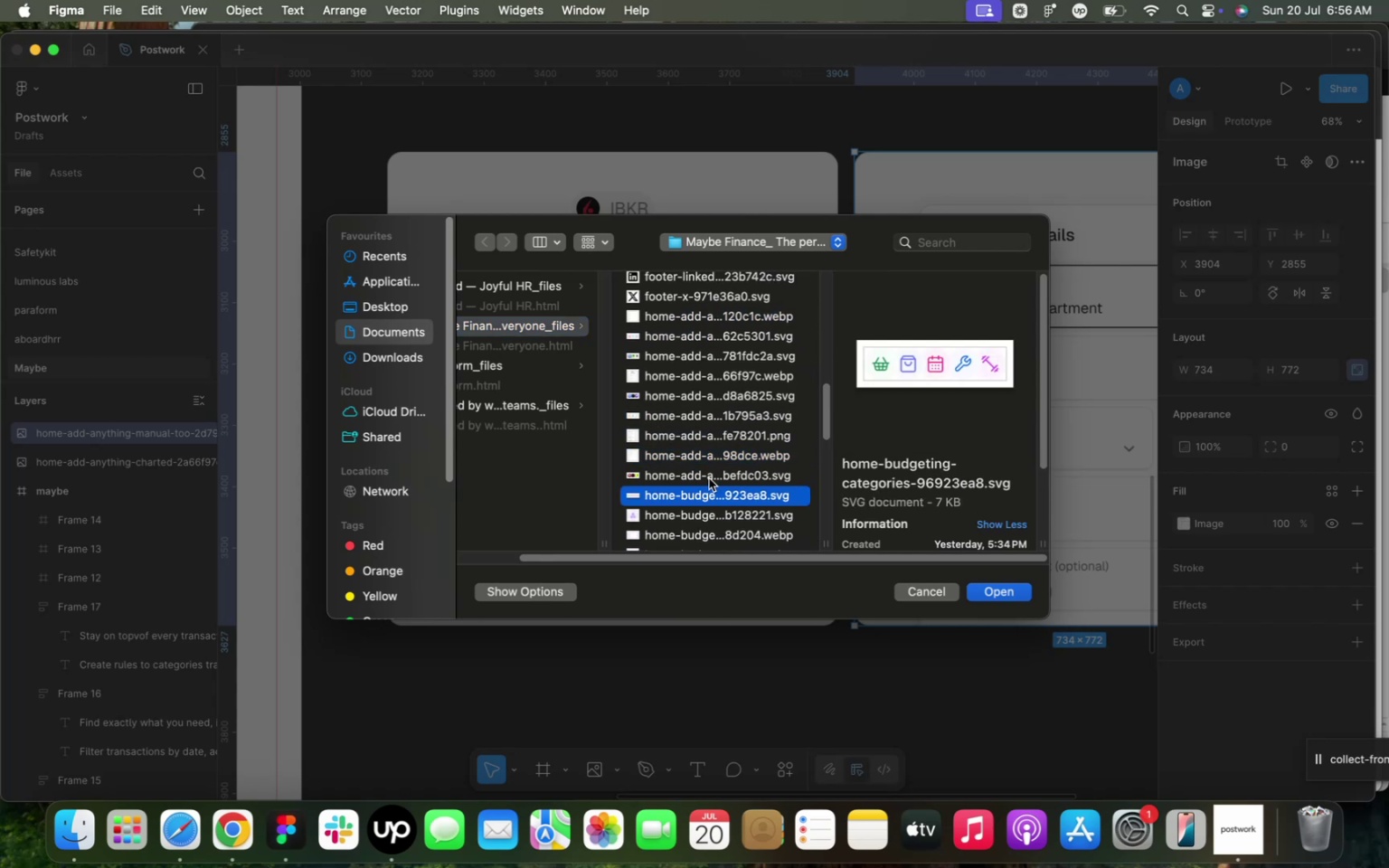 
left_click([706, 510])
 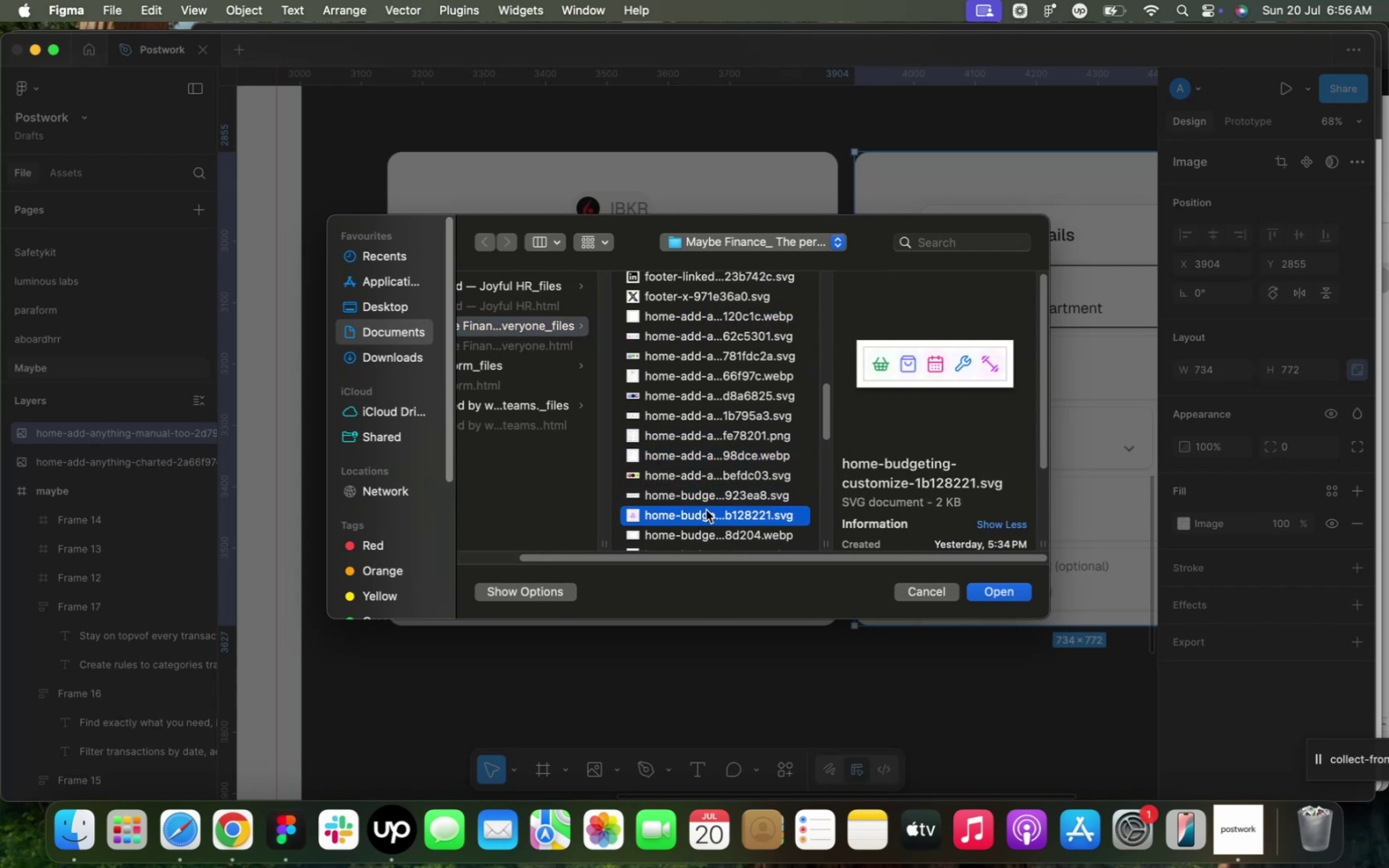 
scroll: coordinate [705, 508], scroll_direction: down, amount: 5.0
 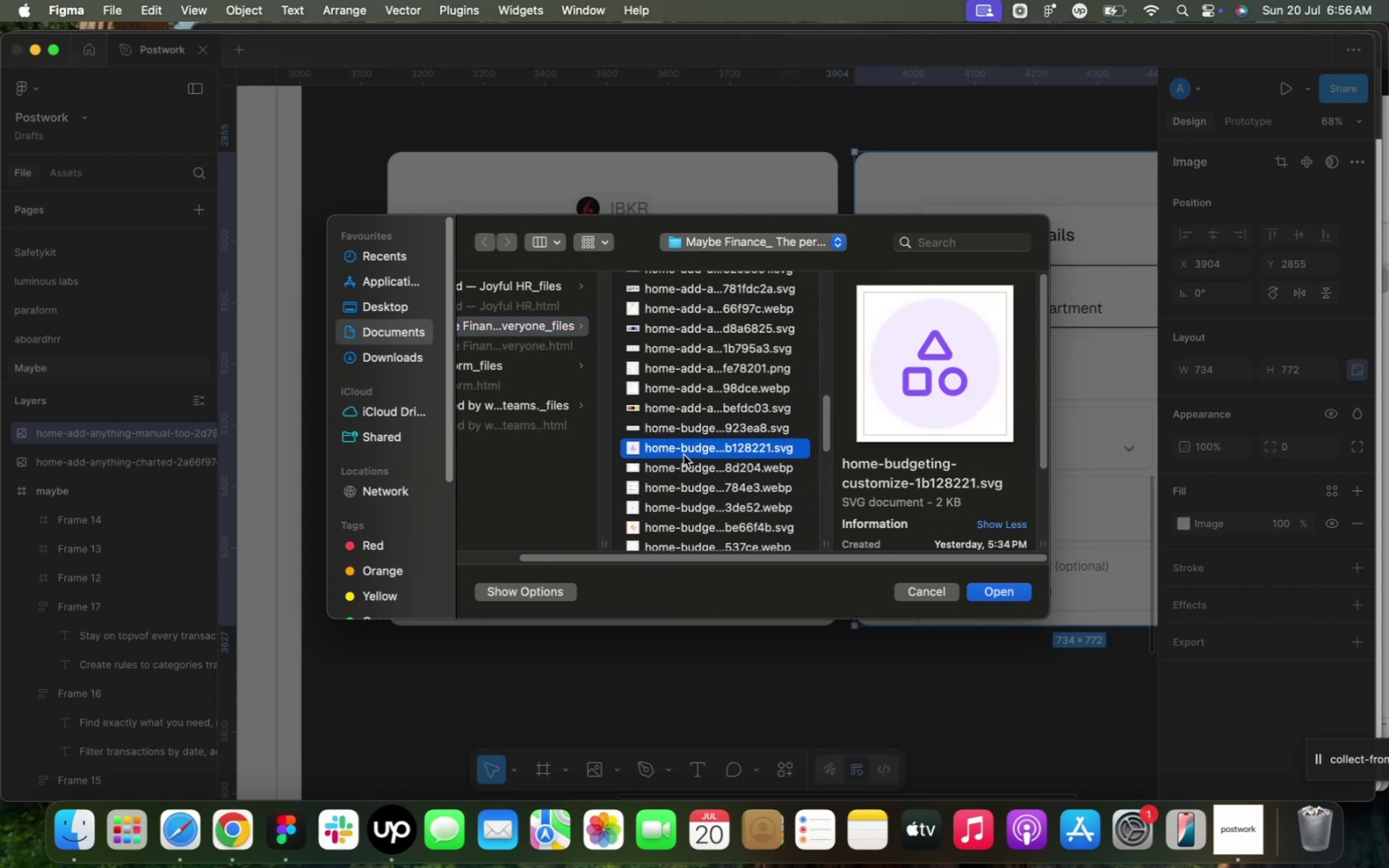 
left_click([694, 392])
 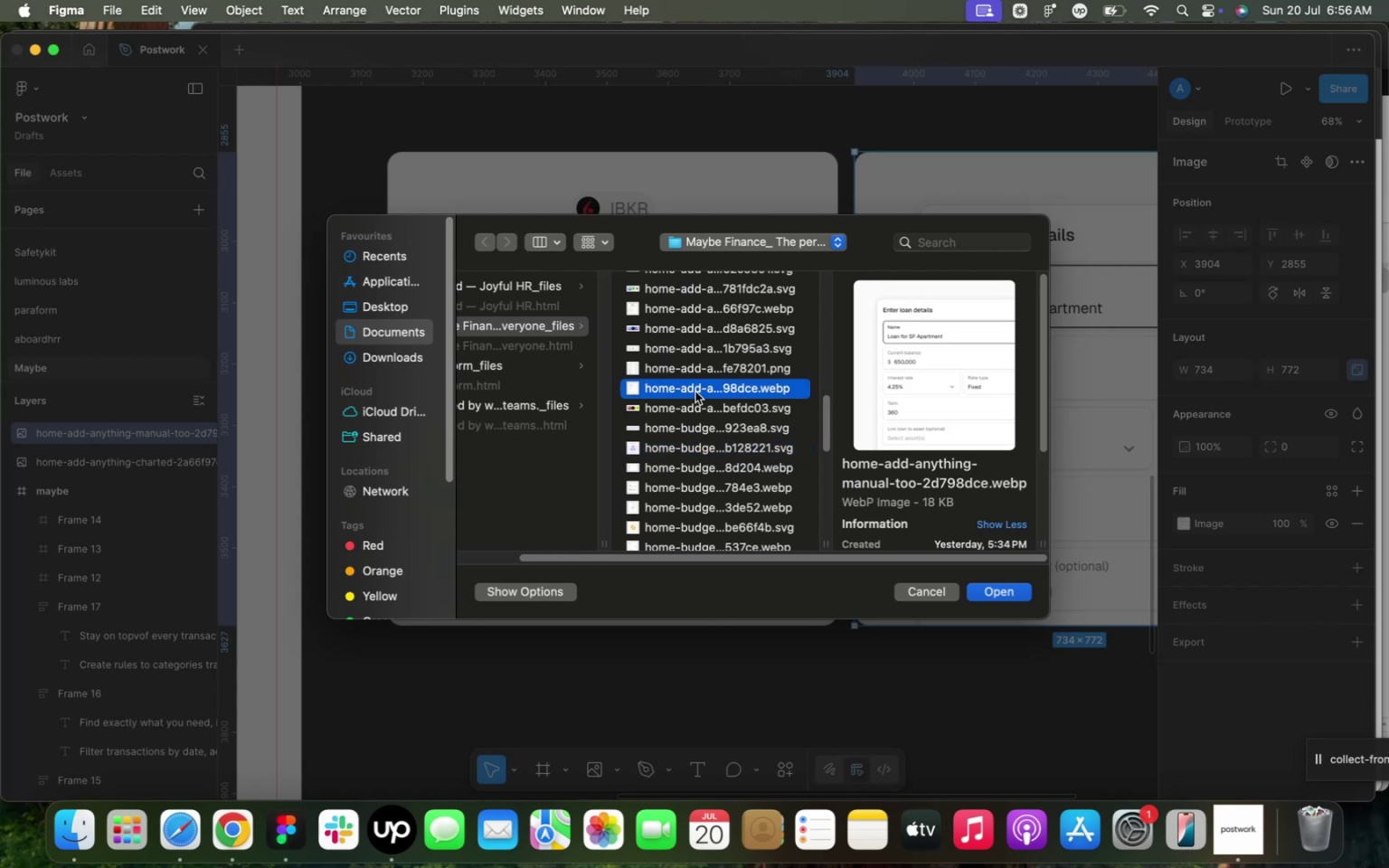 
left_click([702, 373])
 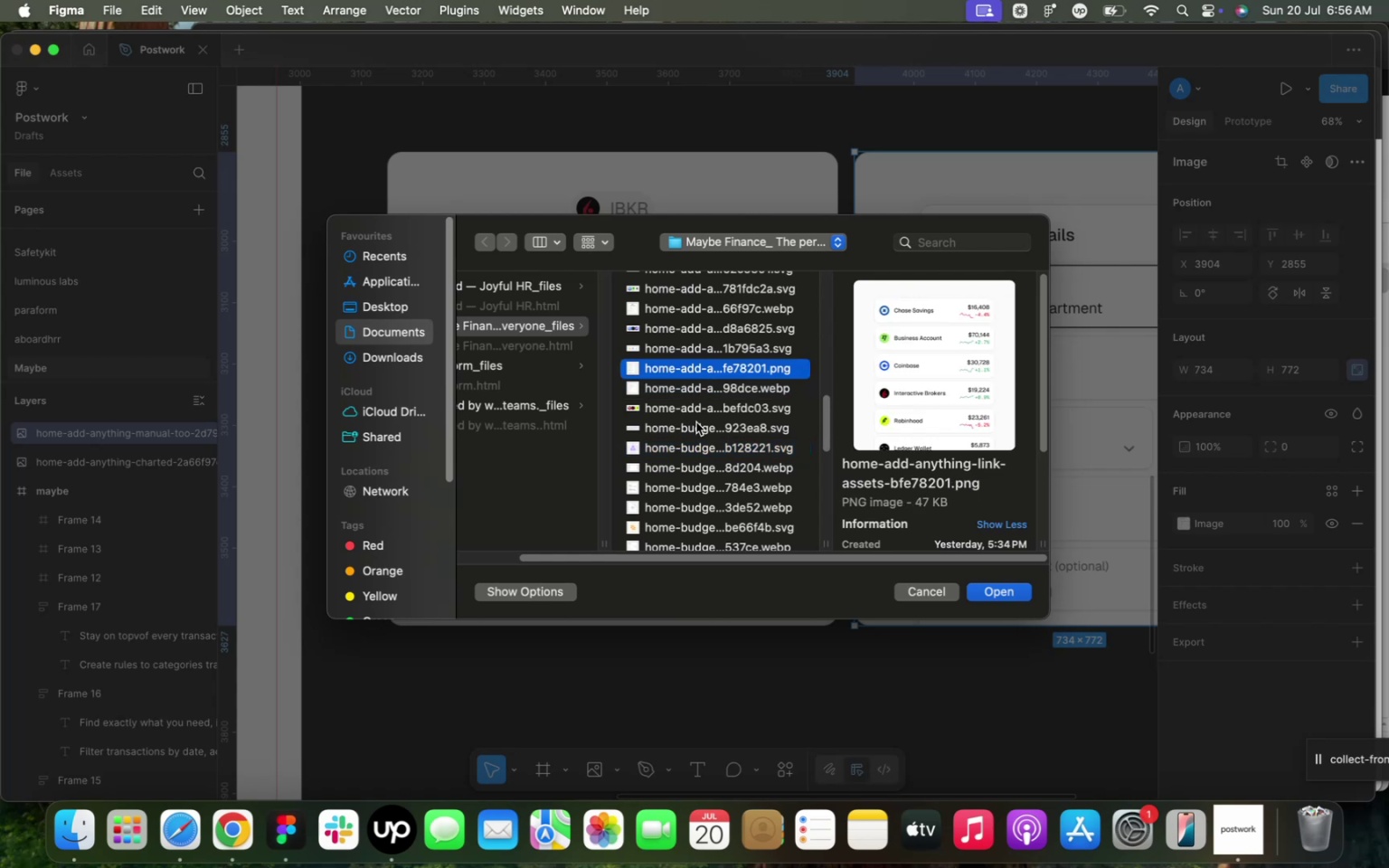 
scroll: coordinate [712, 446], scroll_direction: down, amount: 8.0
 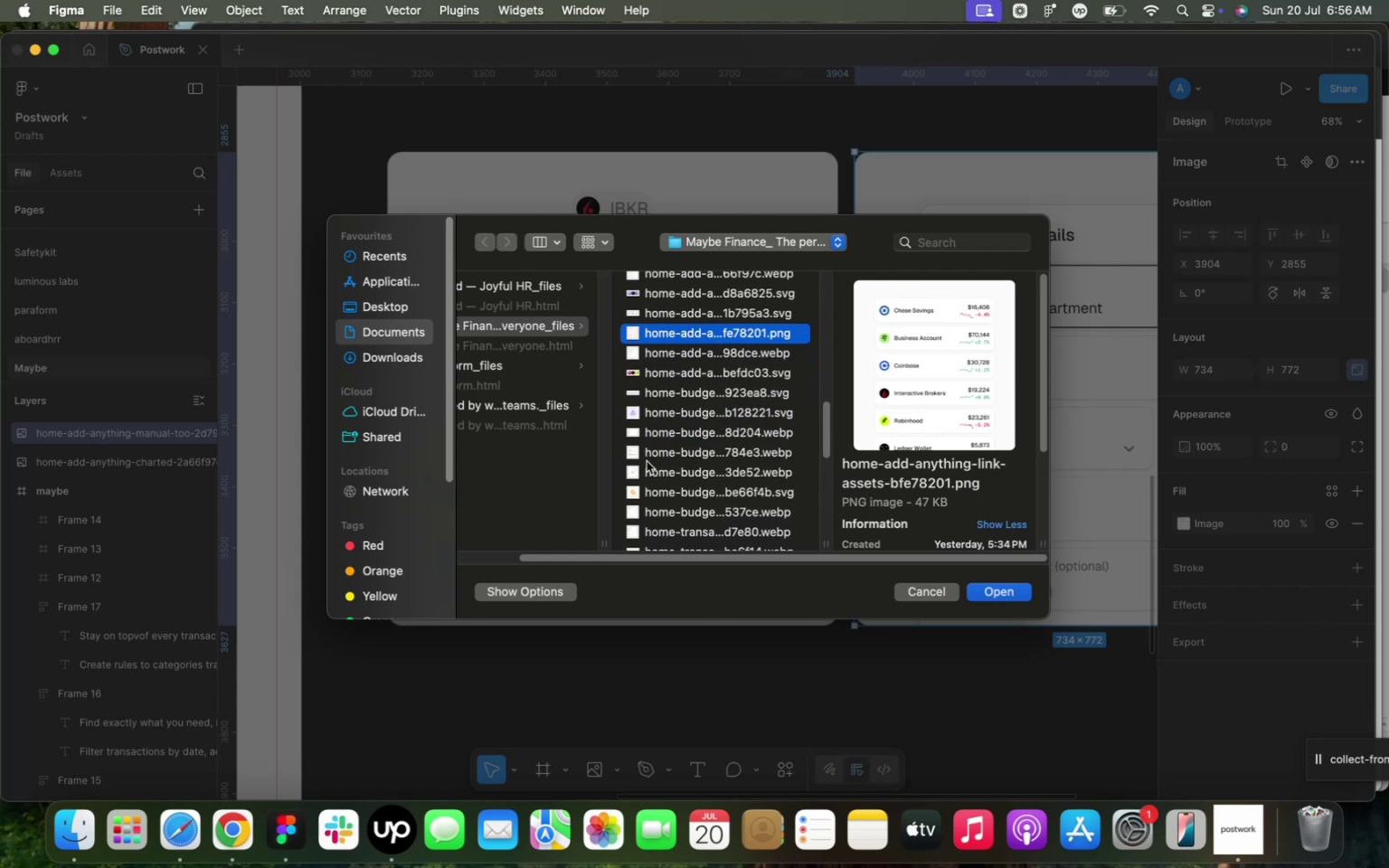 
left_click([658, 448])
 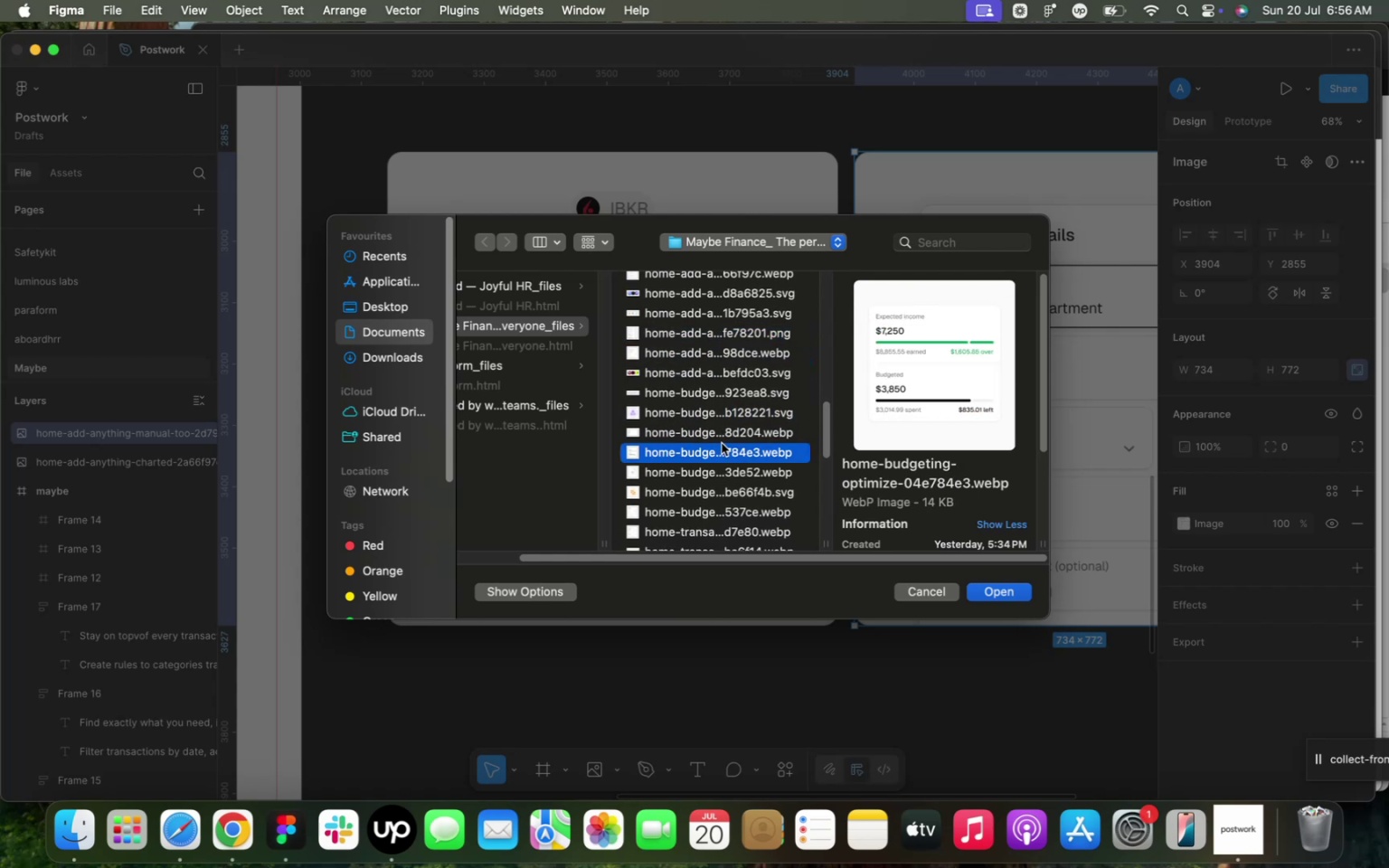 
left_click([709, 466])
 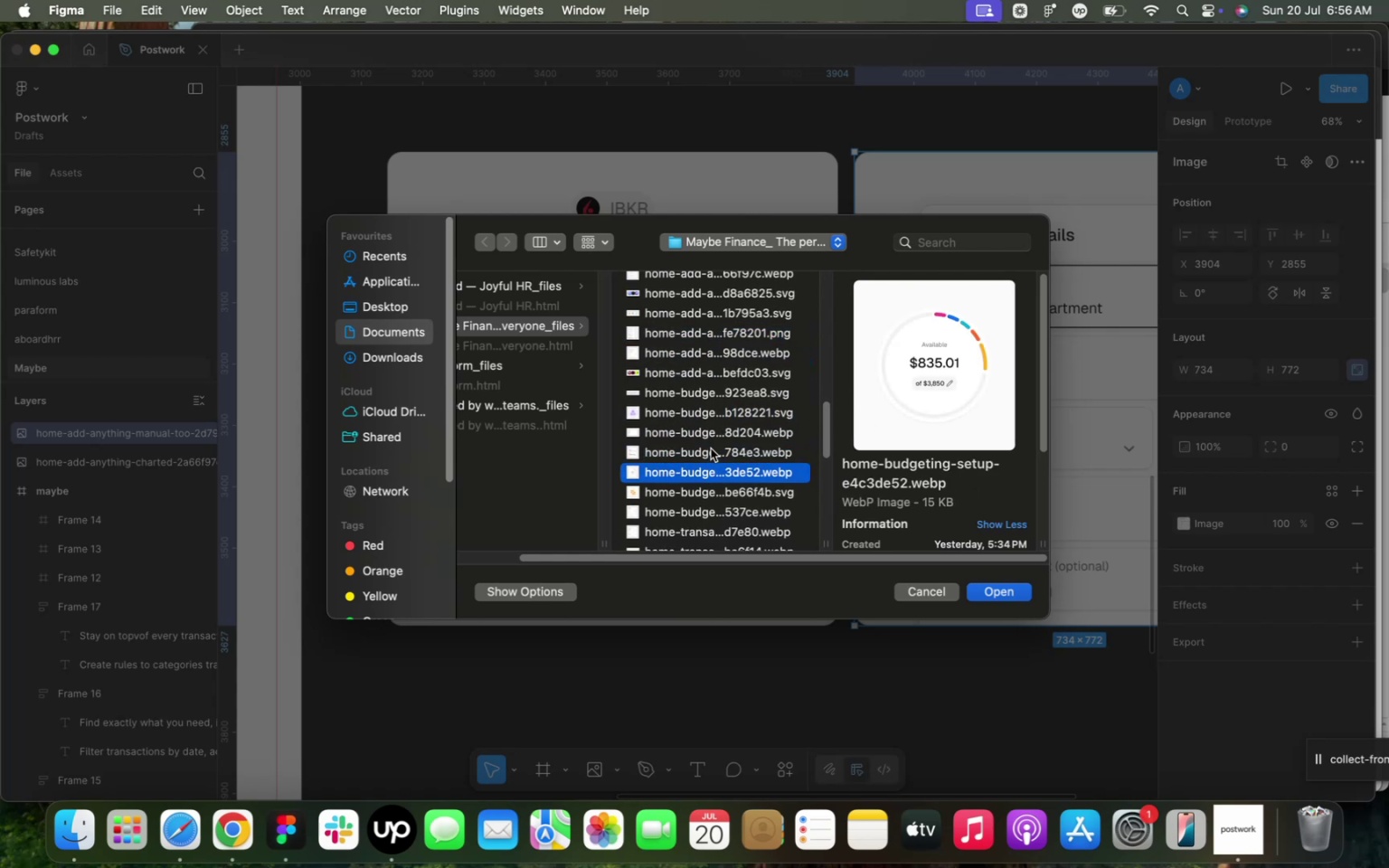 
left_click([709, 426])
 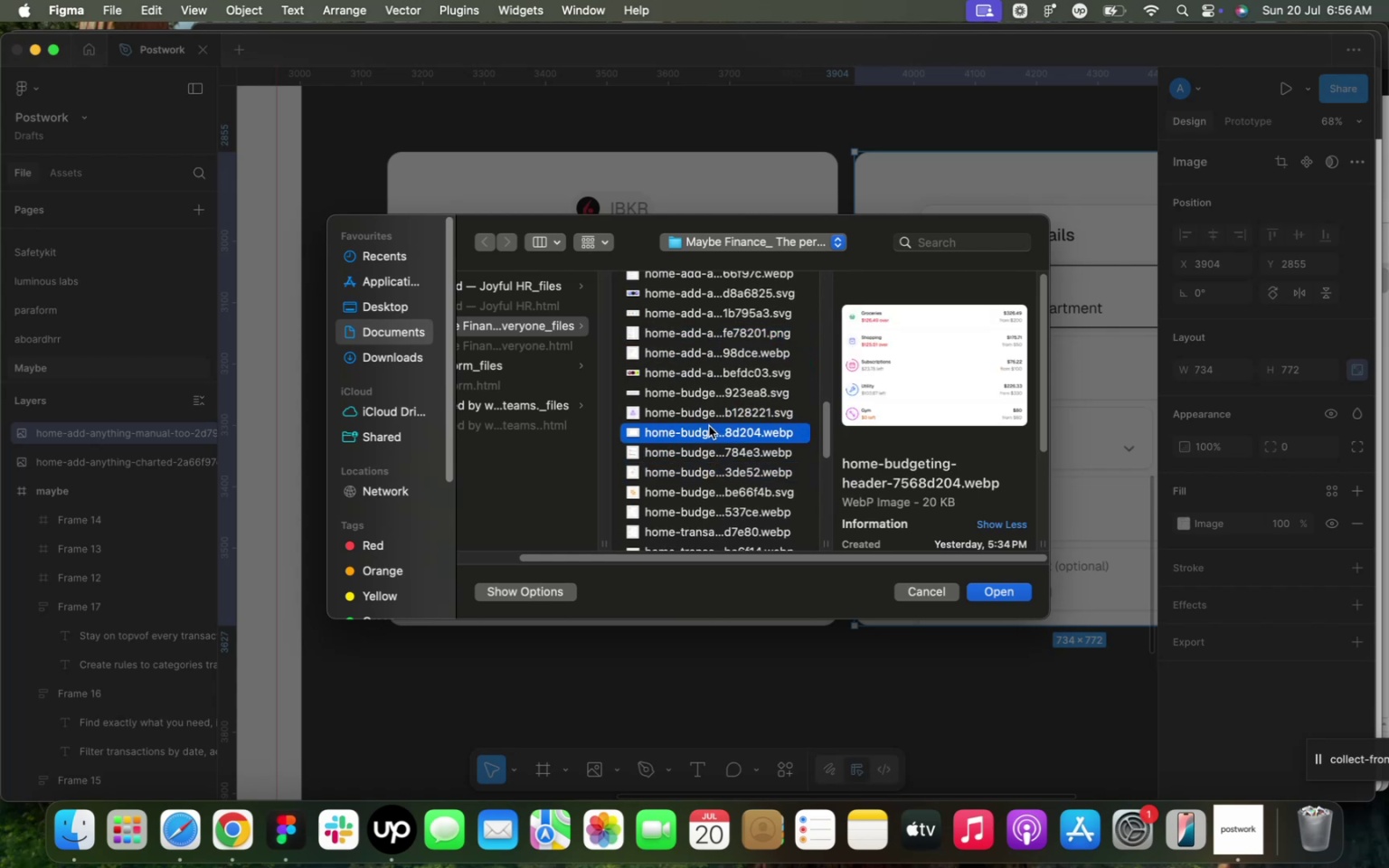 
scroll: coordinate [716, 456], scroll_direction: down, amount: 2.0
 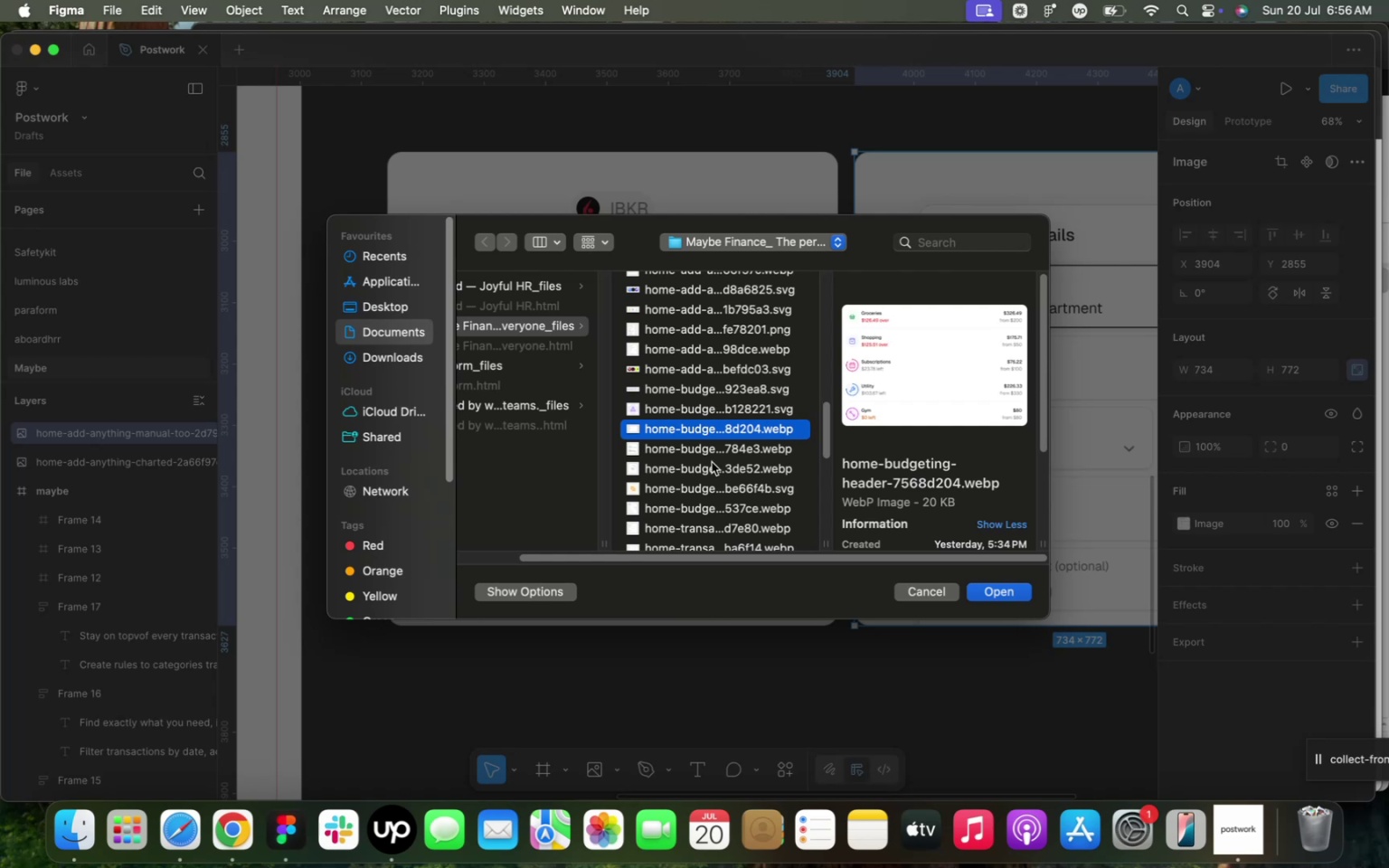 
left_click([706, 471])
 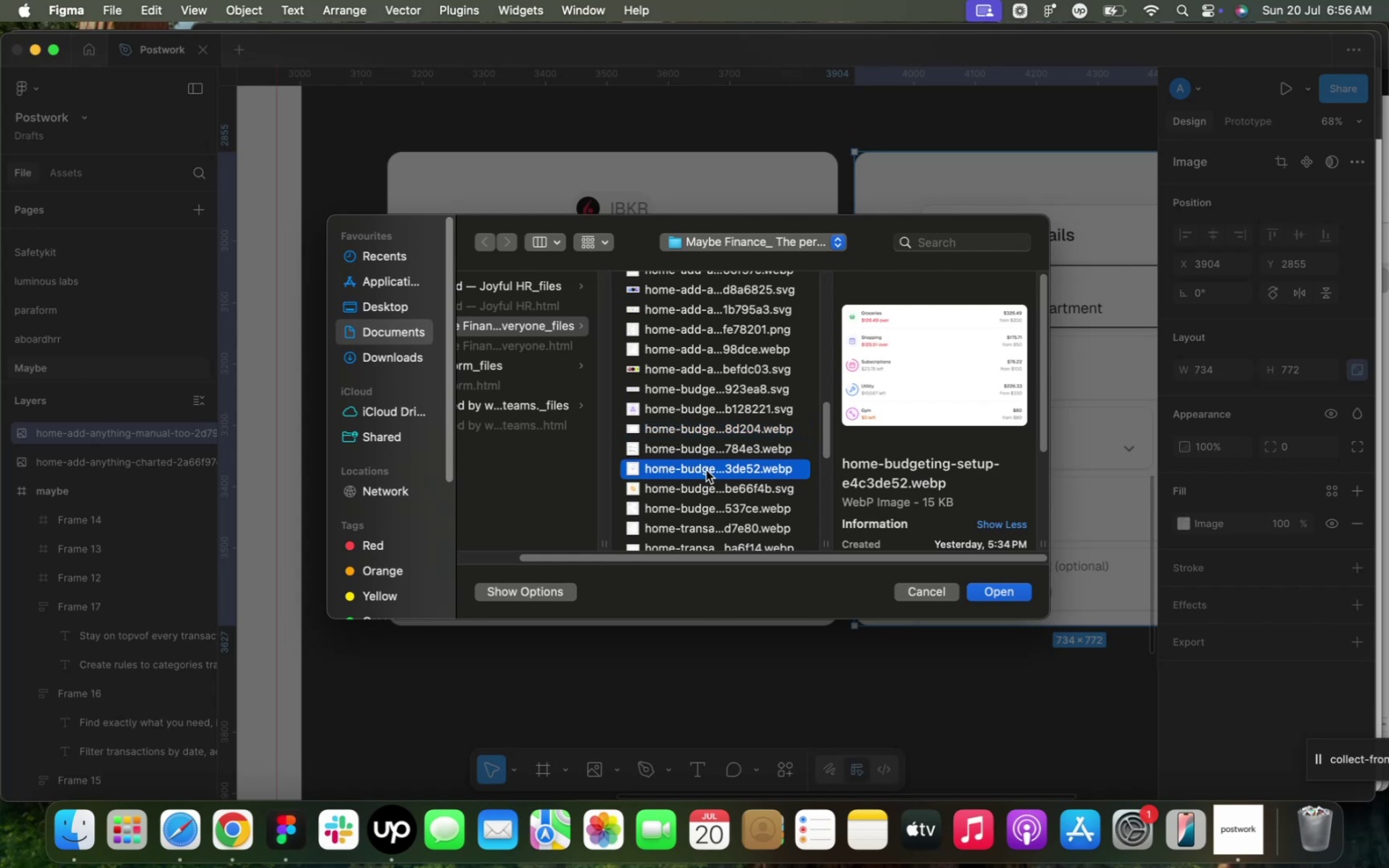 
scroll: coordinate [708, 469], scroll_direction: down, amount: 3.0
 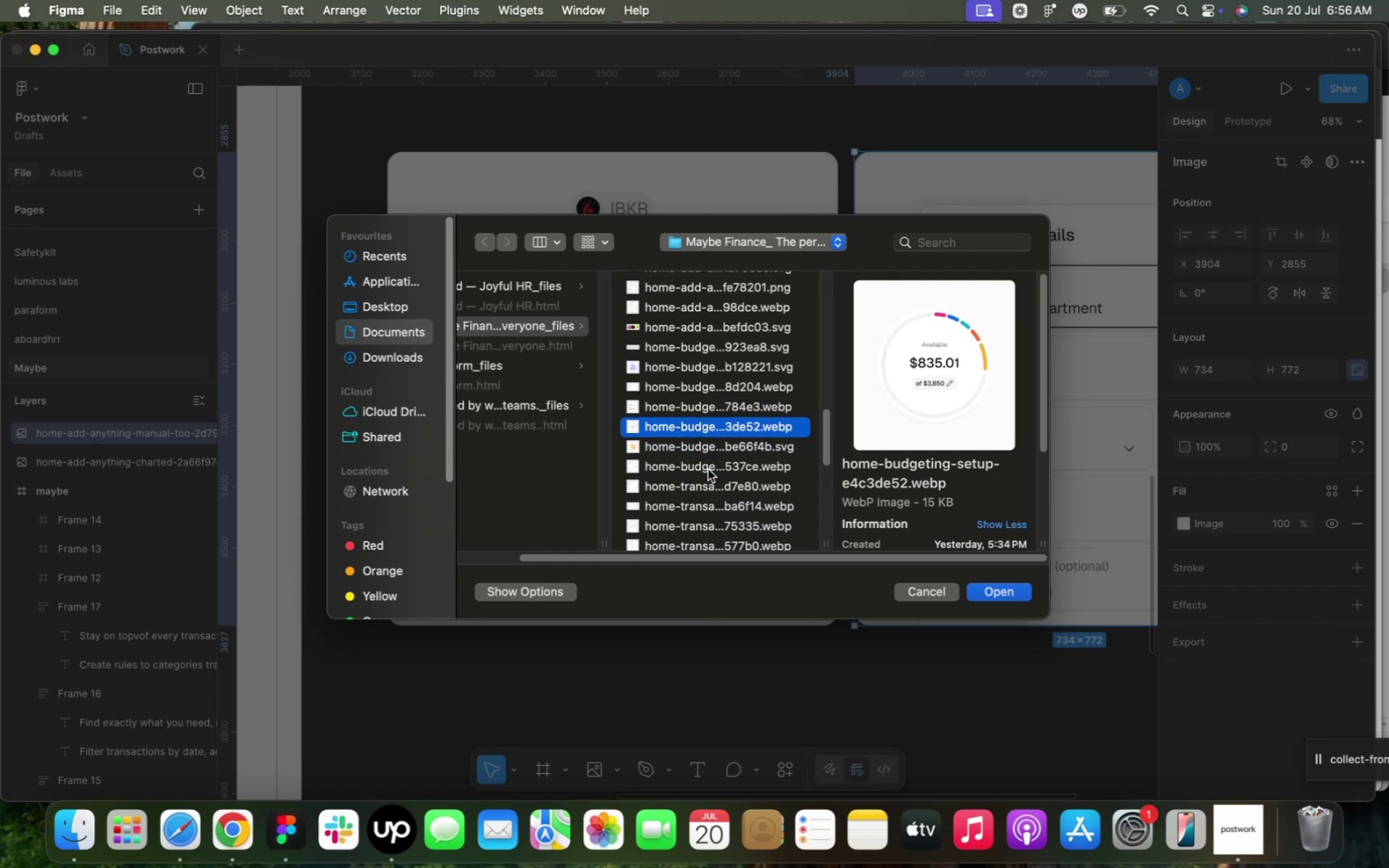 
left_click([709, 469])
 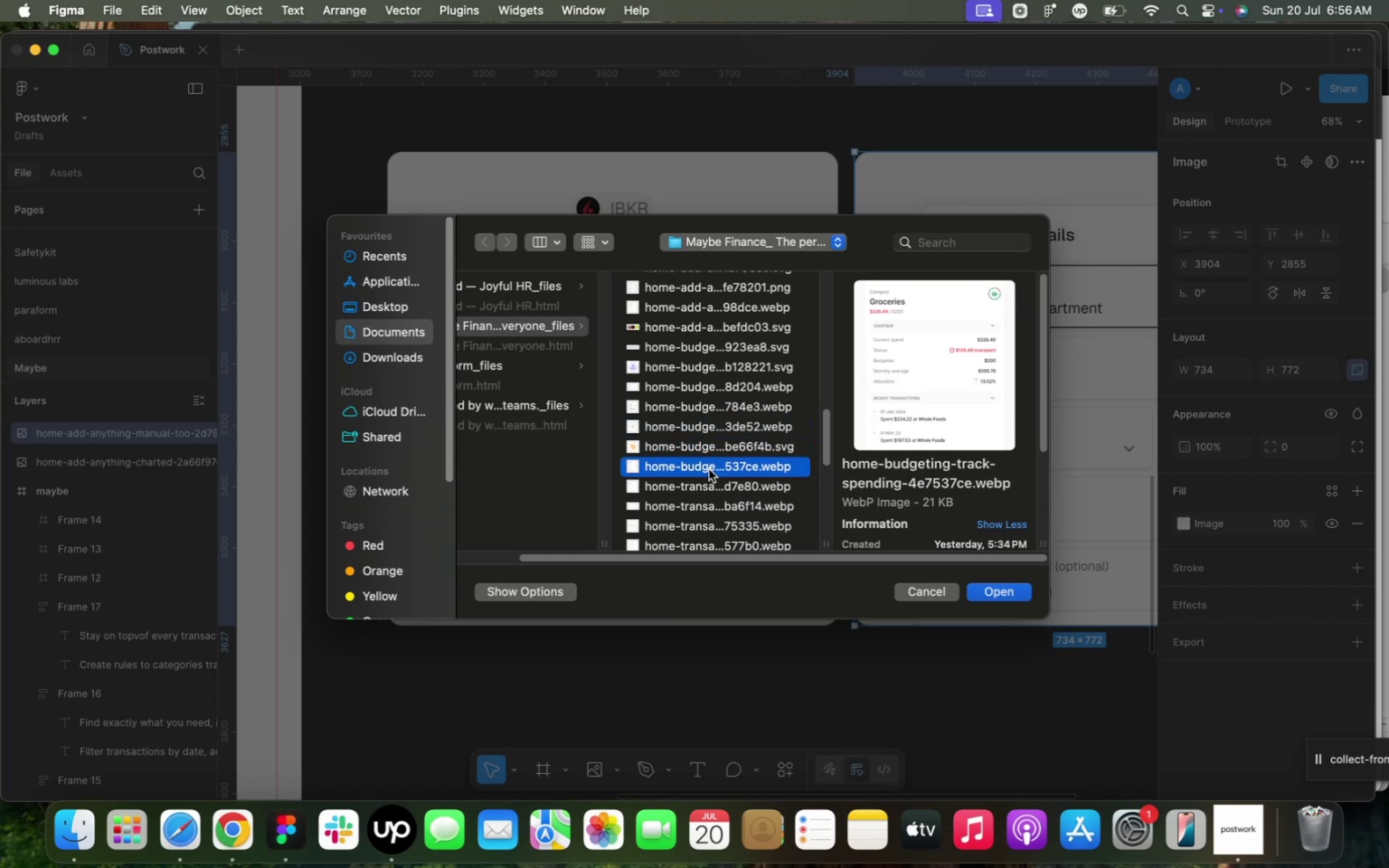 
left_click([711, 480])
 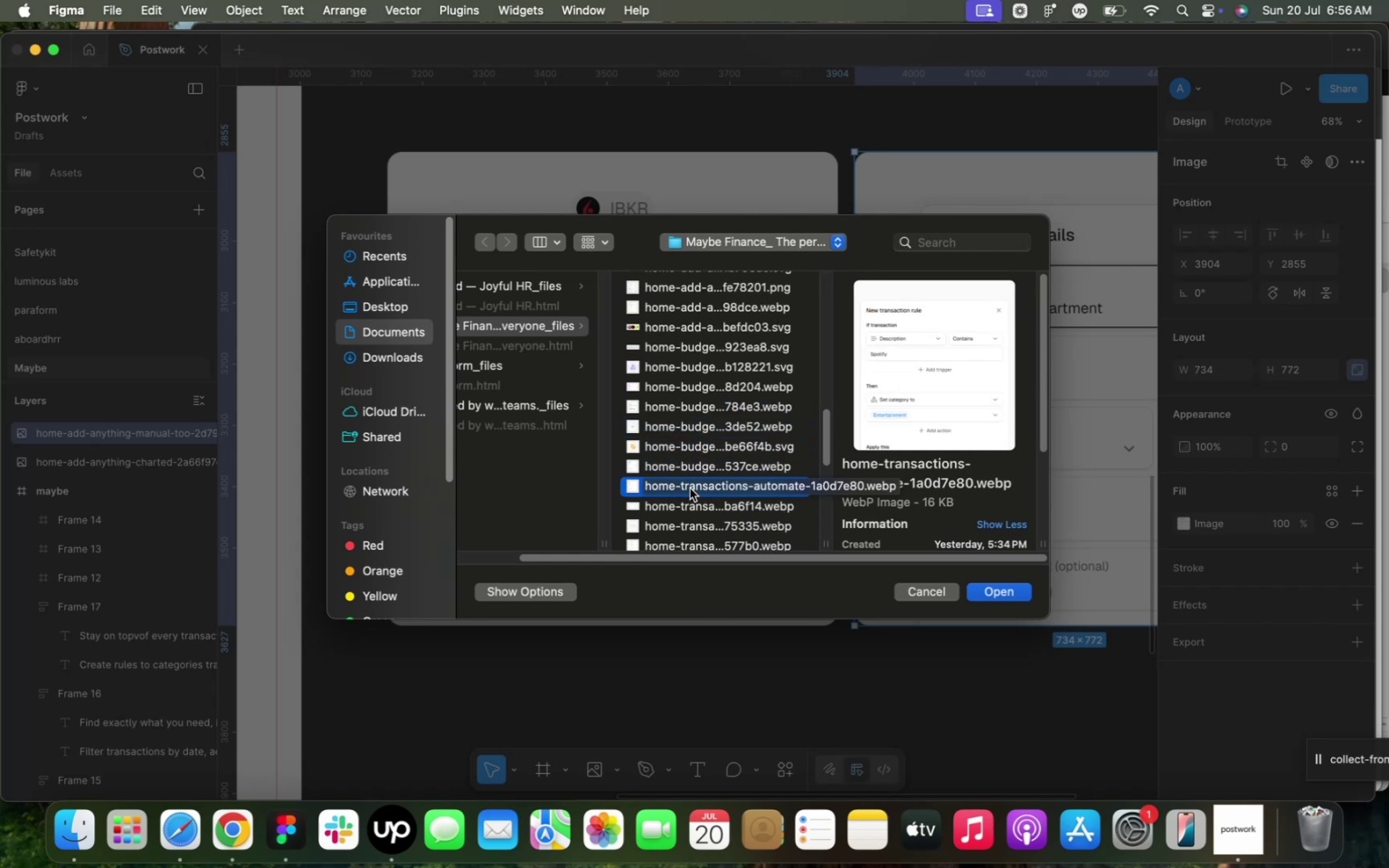 
left_click([694, 508])
 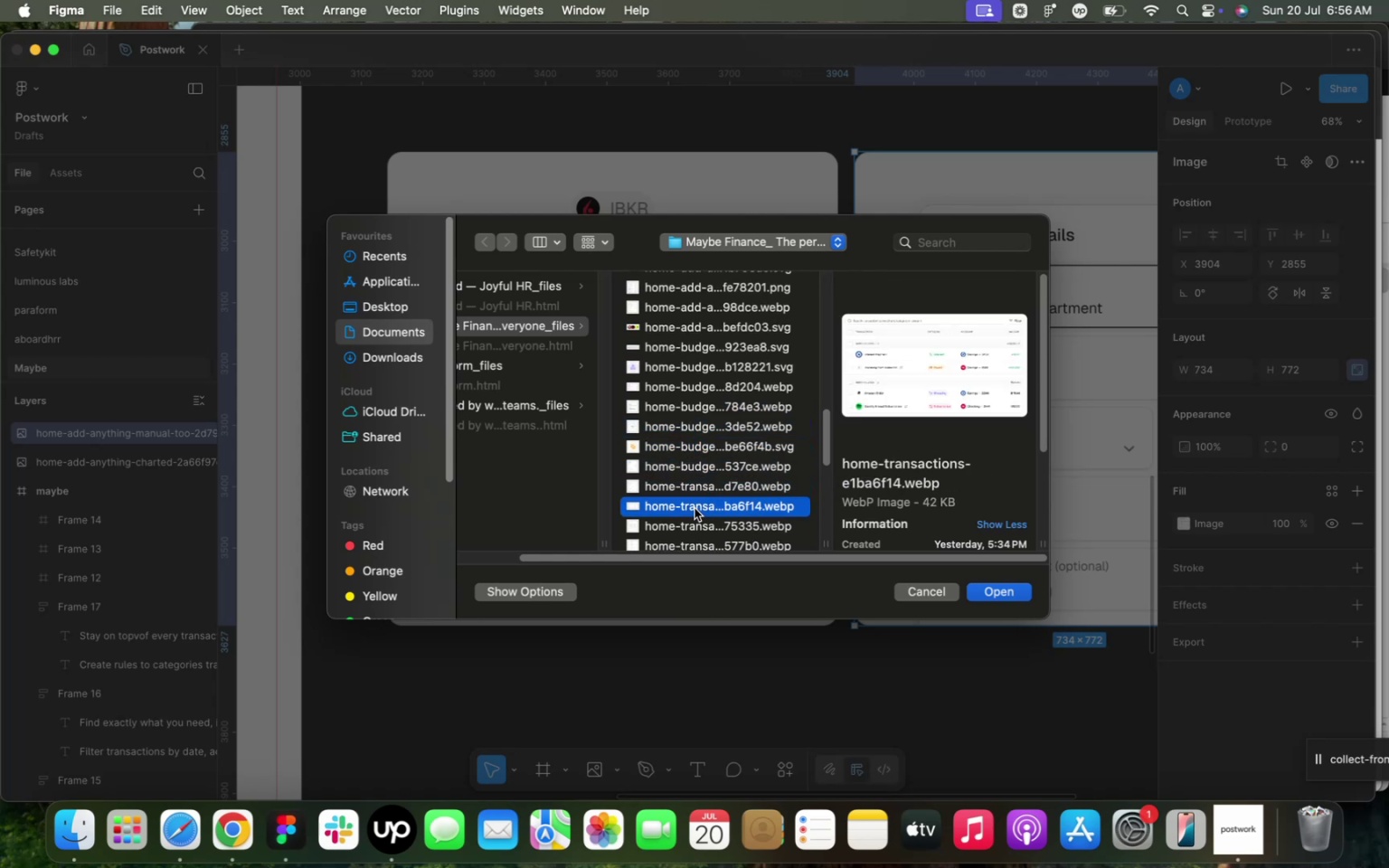 
left_click([696, 524])
 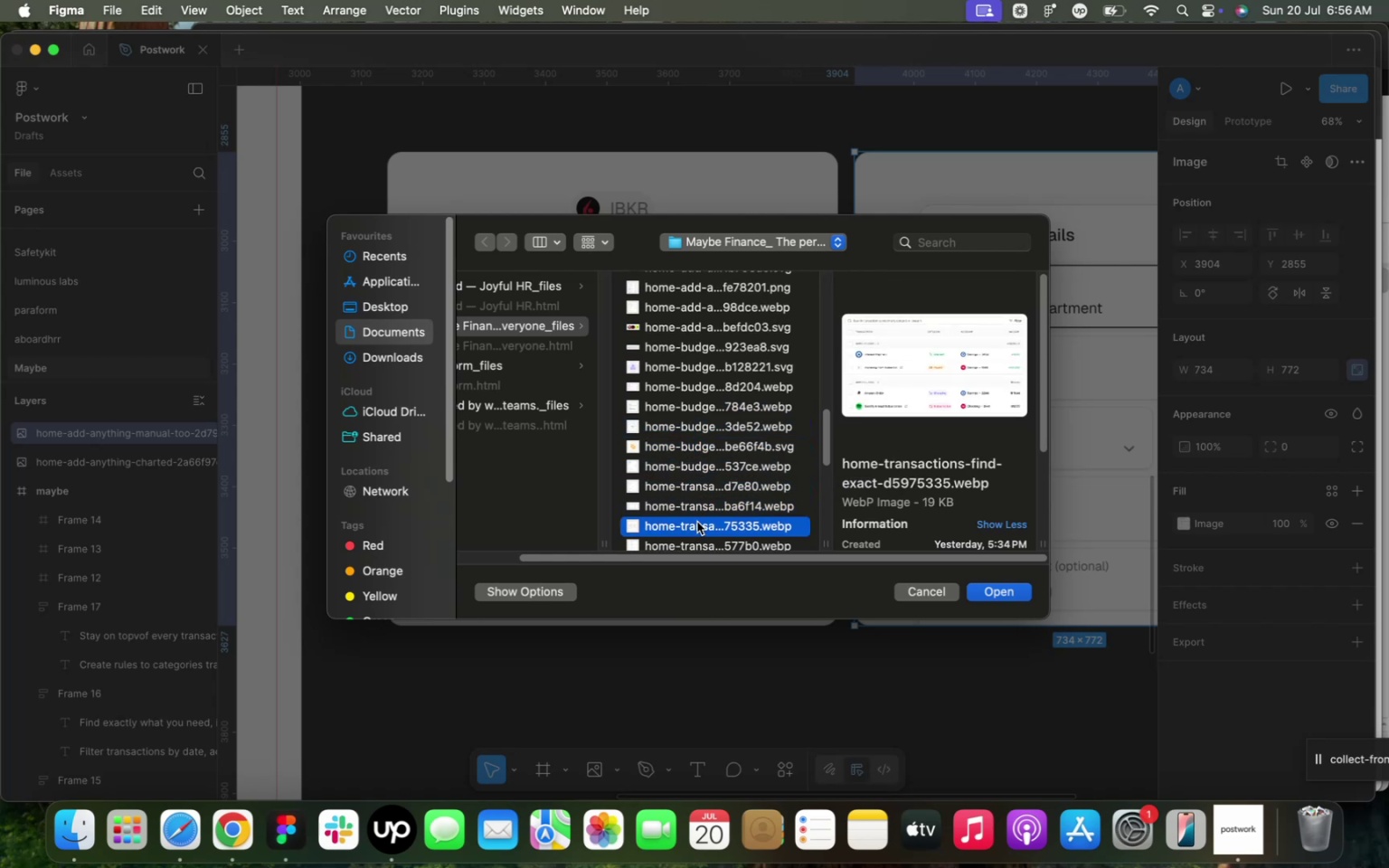 
scroll: coordinate [702, 514], scroll_direction: down, amount: 3.0
 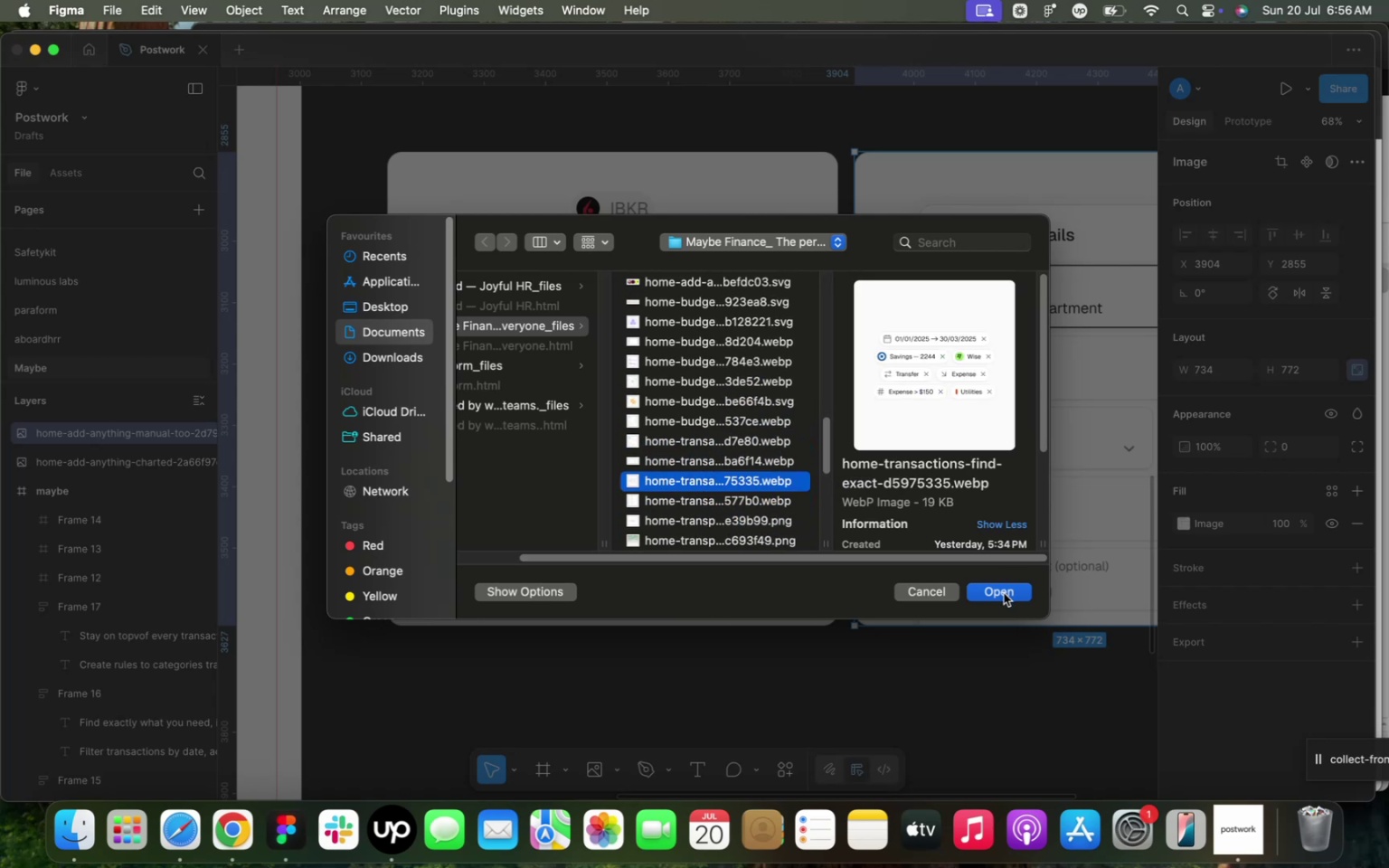 
left_click([1010, 599])
 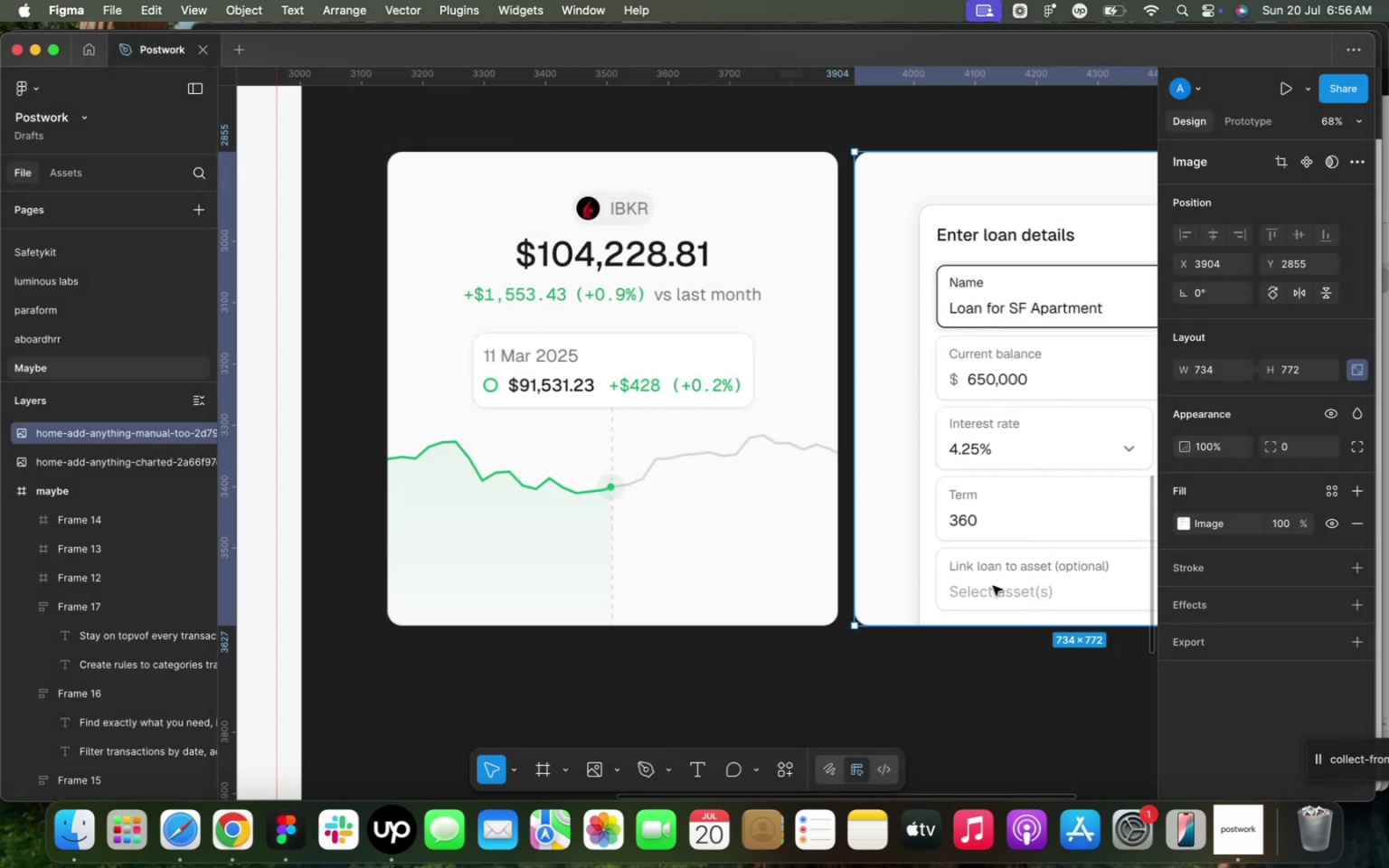 
scroll: coordinate [1030, 539], scroll_direction: down, amount: 1.0
 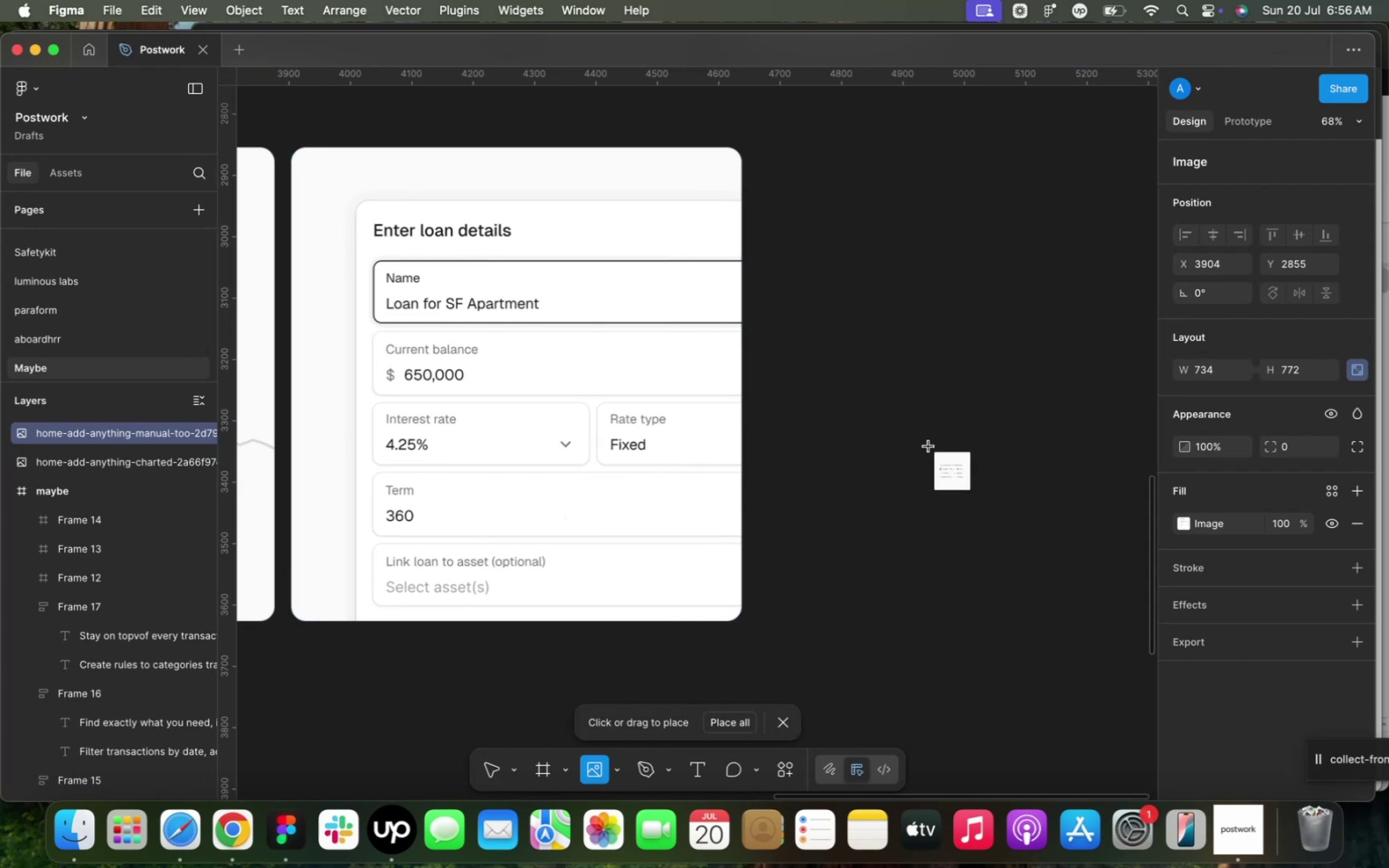 
left_click([927, 405])
 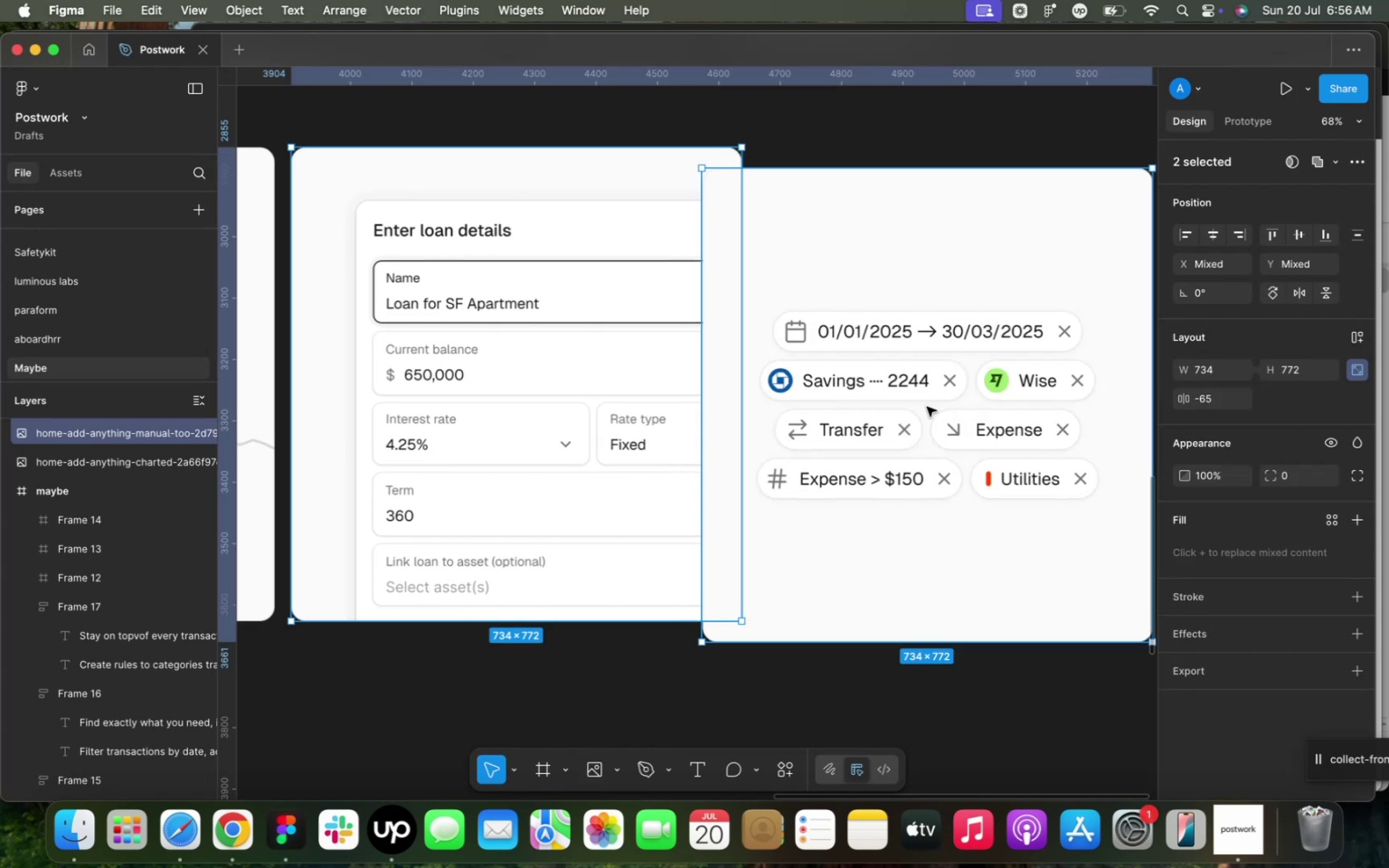 
left_click([961, 493])
 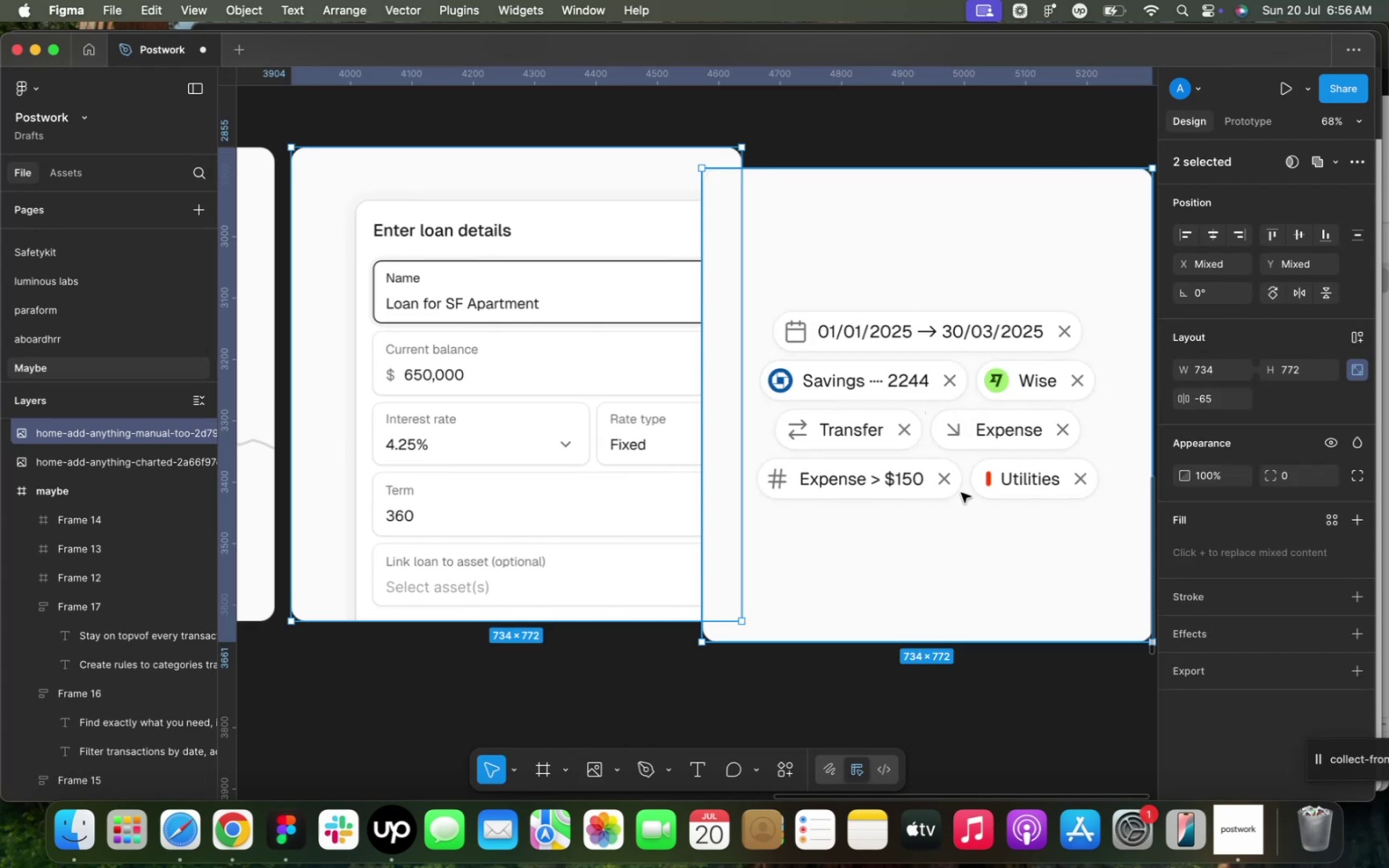 
left_click_drag(start_coordinate=[943, 493], to_coordinate=[995, 474])
 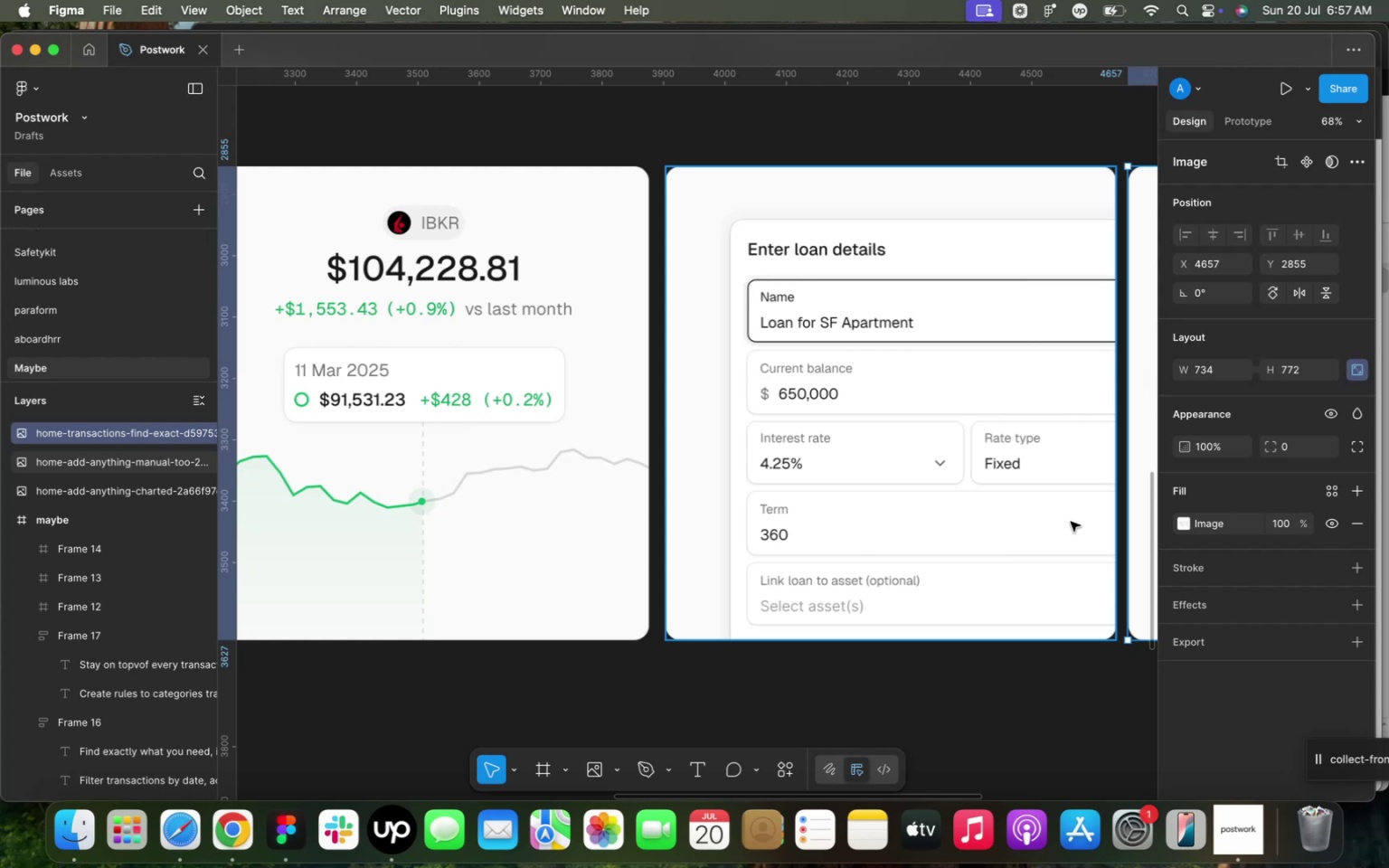 
wait(30.41)
 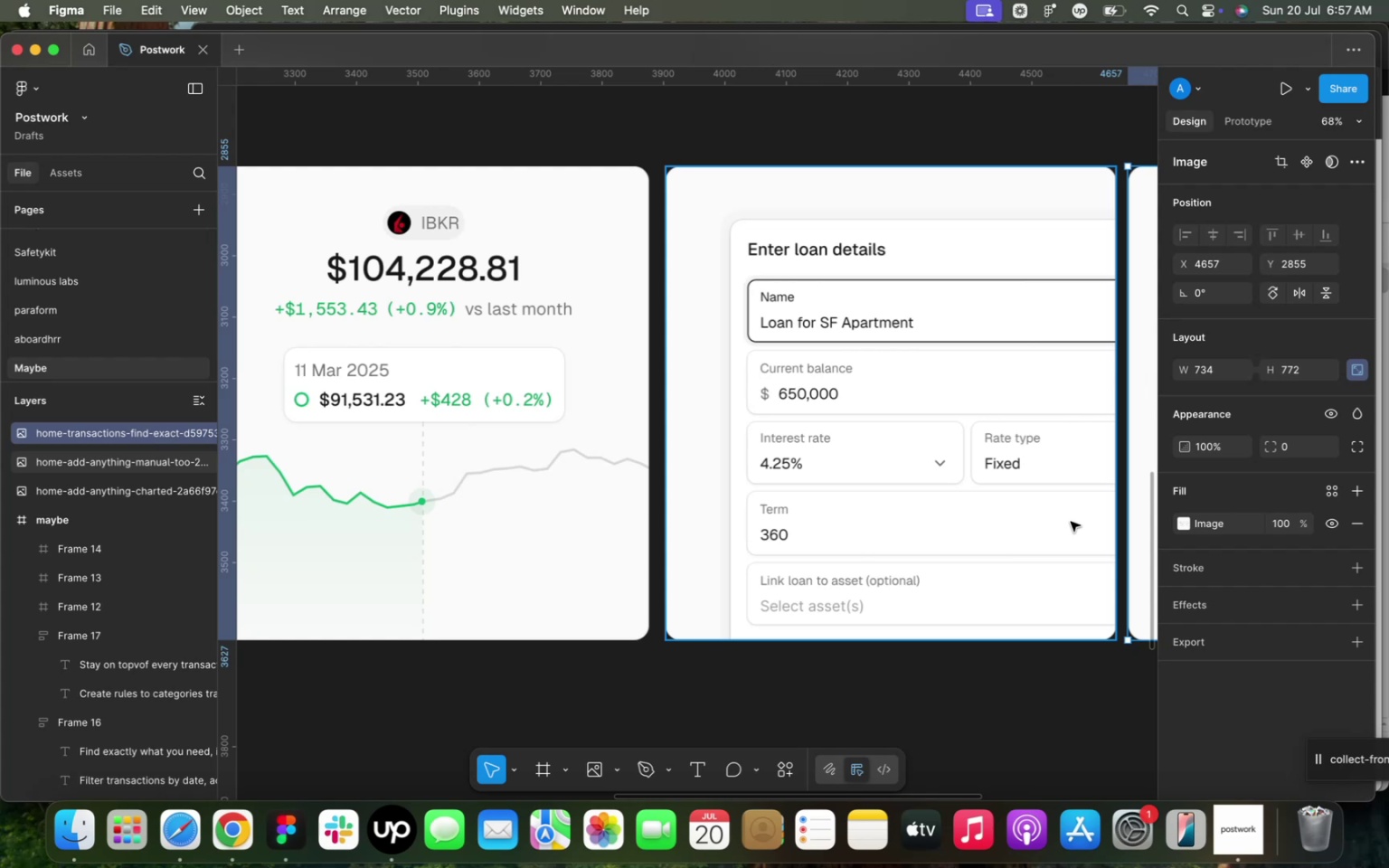 
left_click_drag(start_coordinate=[888, 461], to_coordinate=[915, 61])
 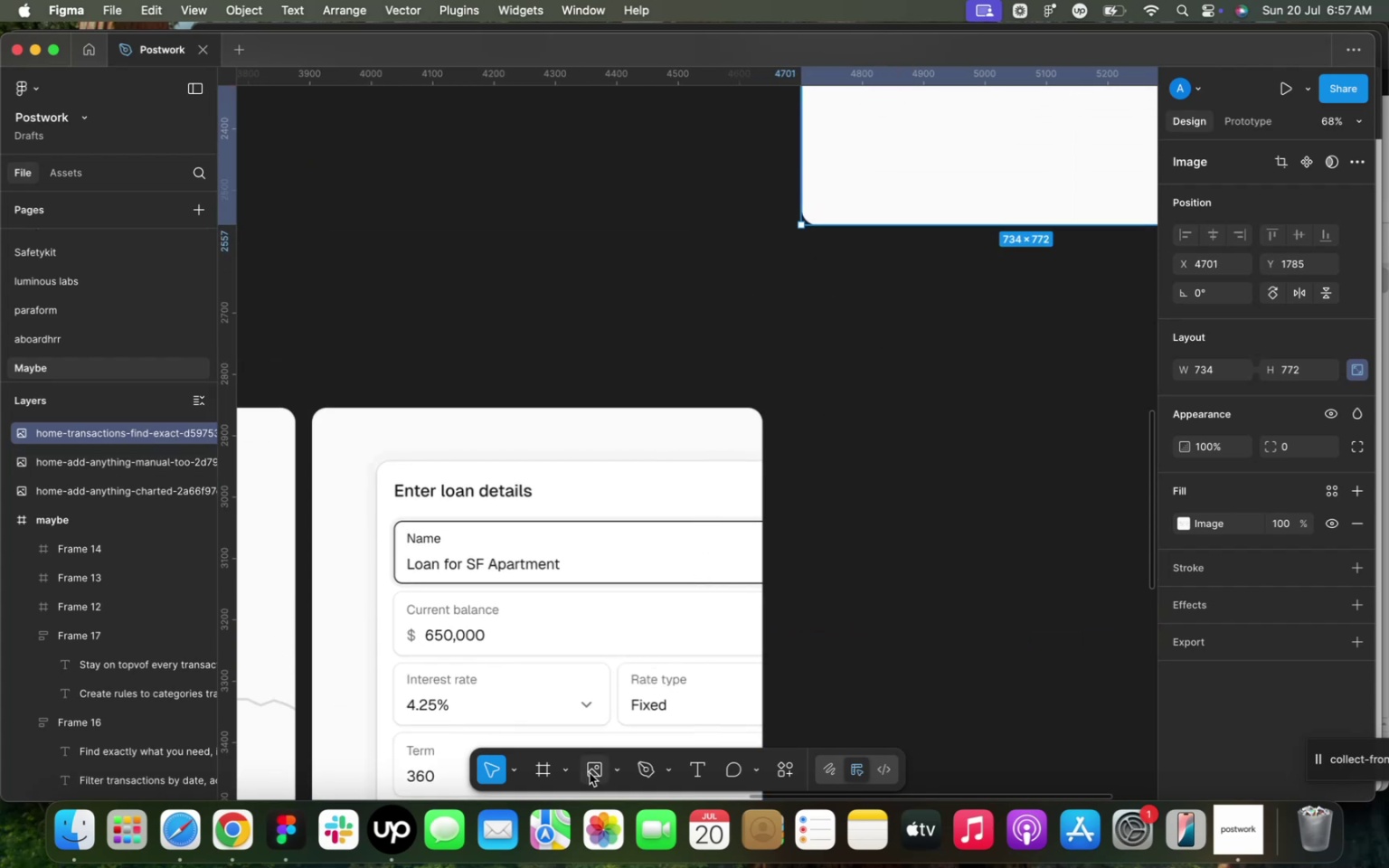 
left_click([591, 776])
 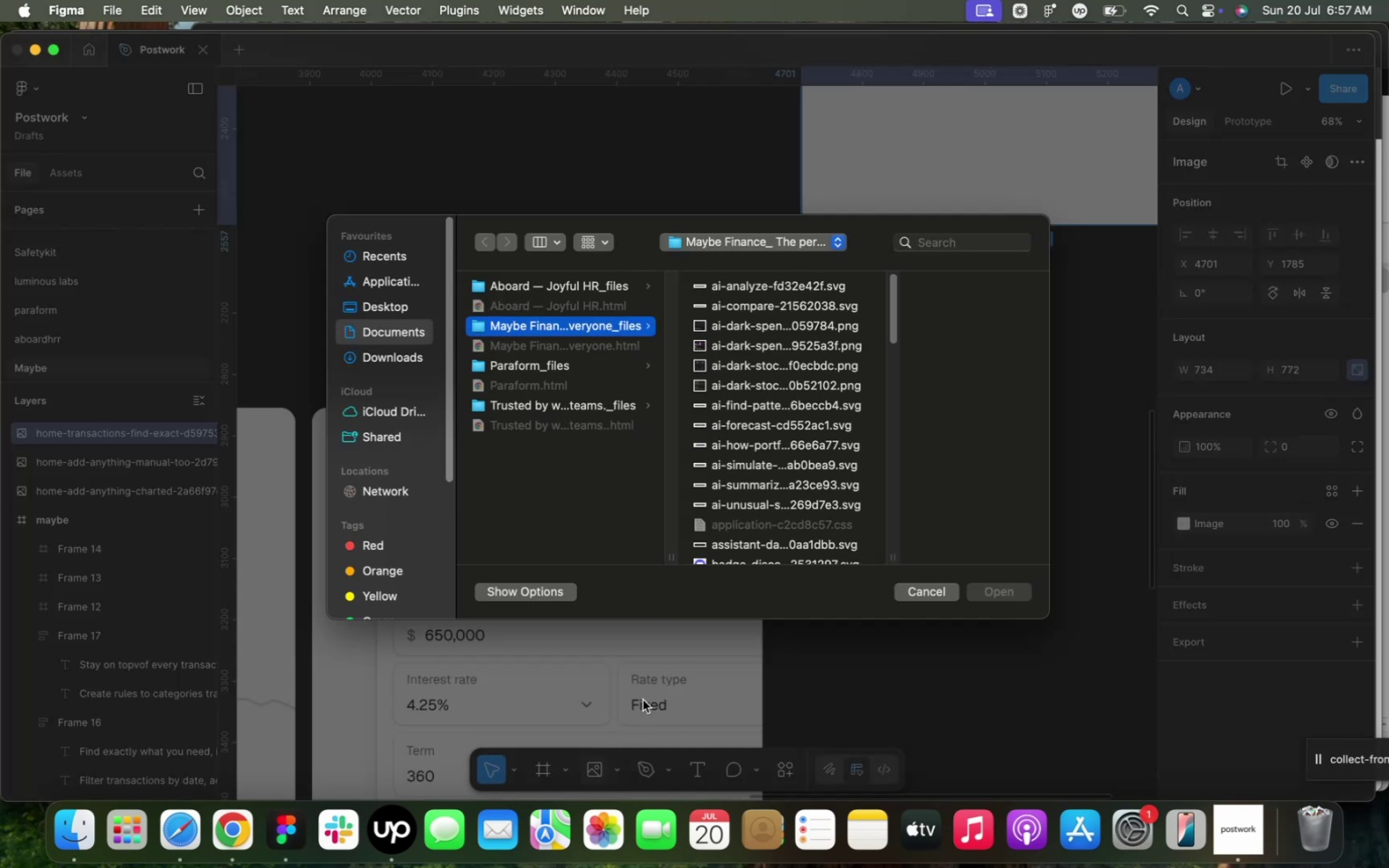 
scroll: coordinate [753, 486], scroll_direction: down, amount: 16.0
 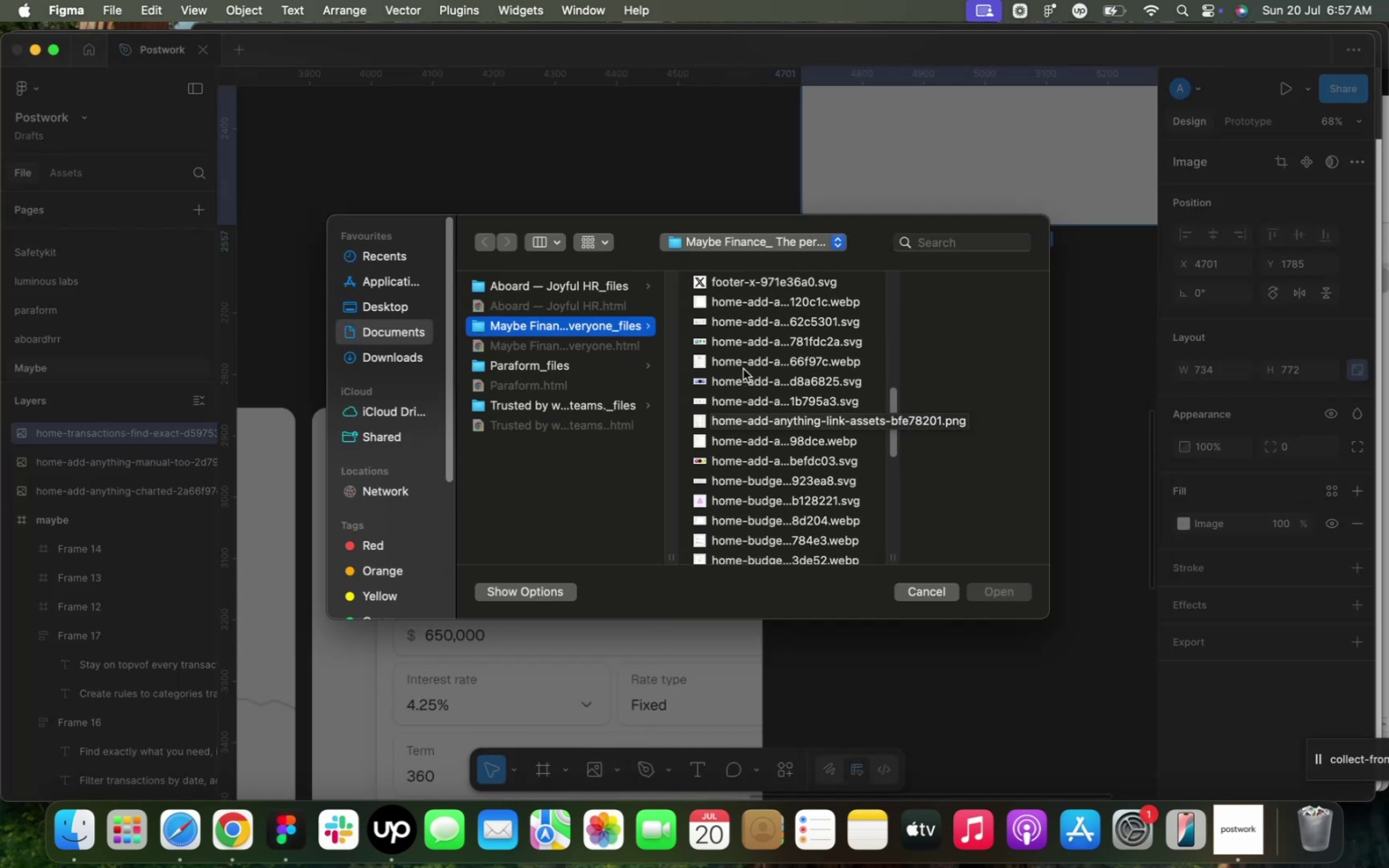 
wait(7.9)
 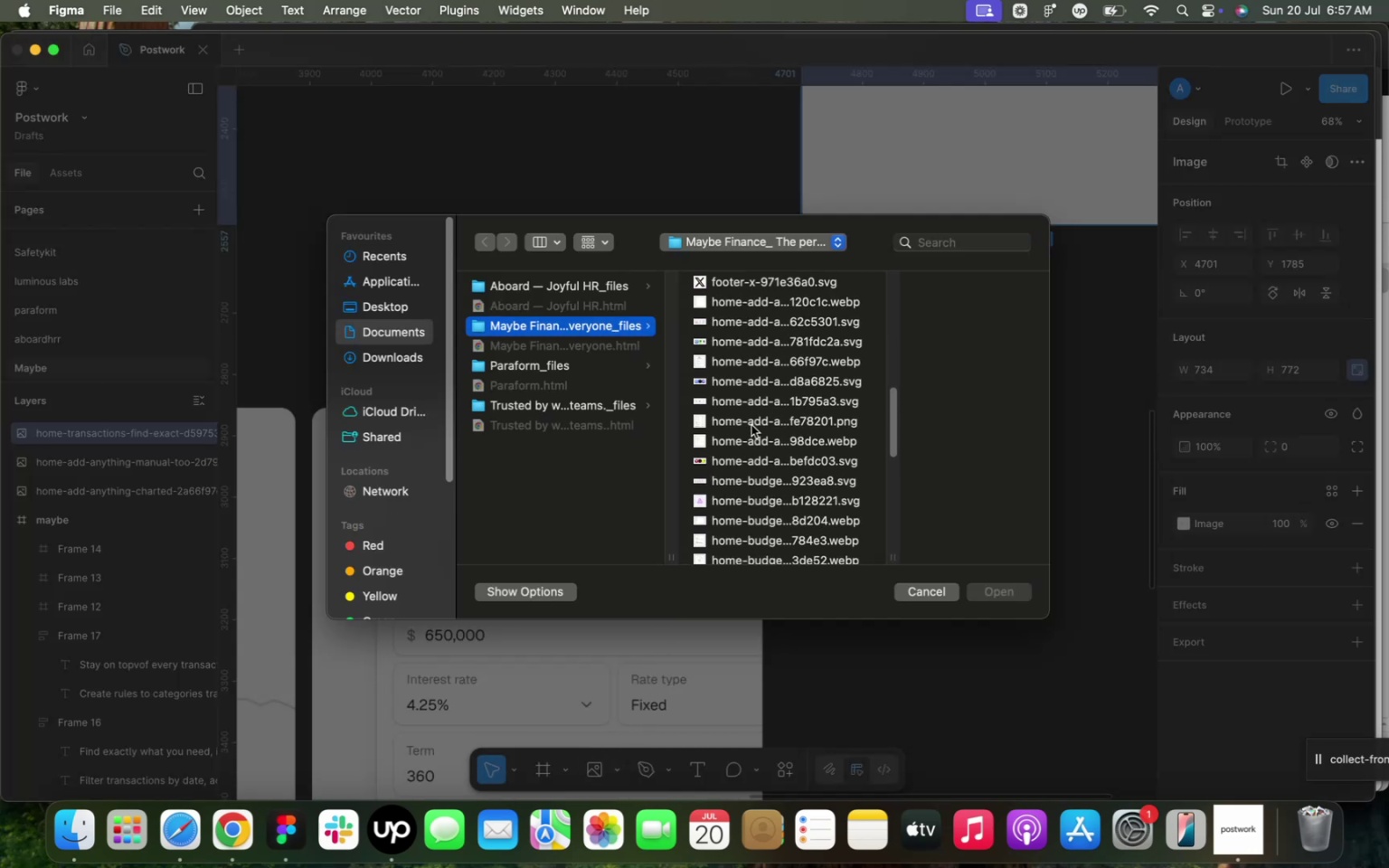 
left_click([713, 420])
 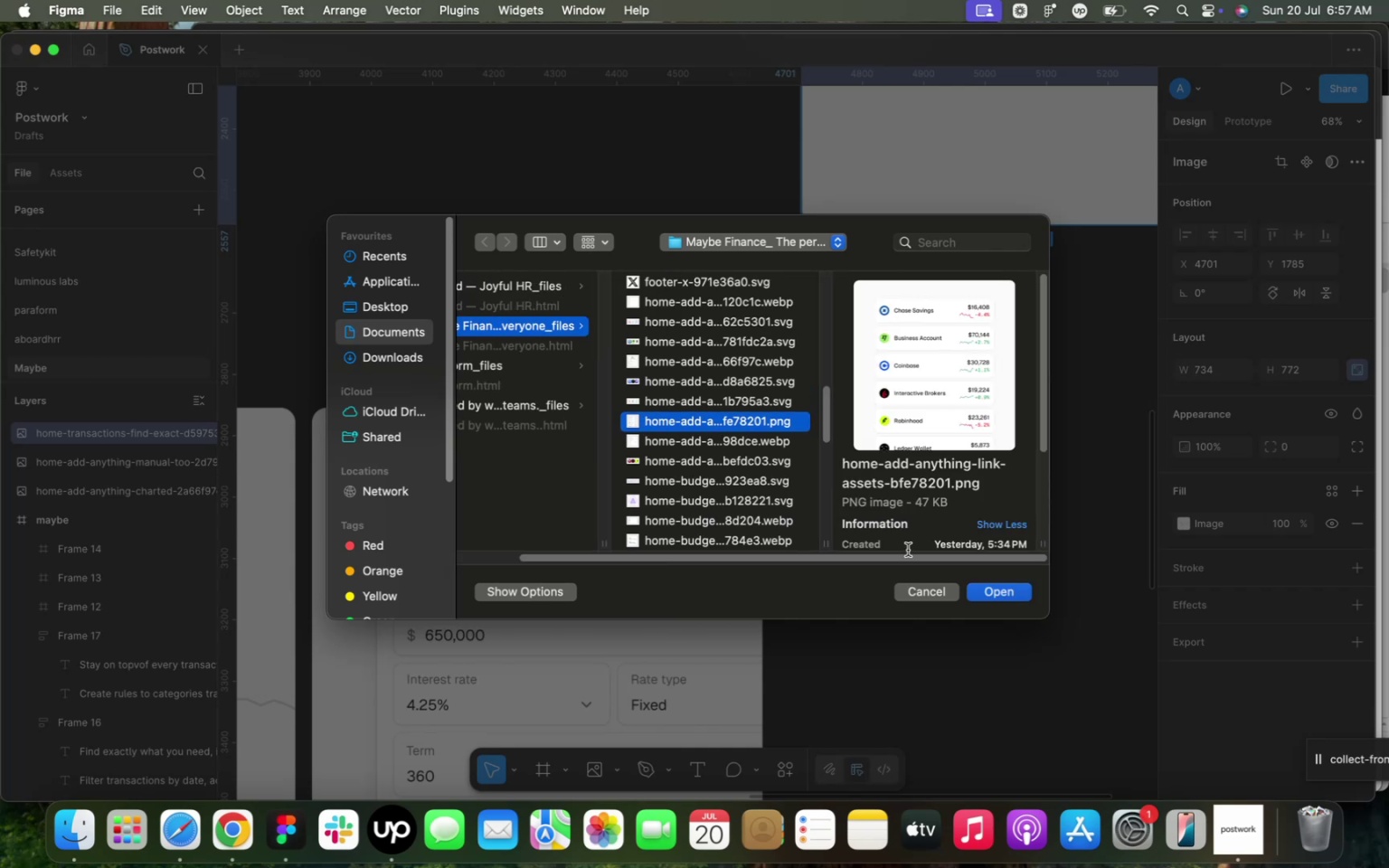 
left_click([979, 596])
 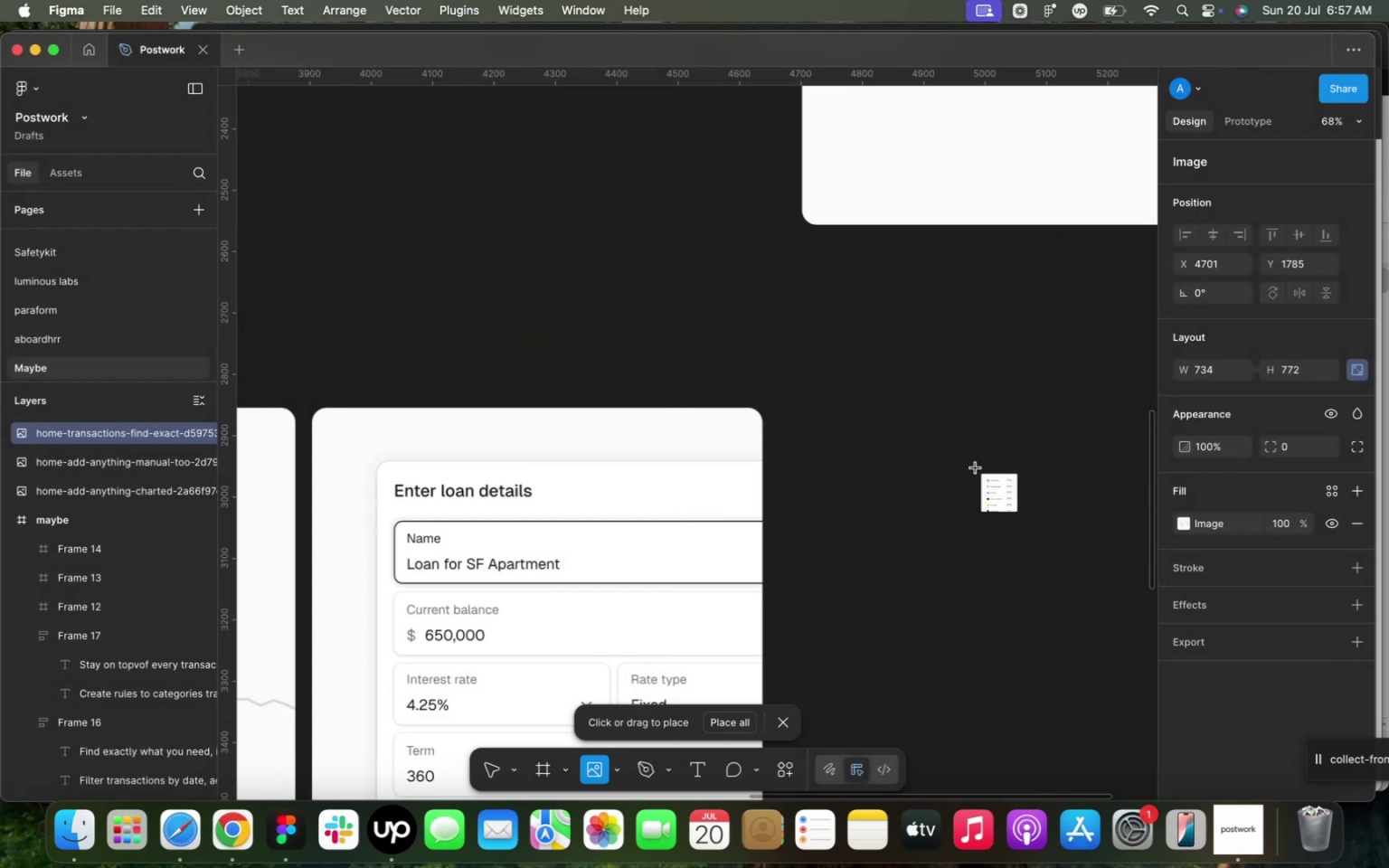 
left_click([976, 468])
 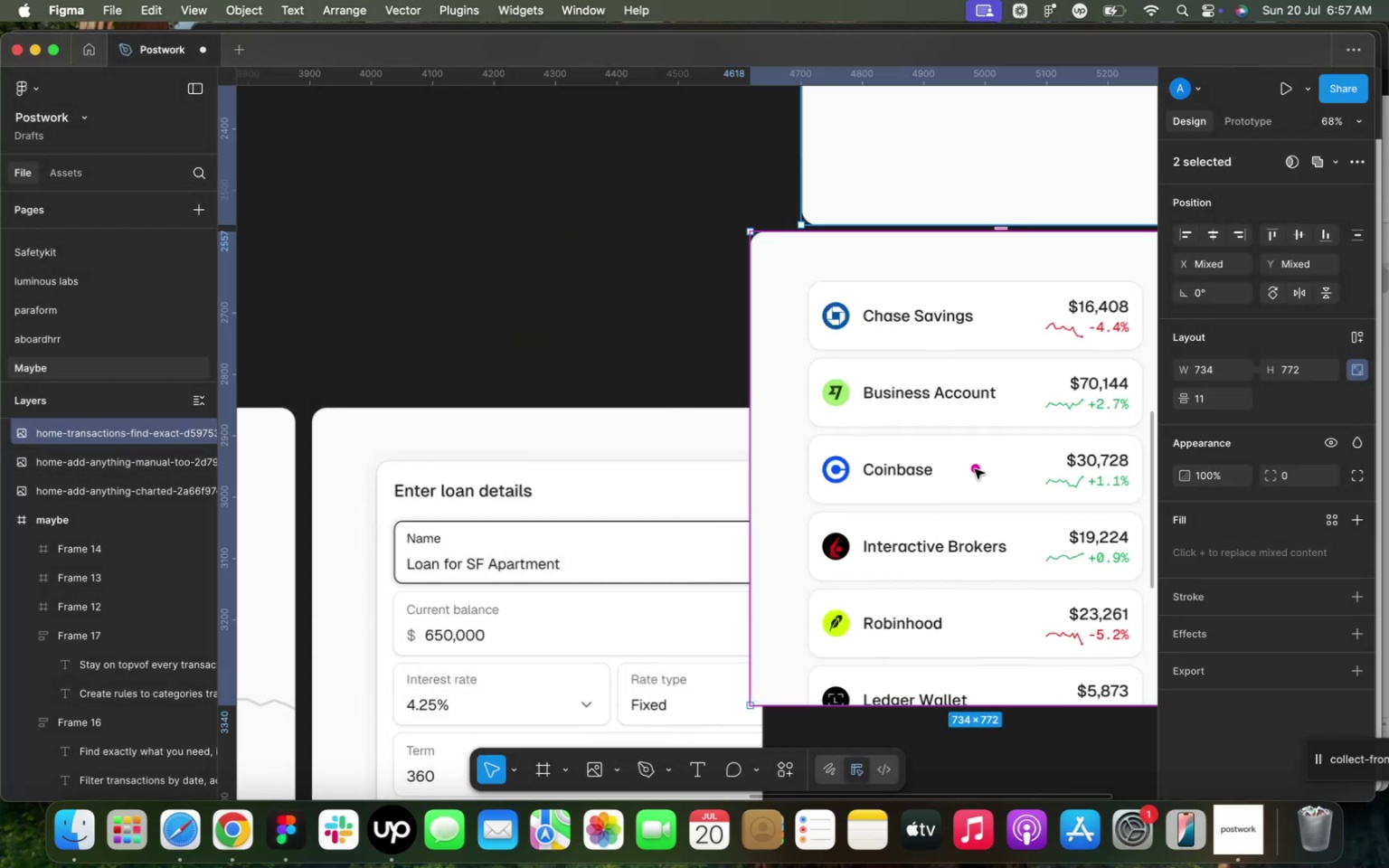 
left_click([923, 423])
 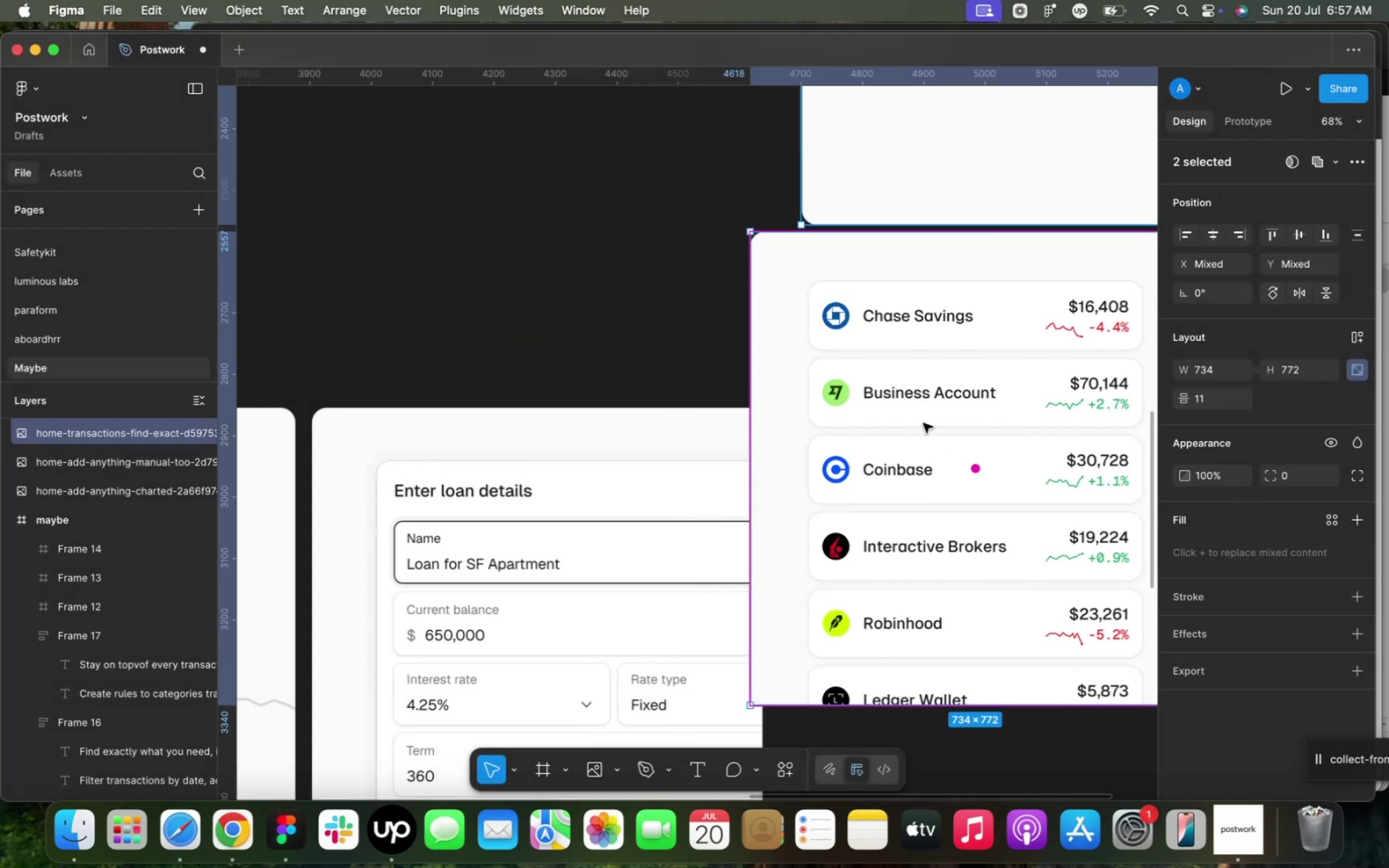 
left_click_drag(start_coordinate=[923, 423], to_coordinate=[962, 581])
 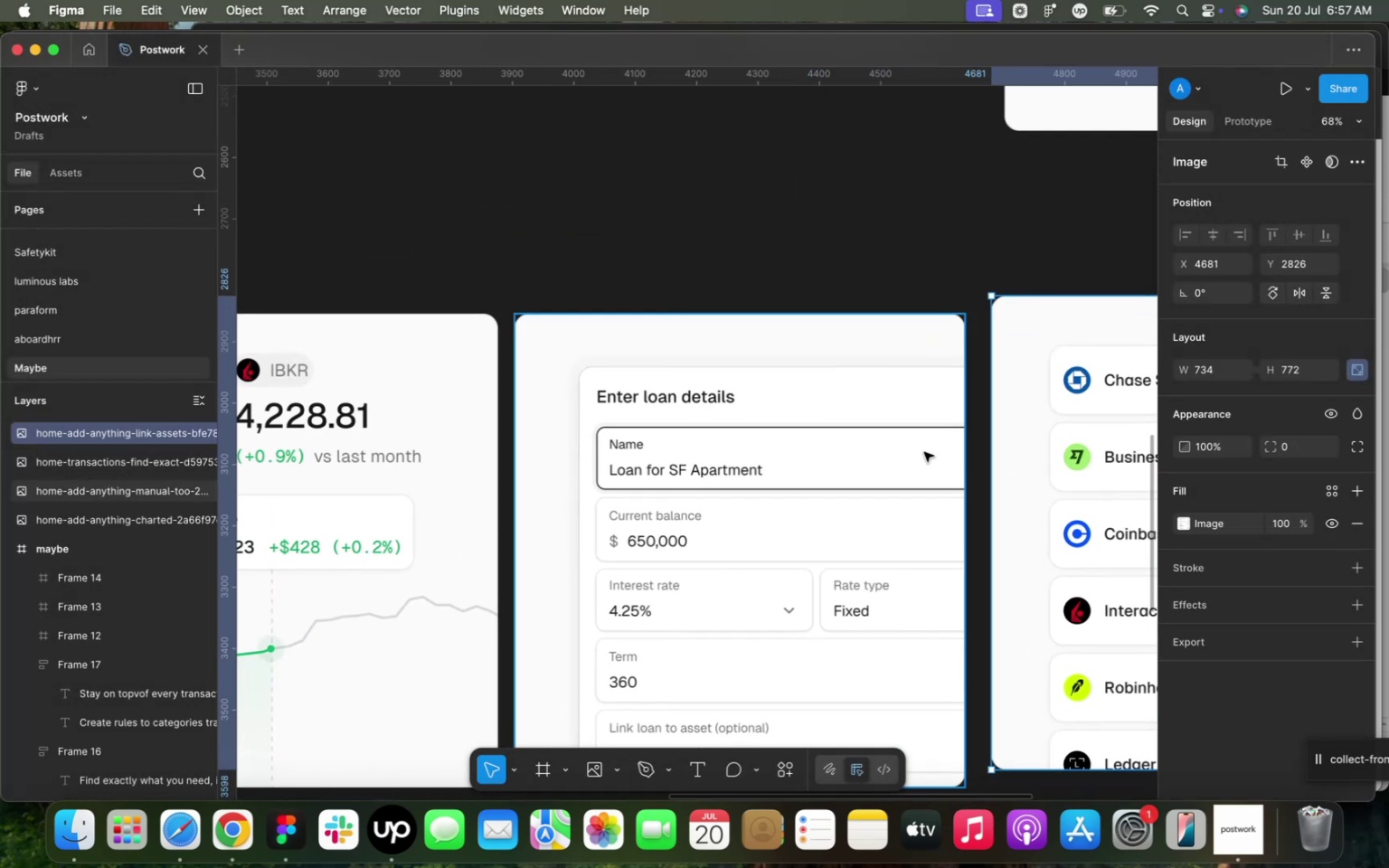 
hold_key(key=ControlLeft, duration=1.18)
scroll: coordinate [883, 490], scroll_direction: down, amount: 11.0
 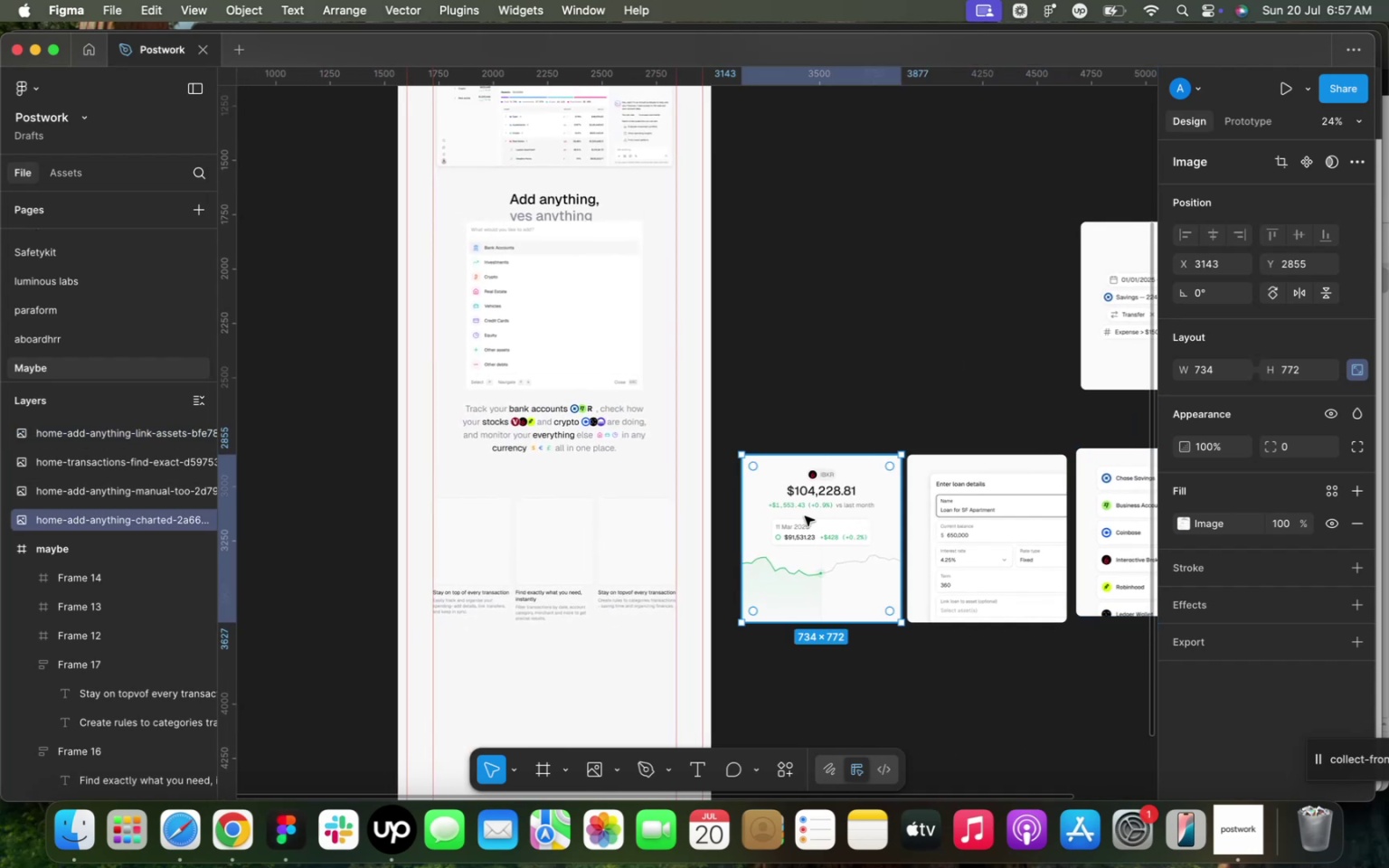 
left_click_drag(start_coordinate=[808, 420], to_coordinate=[1090, 557])
 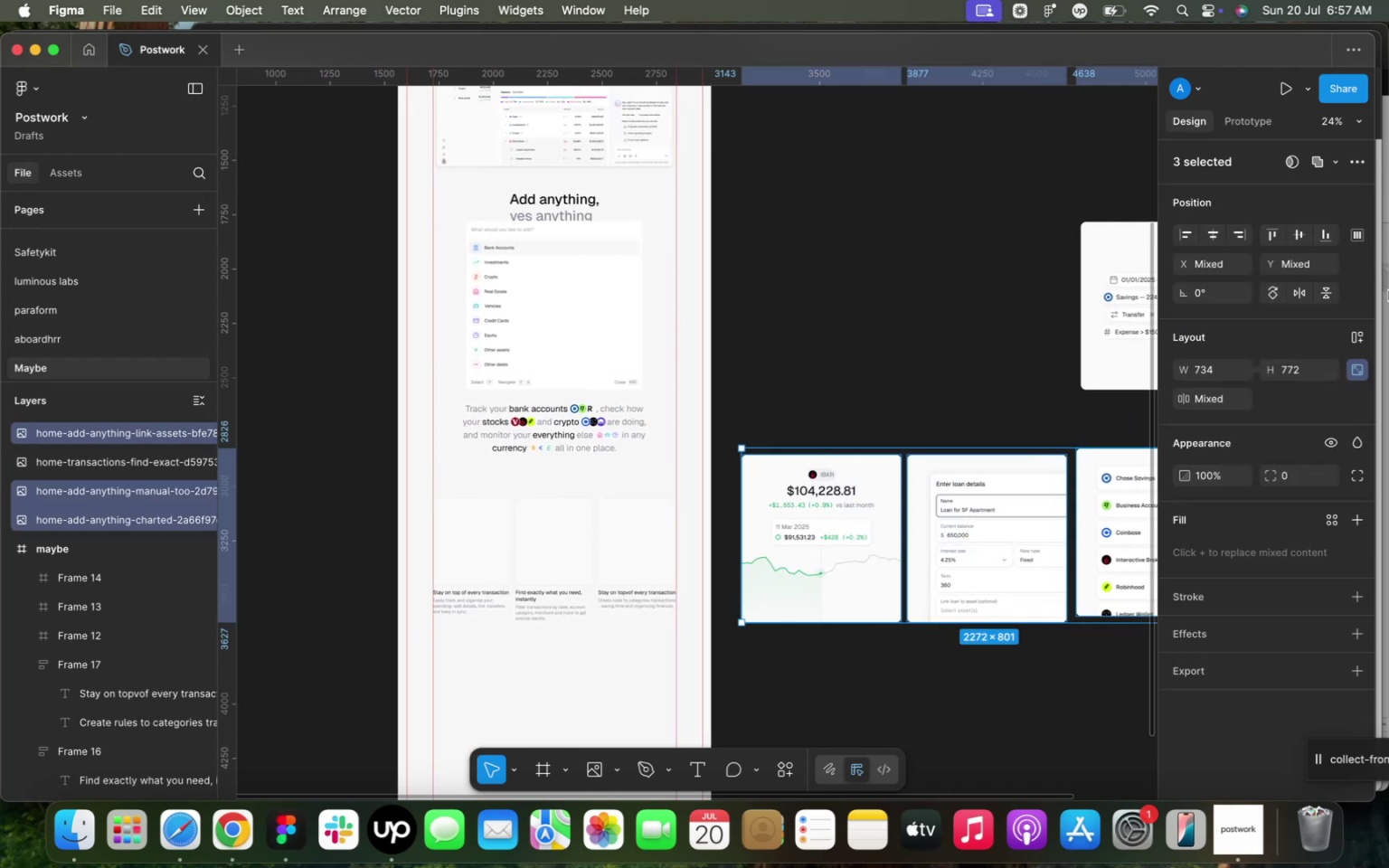 
left_click([1305, 232])
 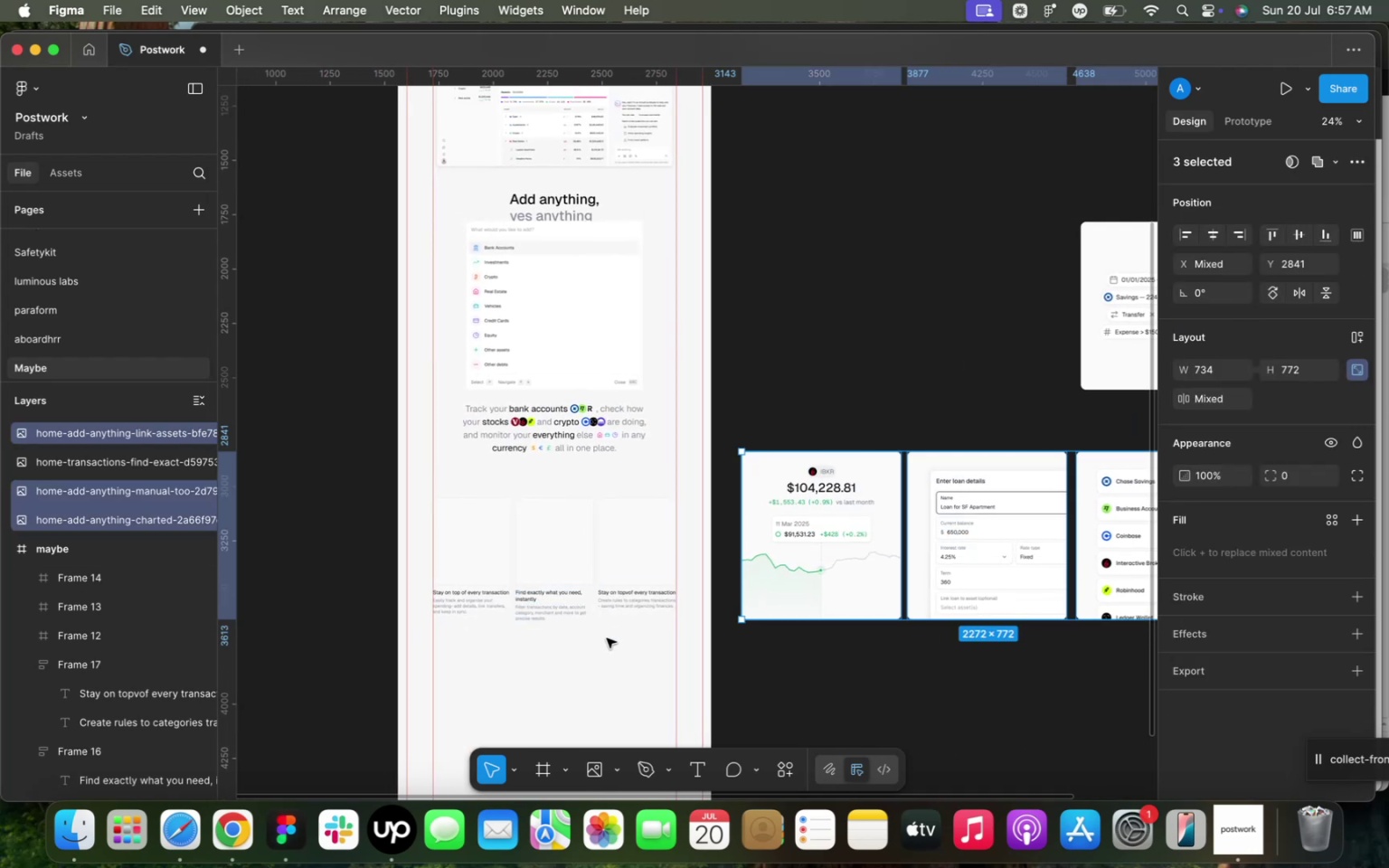 
key(K)
 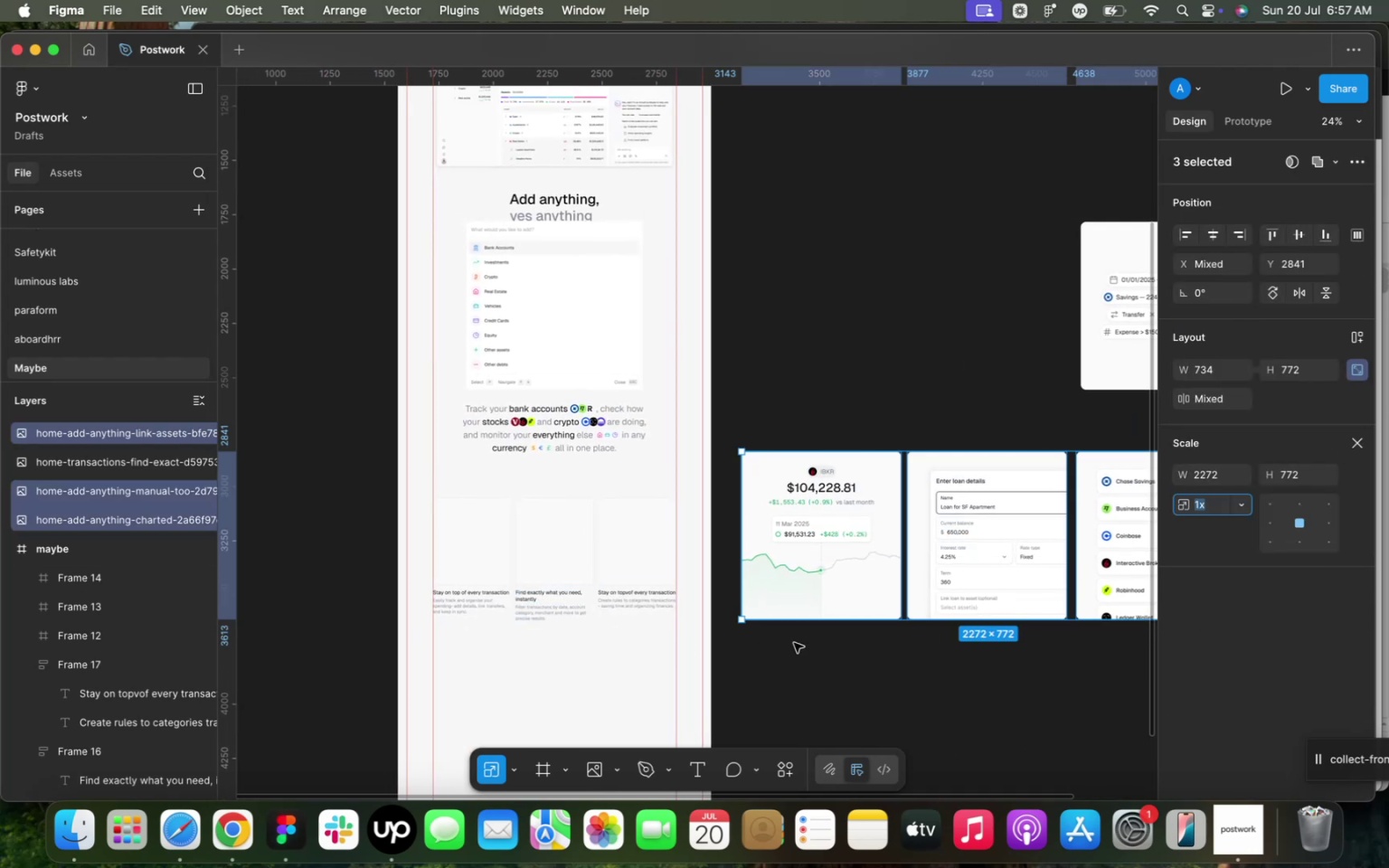 
left_click_drag(start_coordinate=[827, 619], to_coordinate=[859, 527])
 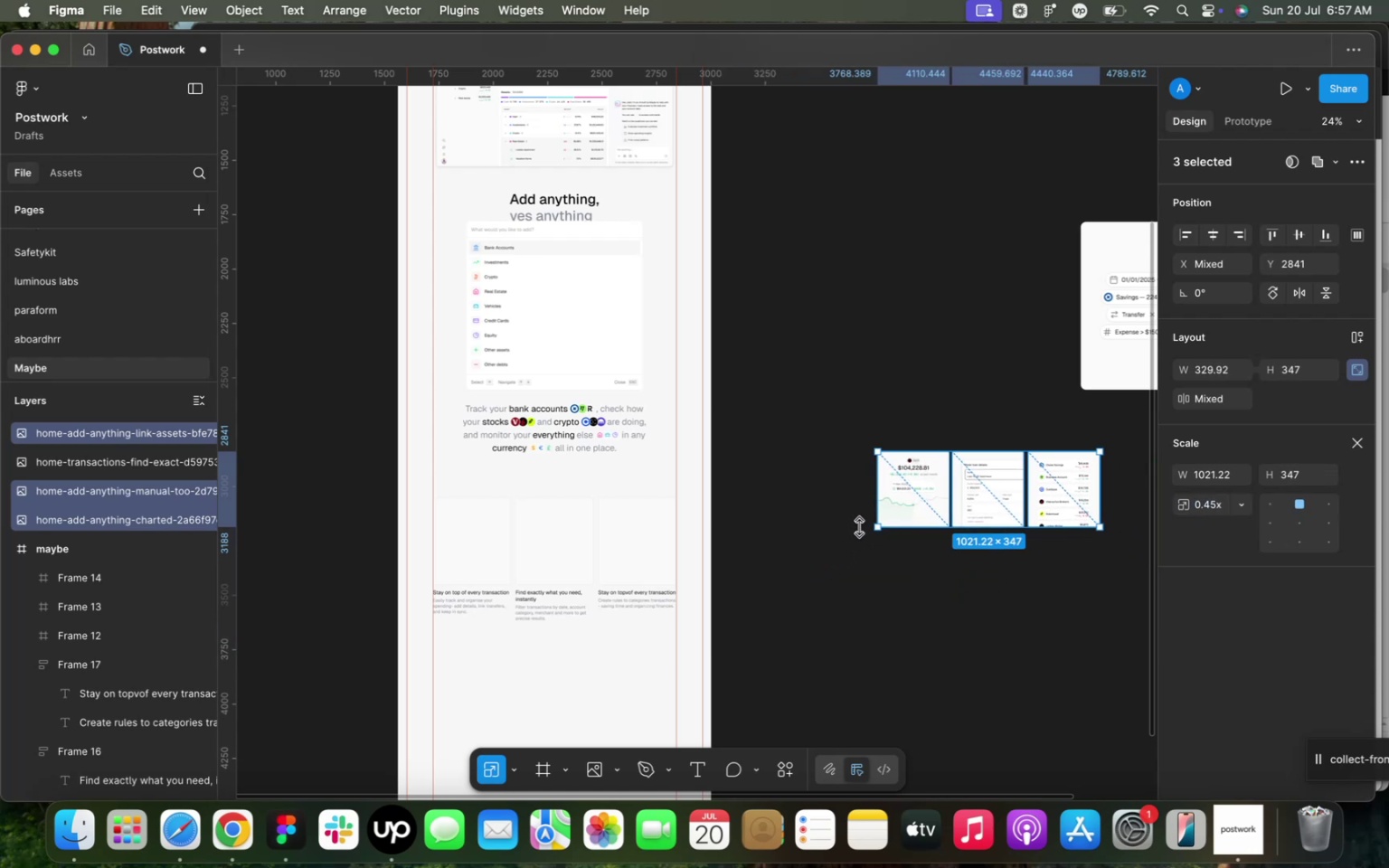 
left_click_drag(start_coordinate=[921, 505], to_coordinate=[829, 561])
 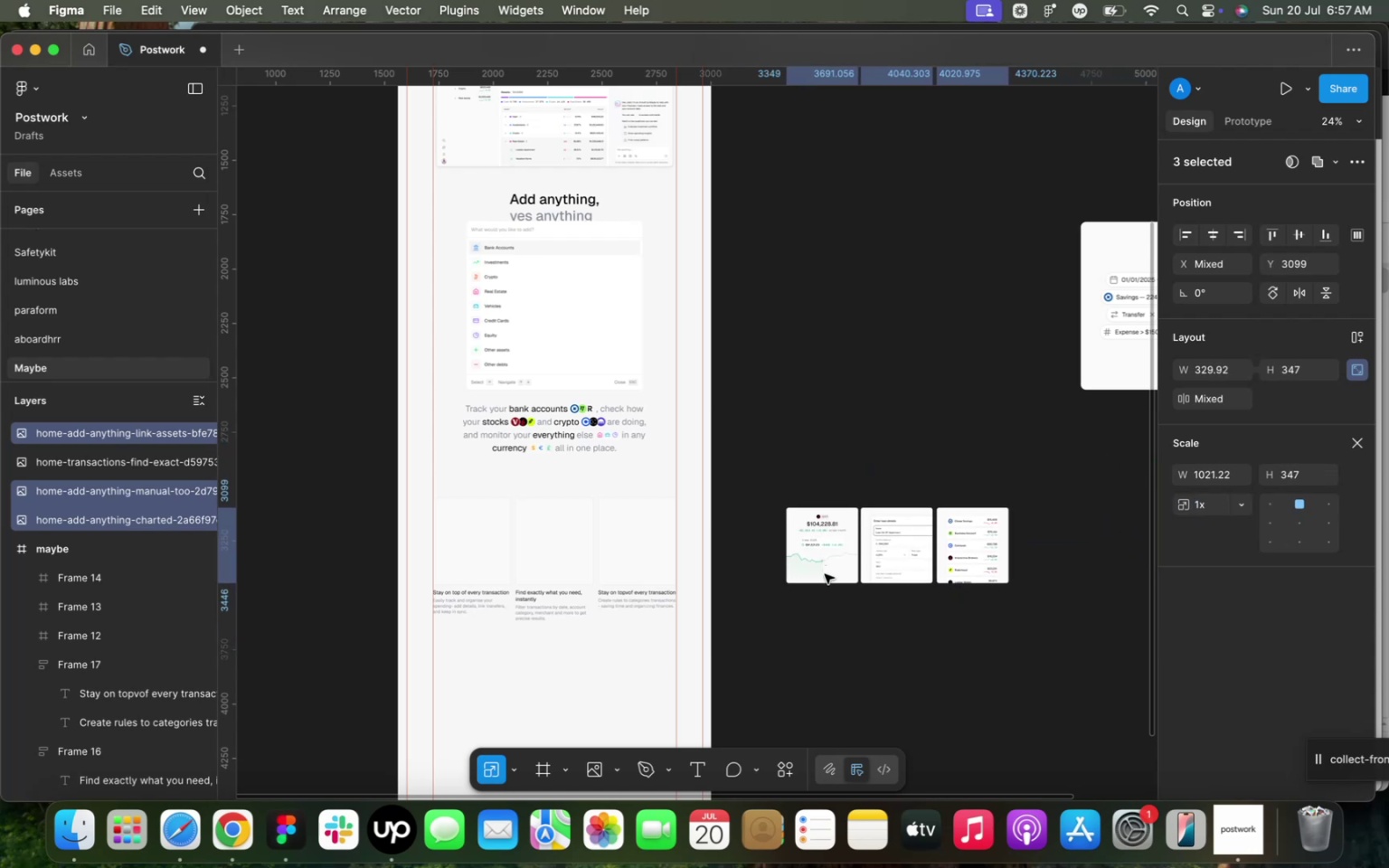 
left_click_drag(start_coordinate=[824, 587], to_coordinate=[827, 575])
 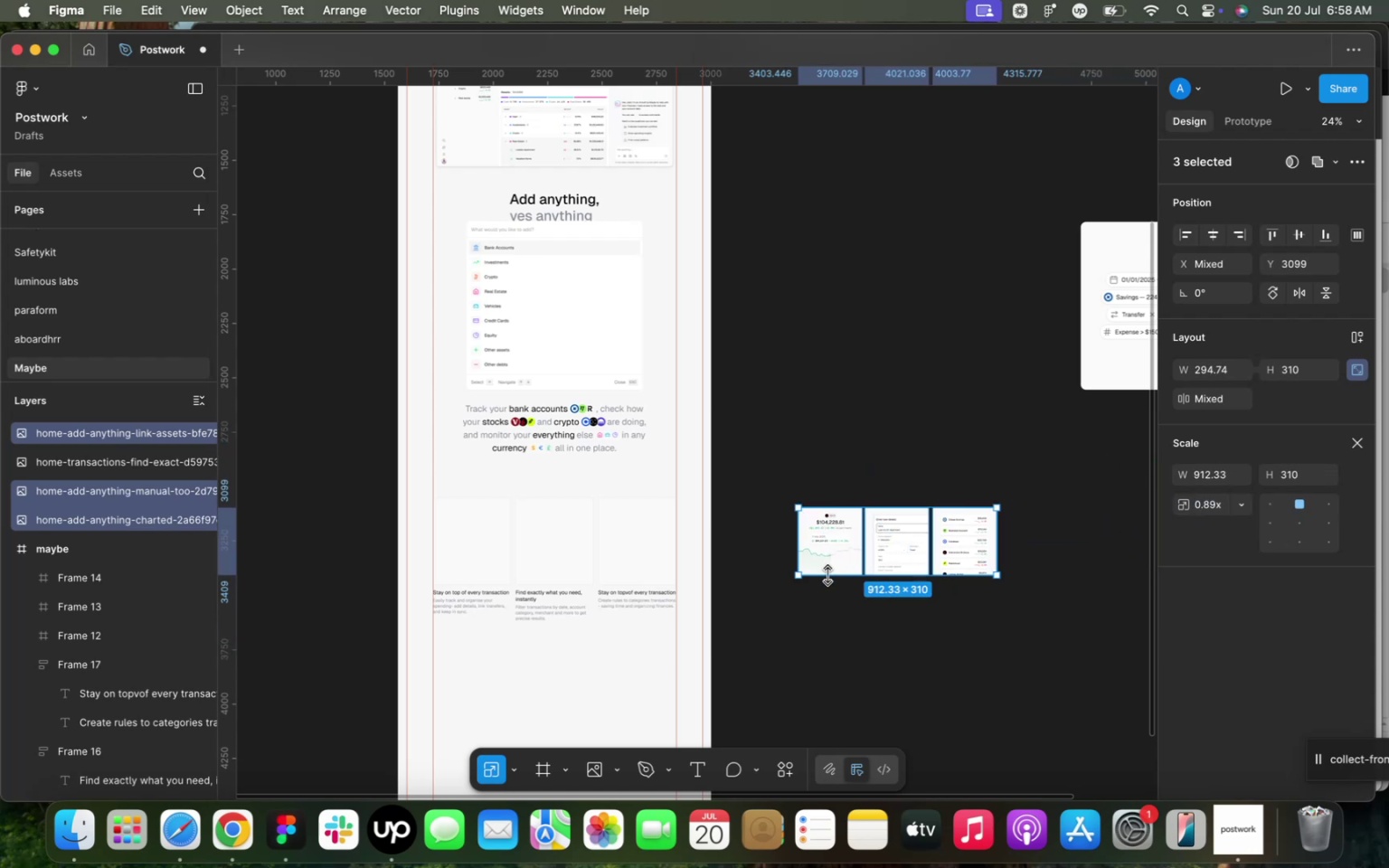 
left_click([828, 542])
 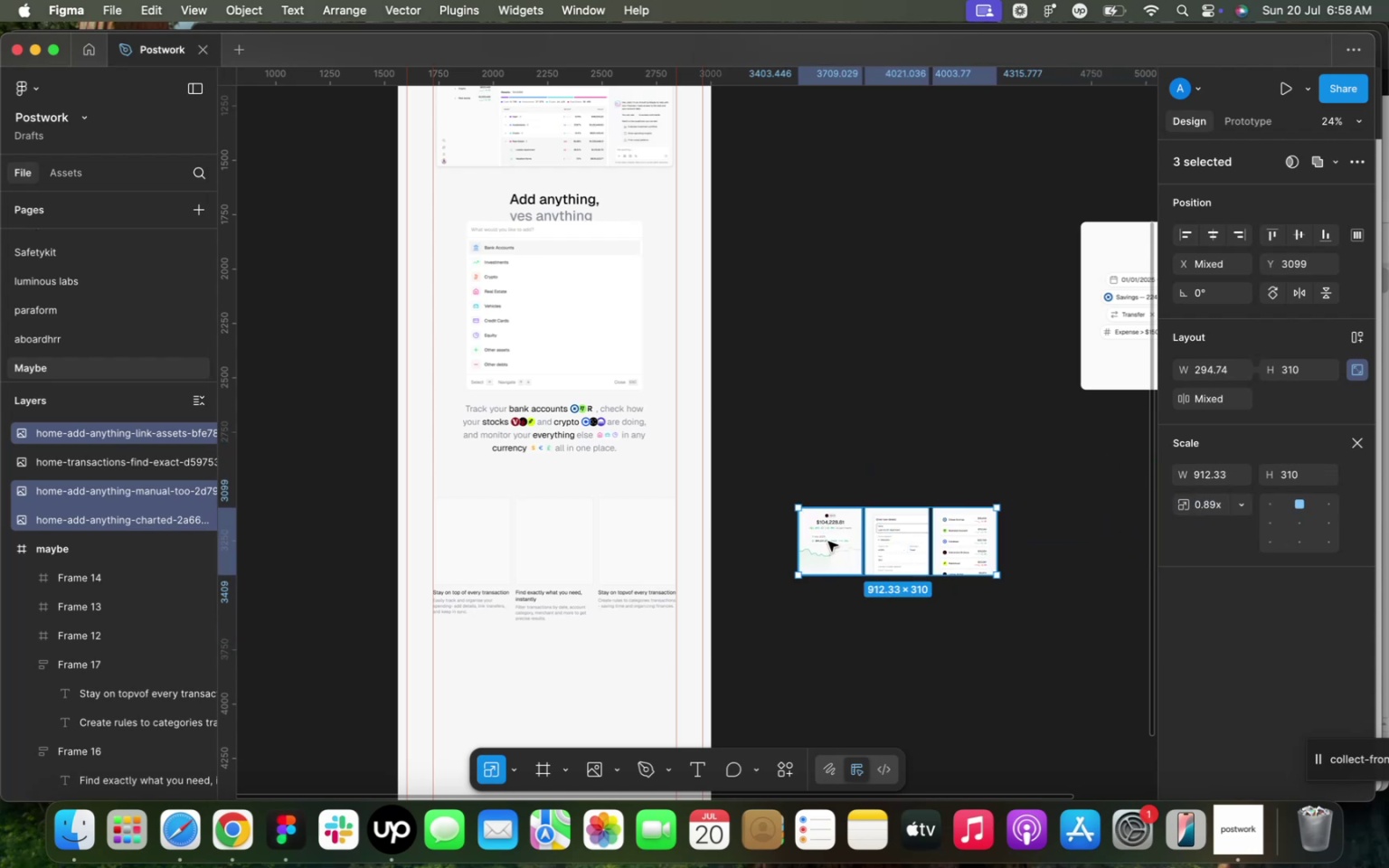 
left_click_drag(start_coordinate=[828, 542], to_coordinate=[561, 546])
 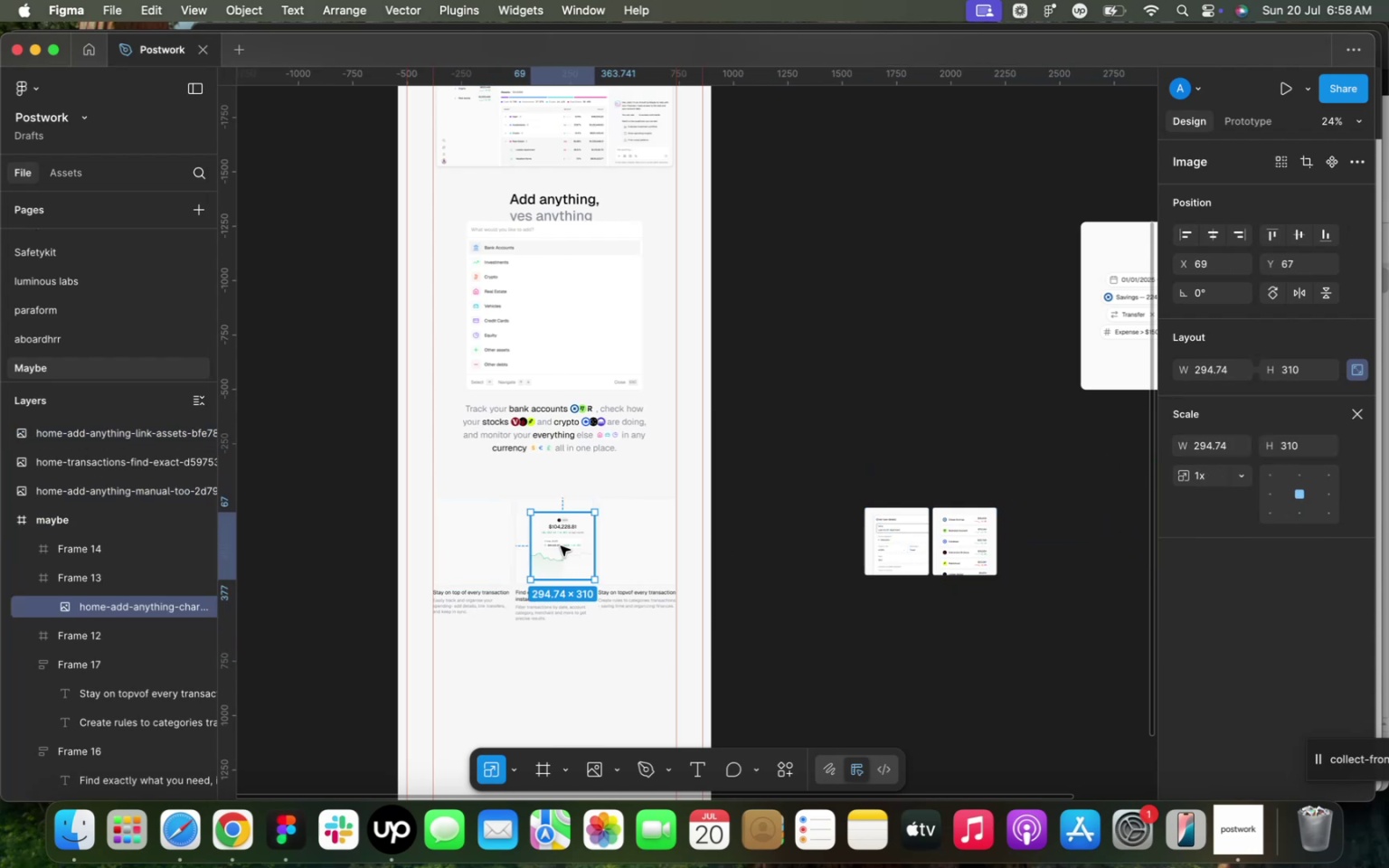 
hold_key(key=CommandLeft, duration=0.55)
 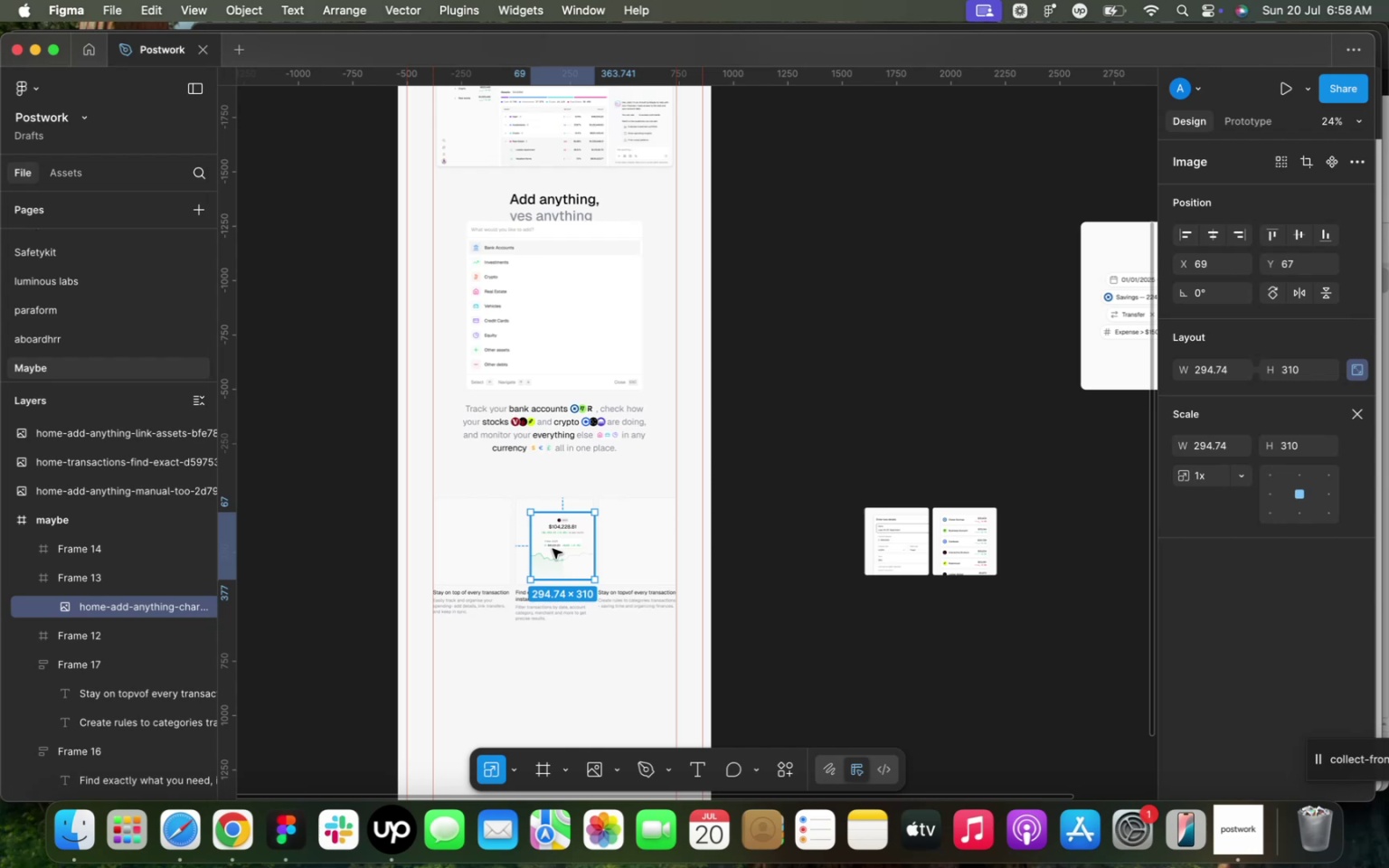 
hold_key(key=CommandLeft, duration=1.33)
scroll: coordinate [553, 549], scroll_direction: up, amount: 23.0
 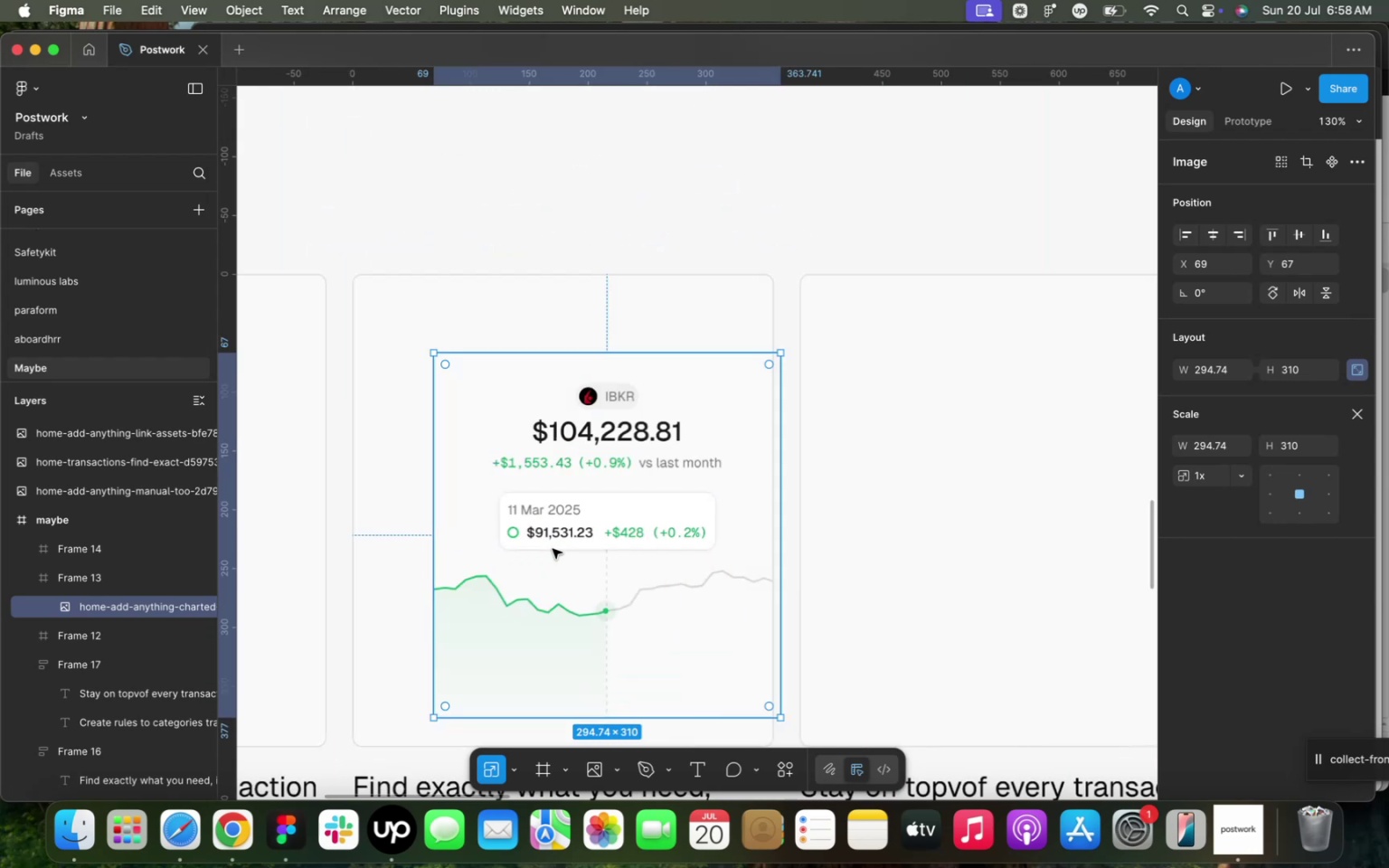 
left_click_drag(start_coordinate=[558, 552], to_coordinate=[471, 458])
 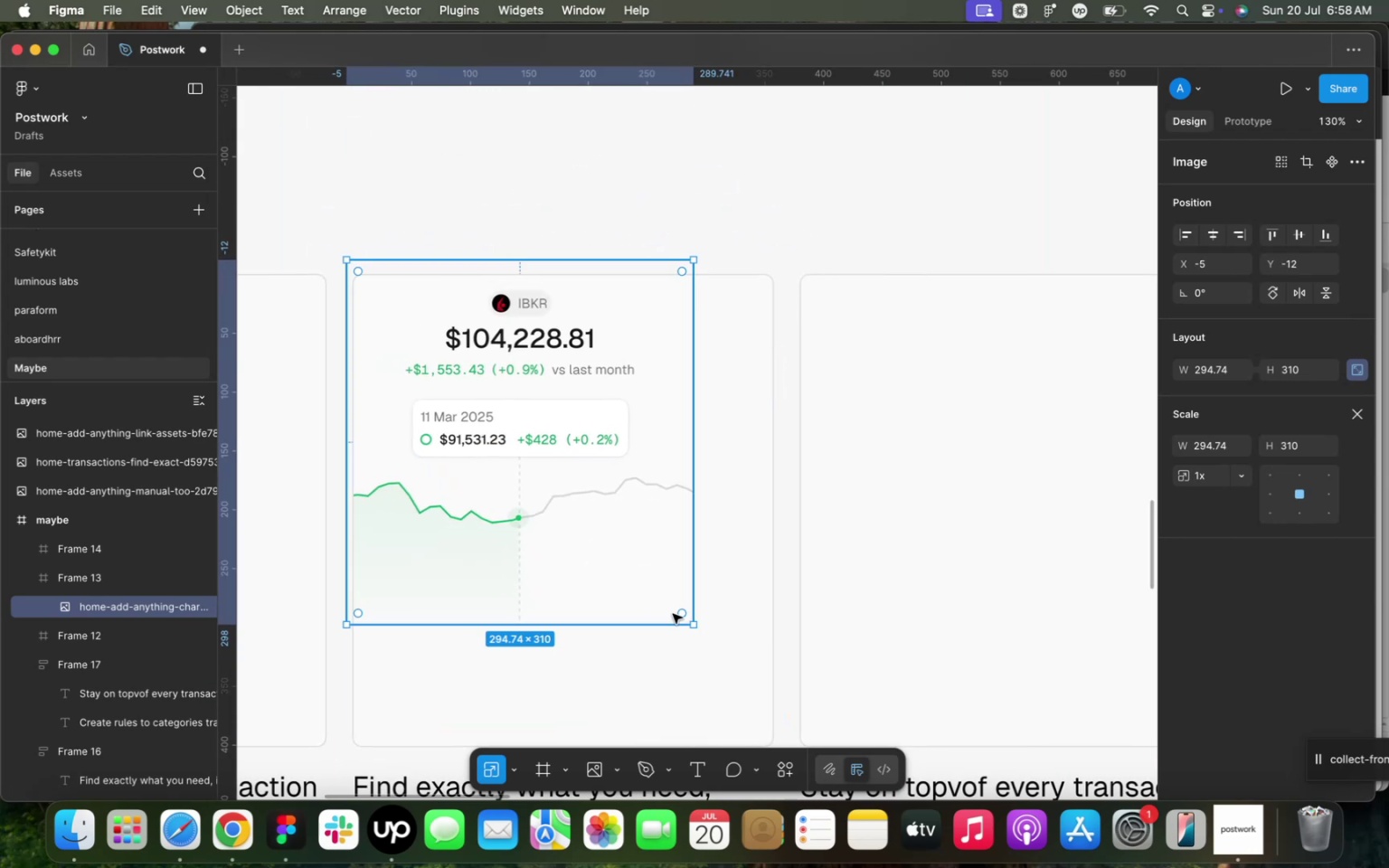 
left_click_drag(start_coordinate=[693, 620], to_coordinate=[786, 716])
 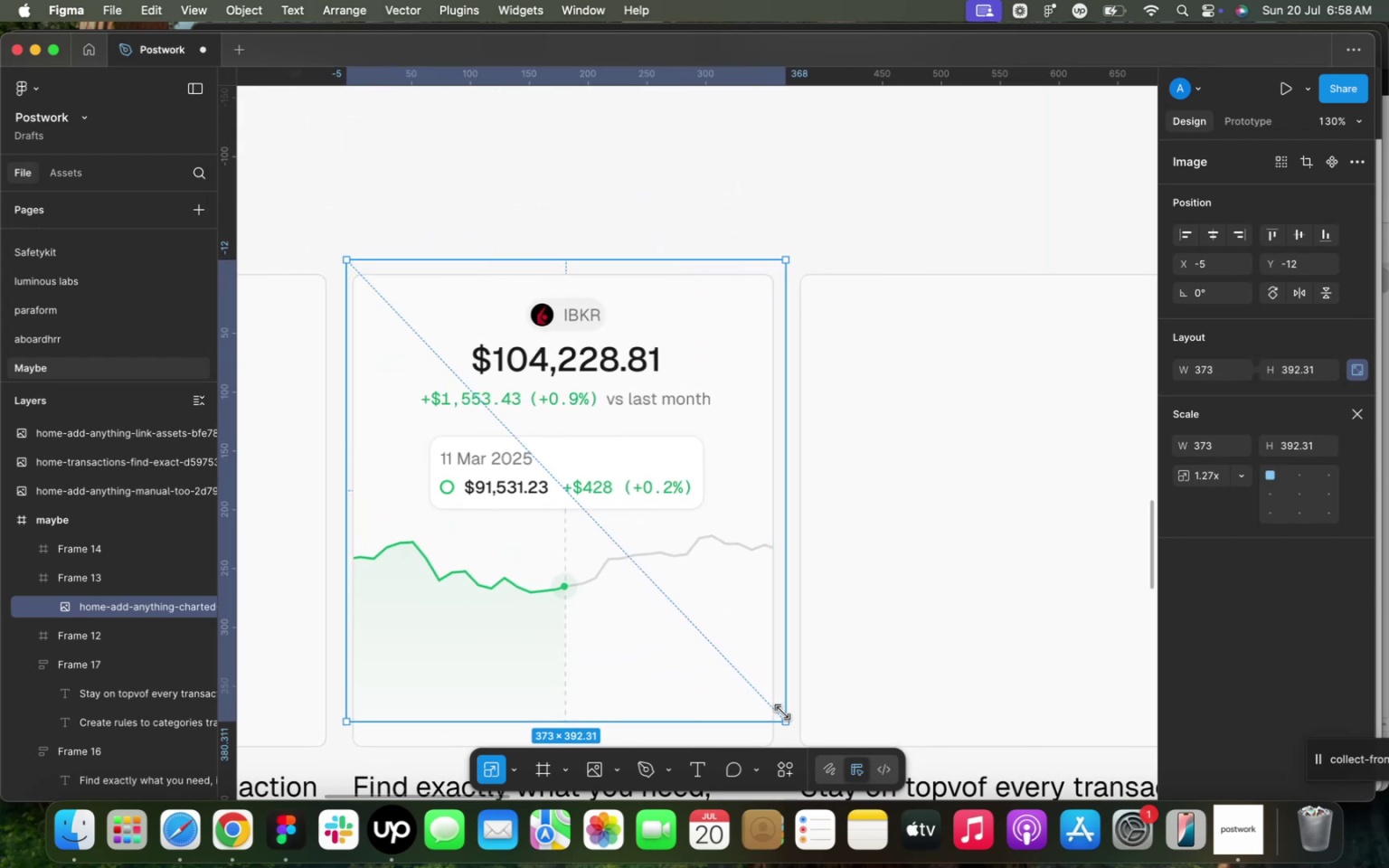 
left_click_drag(start_coordinate=[657, 529], to_coordinate=[657, 558])
 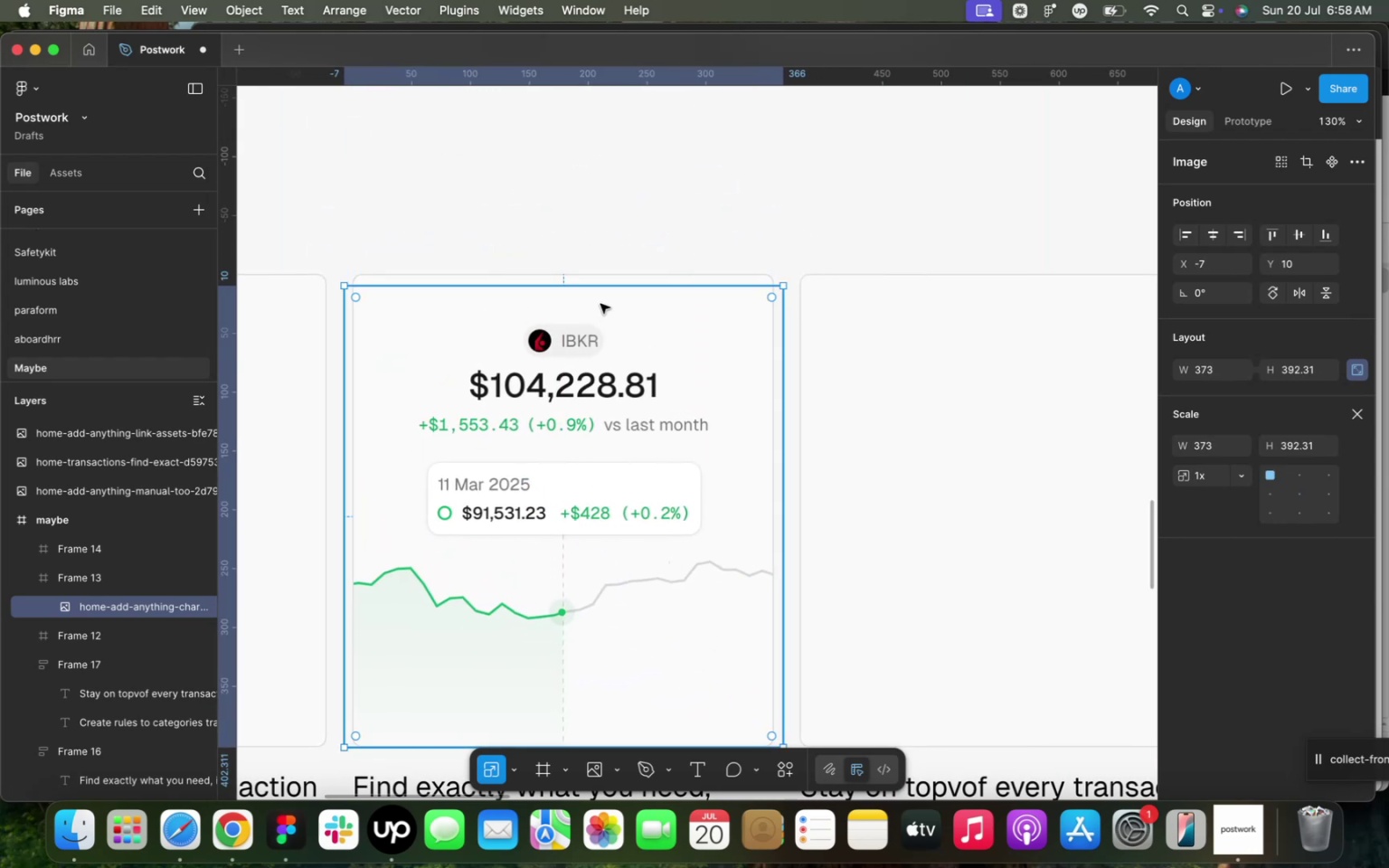 
left_click_drag(start_coordinate=[608, 287], to_coordinate=[613, 277])
 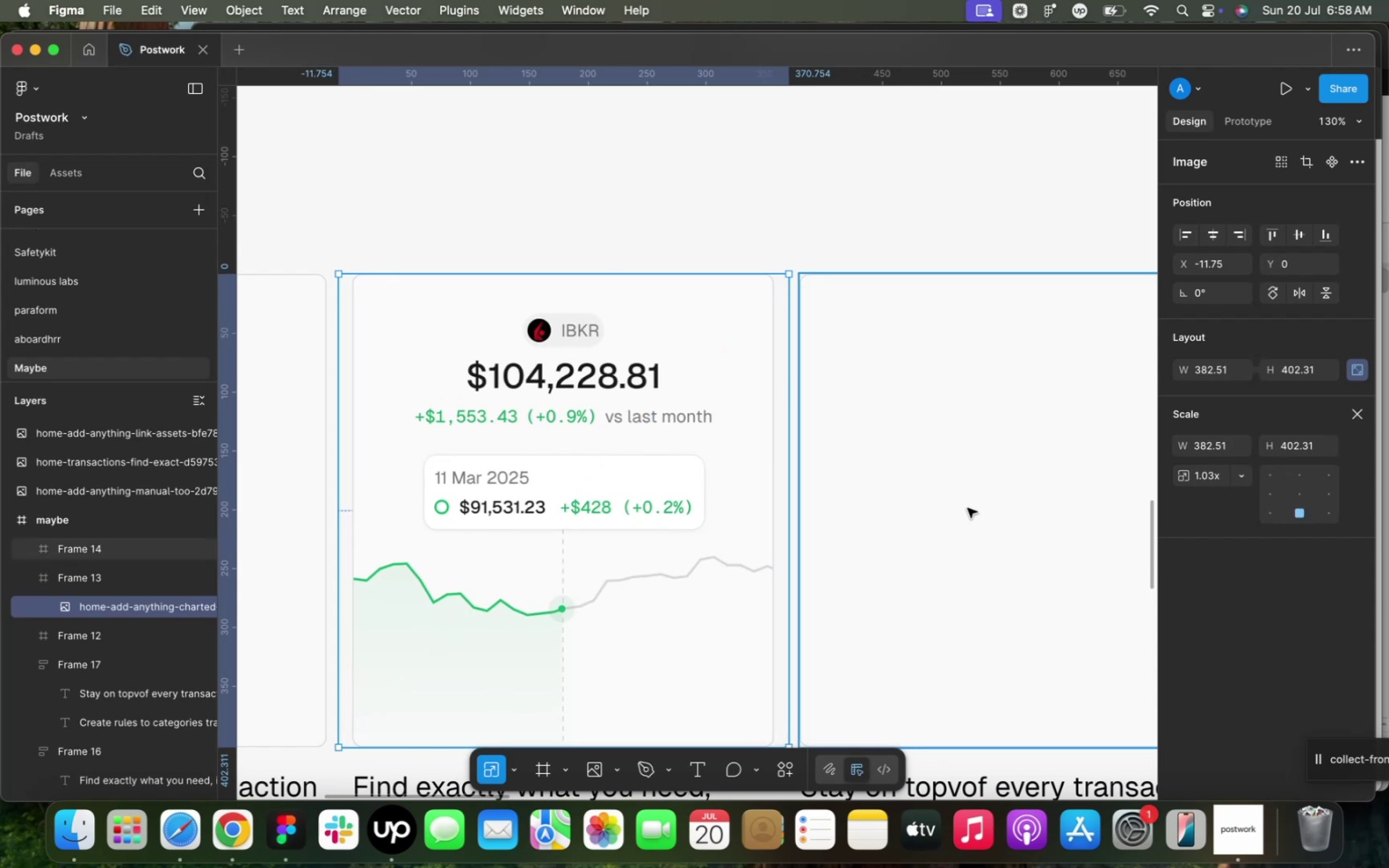 
hold_key(key=CommandLeft, duration=1.11)
scroll: coordinate [713, 489], scroll_direction: down, amount: 15.0
 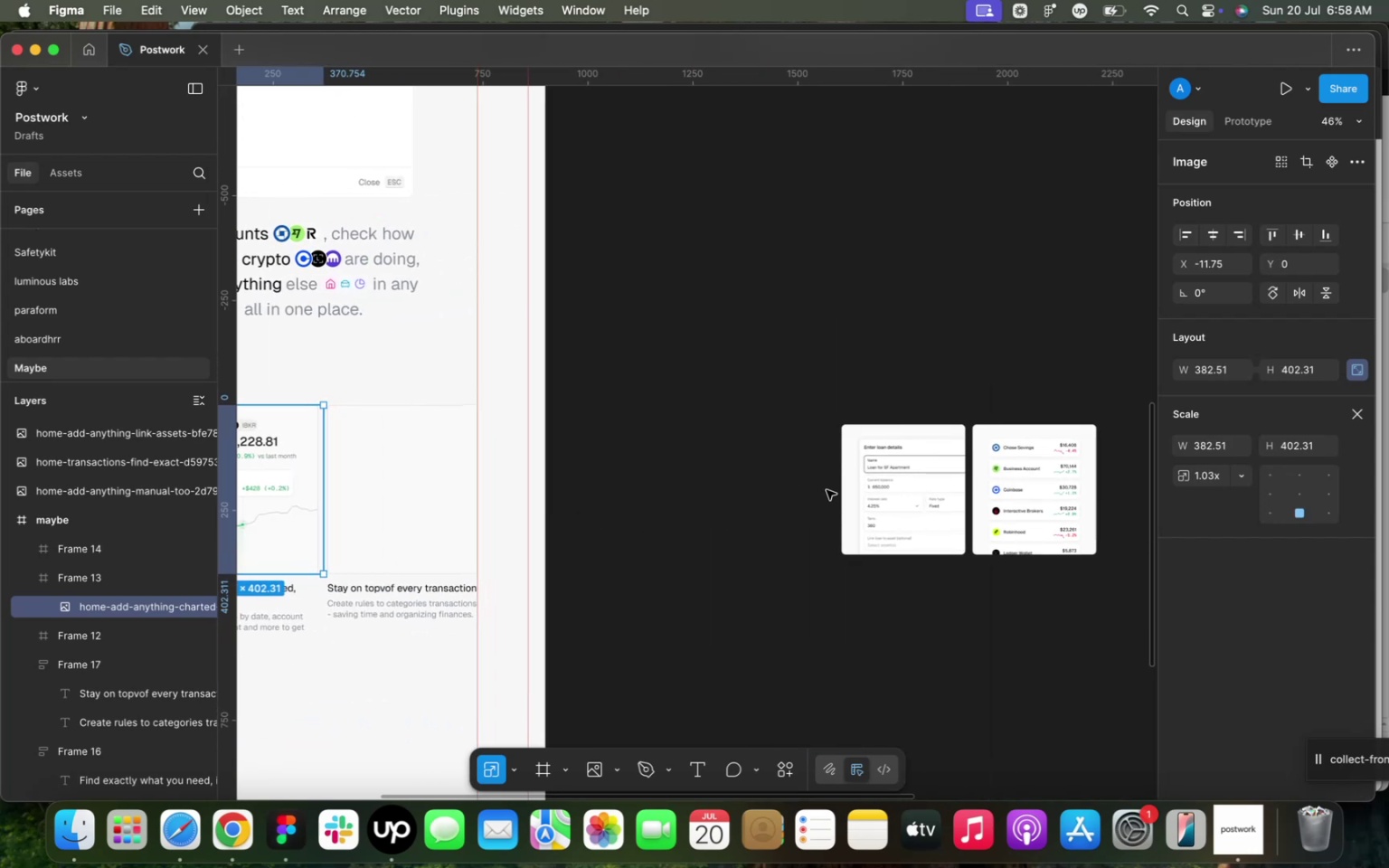 
left_click_drag(start_coordinate=[912, 491], to_coordinate=[402, 500])
 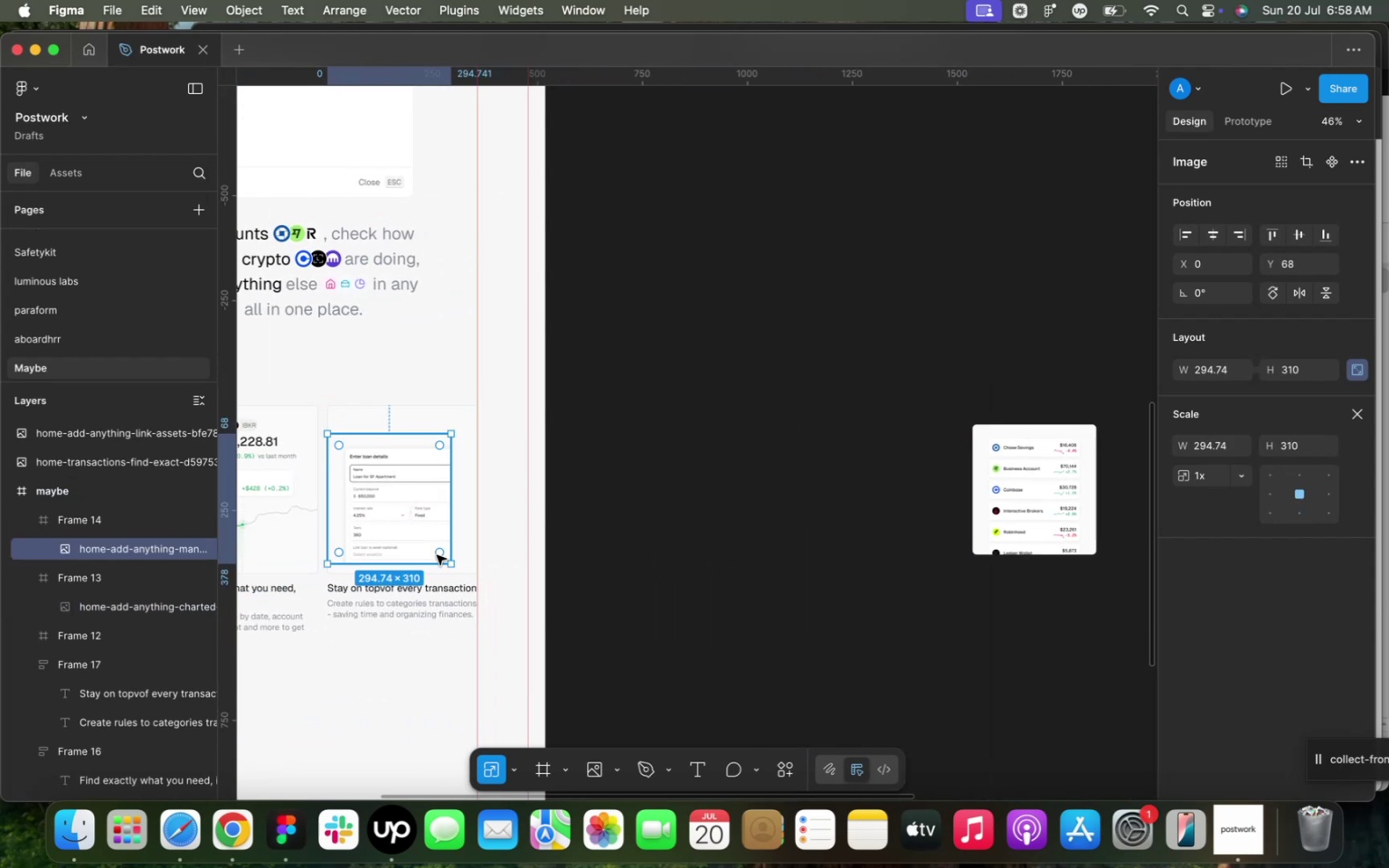 
left_click_drag(start_coordinate=[452, 567], to_coordinate=[483, 598])
 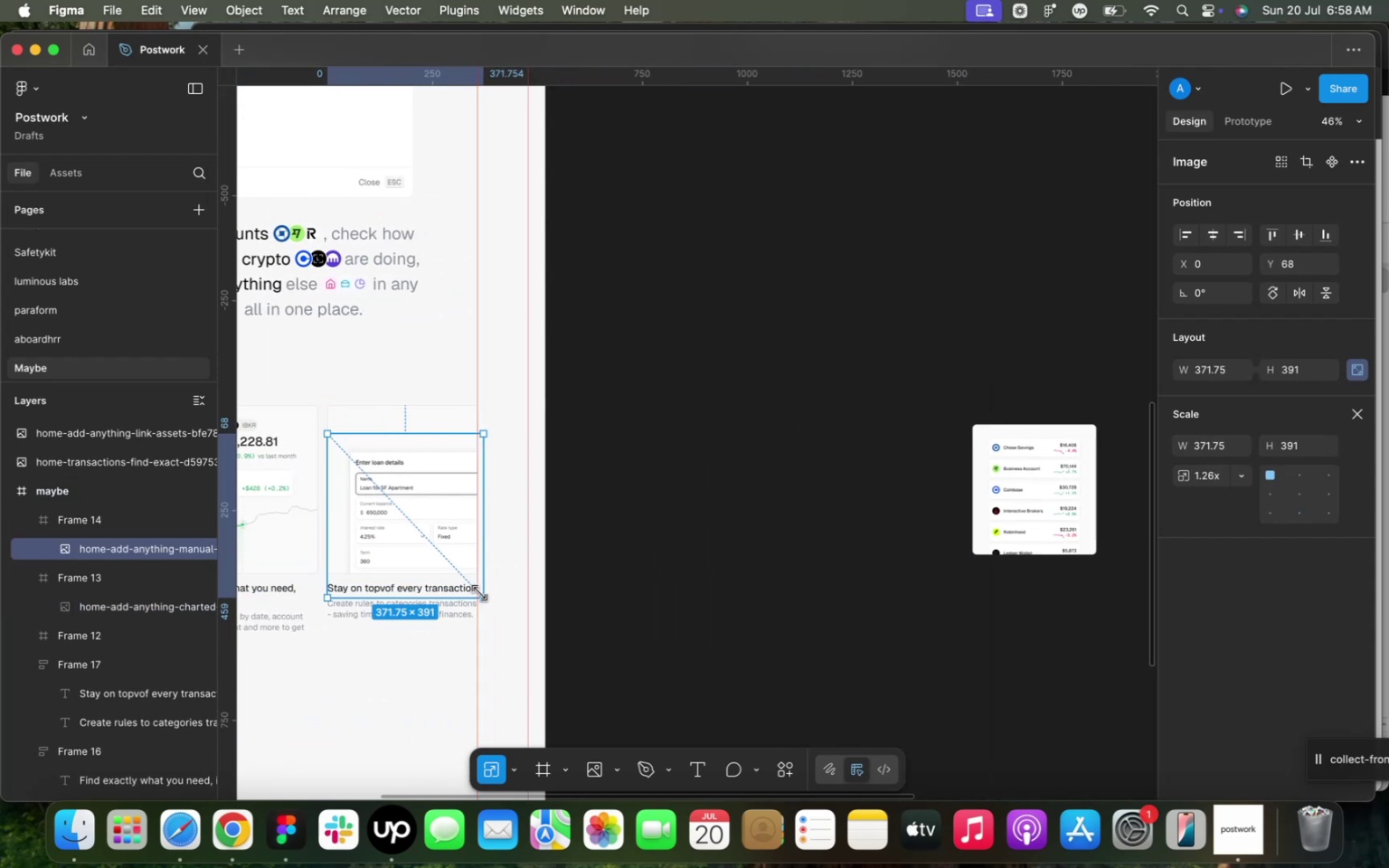 
left_click_drag(start_coordinate=[421, 517], to_coordinate=[416, 487])
 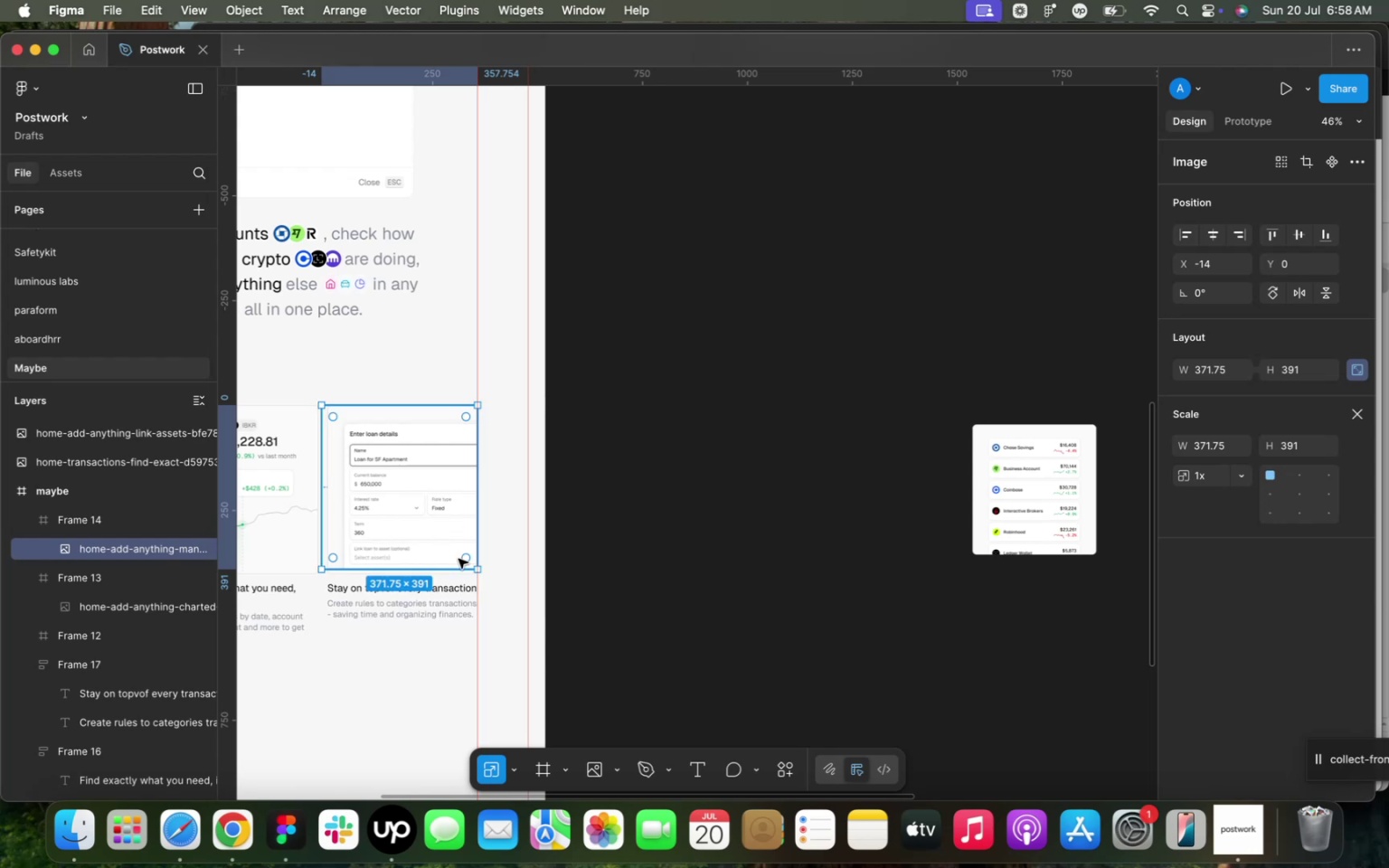 
left_click_drag(start_coordinate=[444, 570], to_coordinate=[445, 576])
 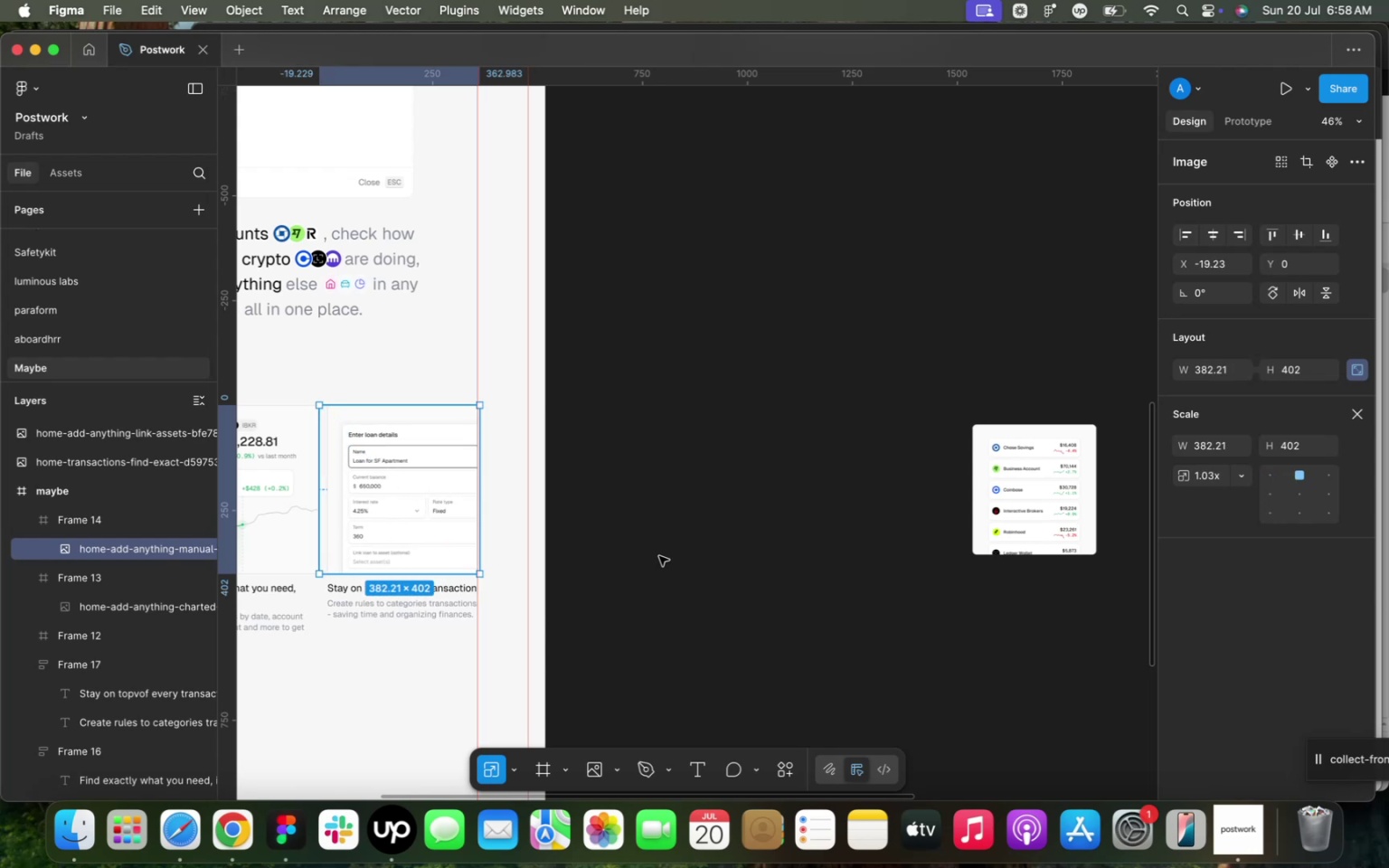 
left_click([787, 509])
 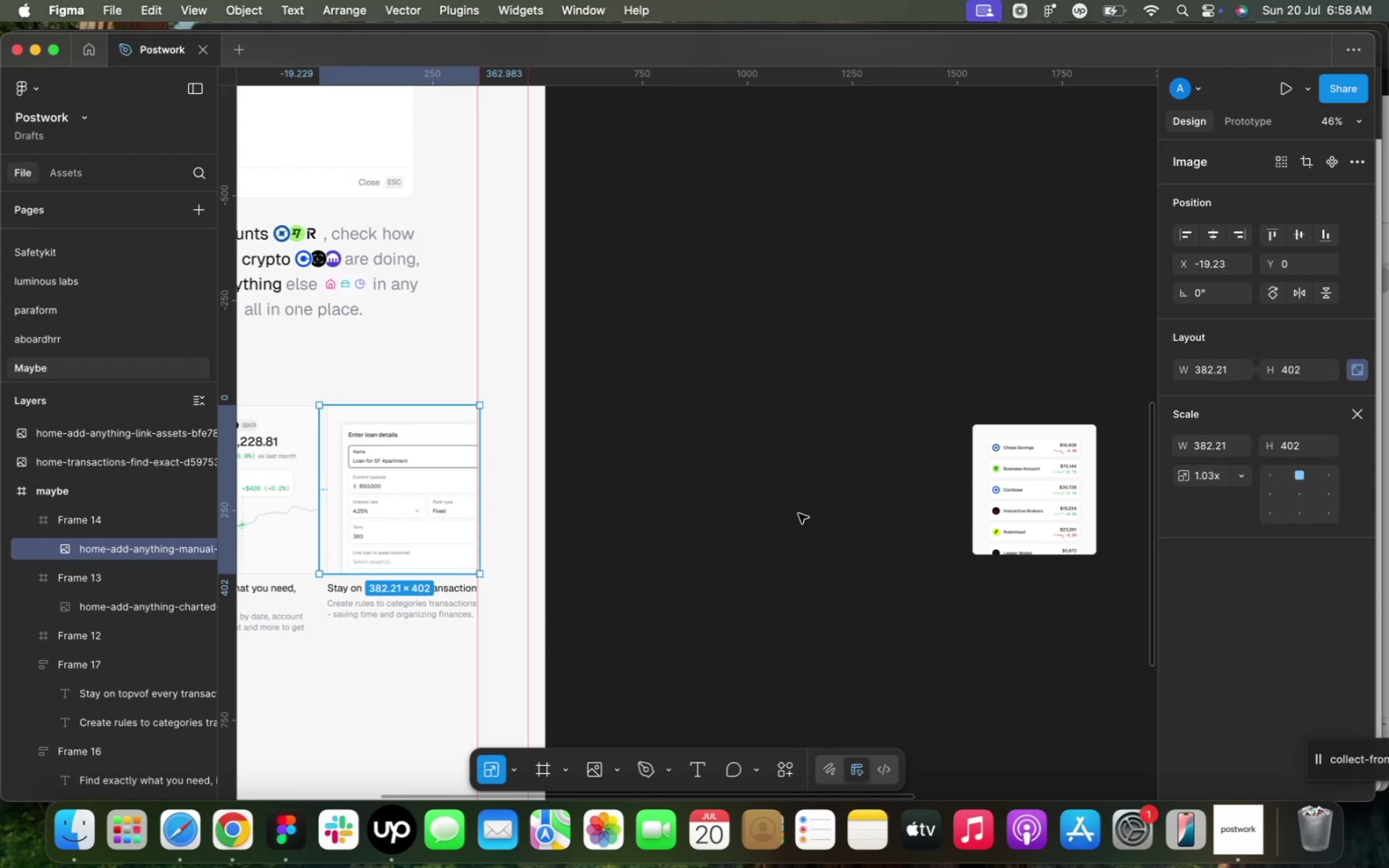 
left_click_drag(start_coordinate=[981, 487], to_coordinate=[457, 498])
 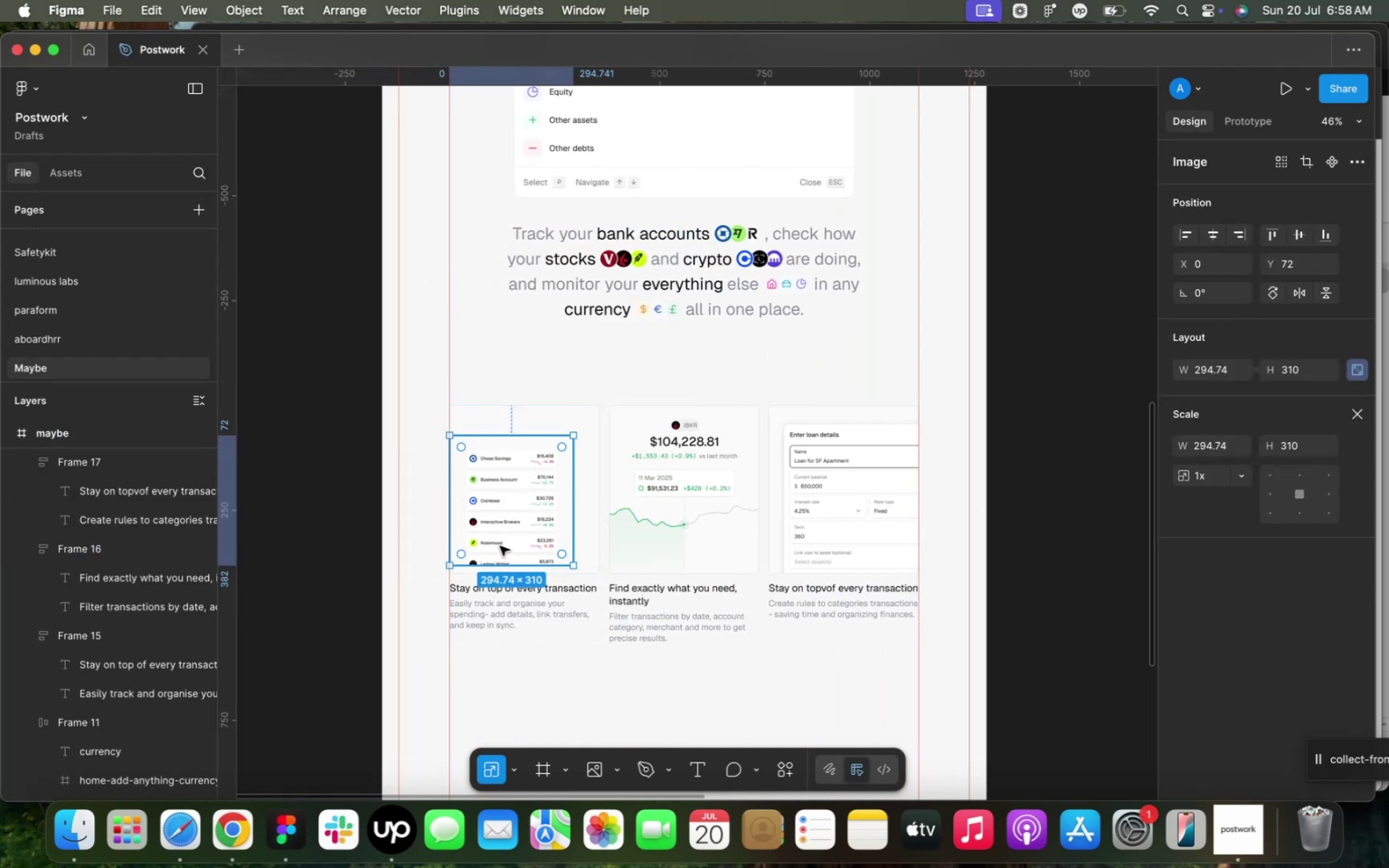 
left_click_drag(start_coordinate=[509, 529], to_coordinate=[510, 500])
 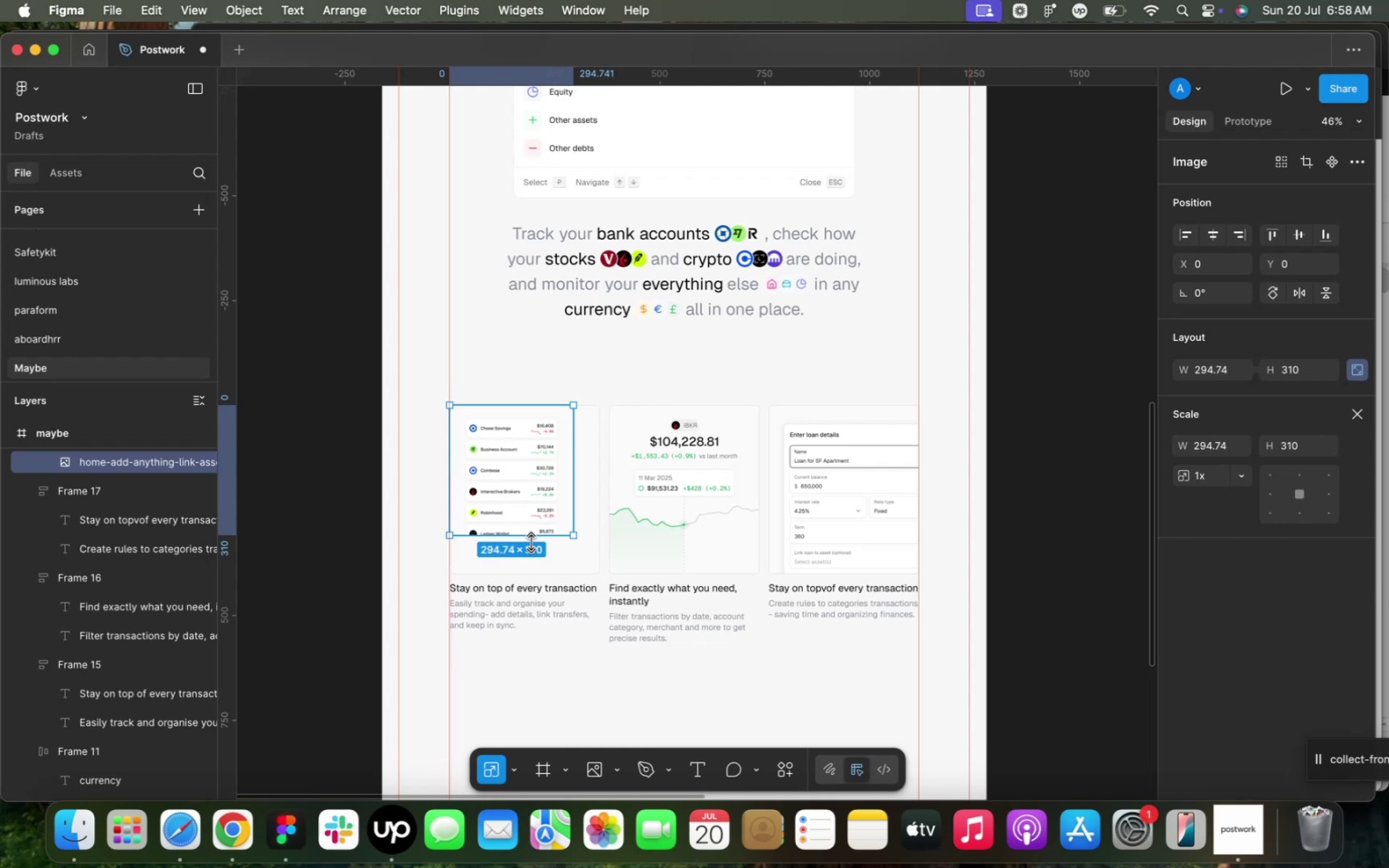 
left_click([533, 545])
 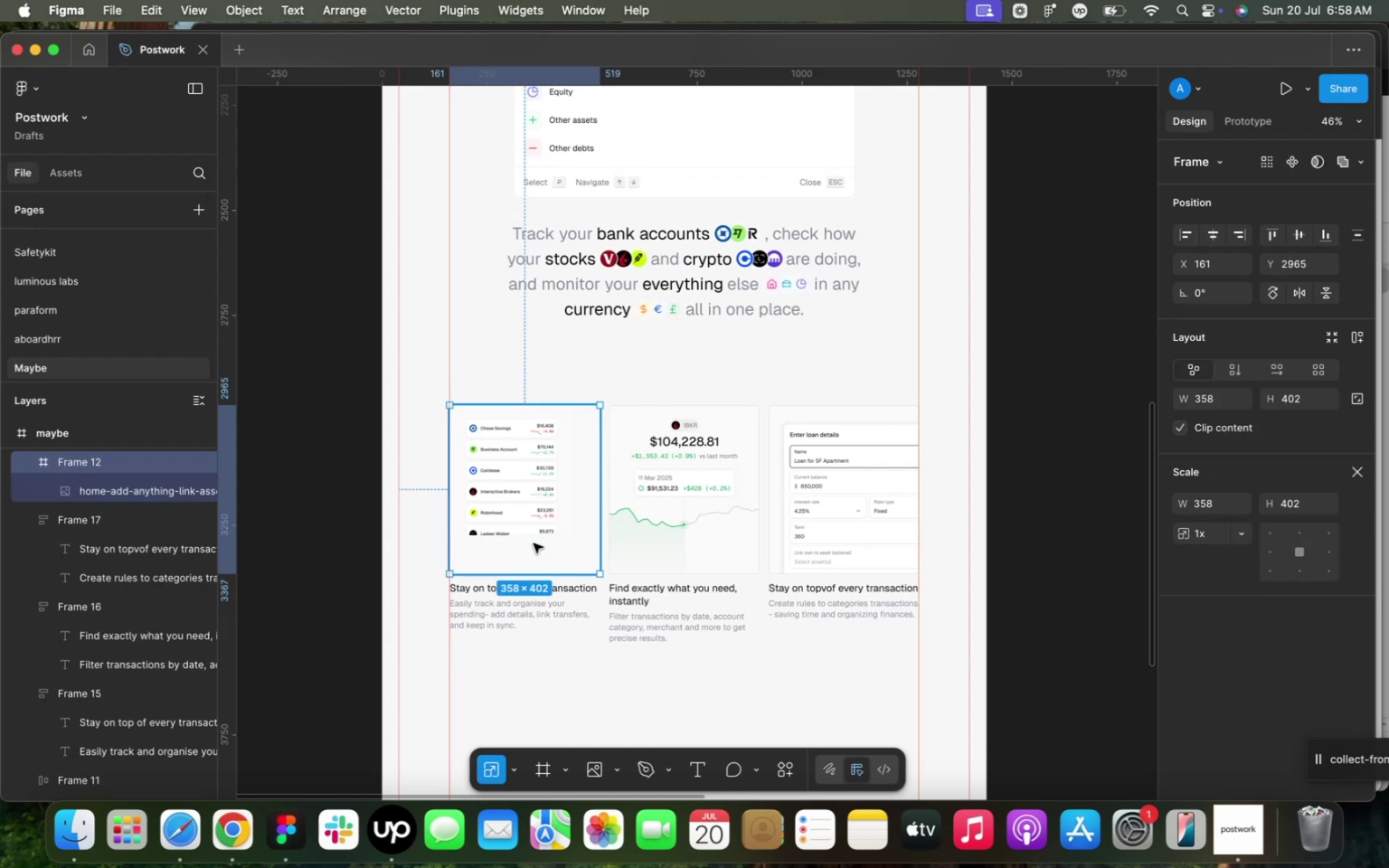 
double_click([531, 524])
 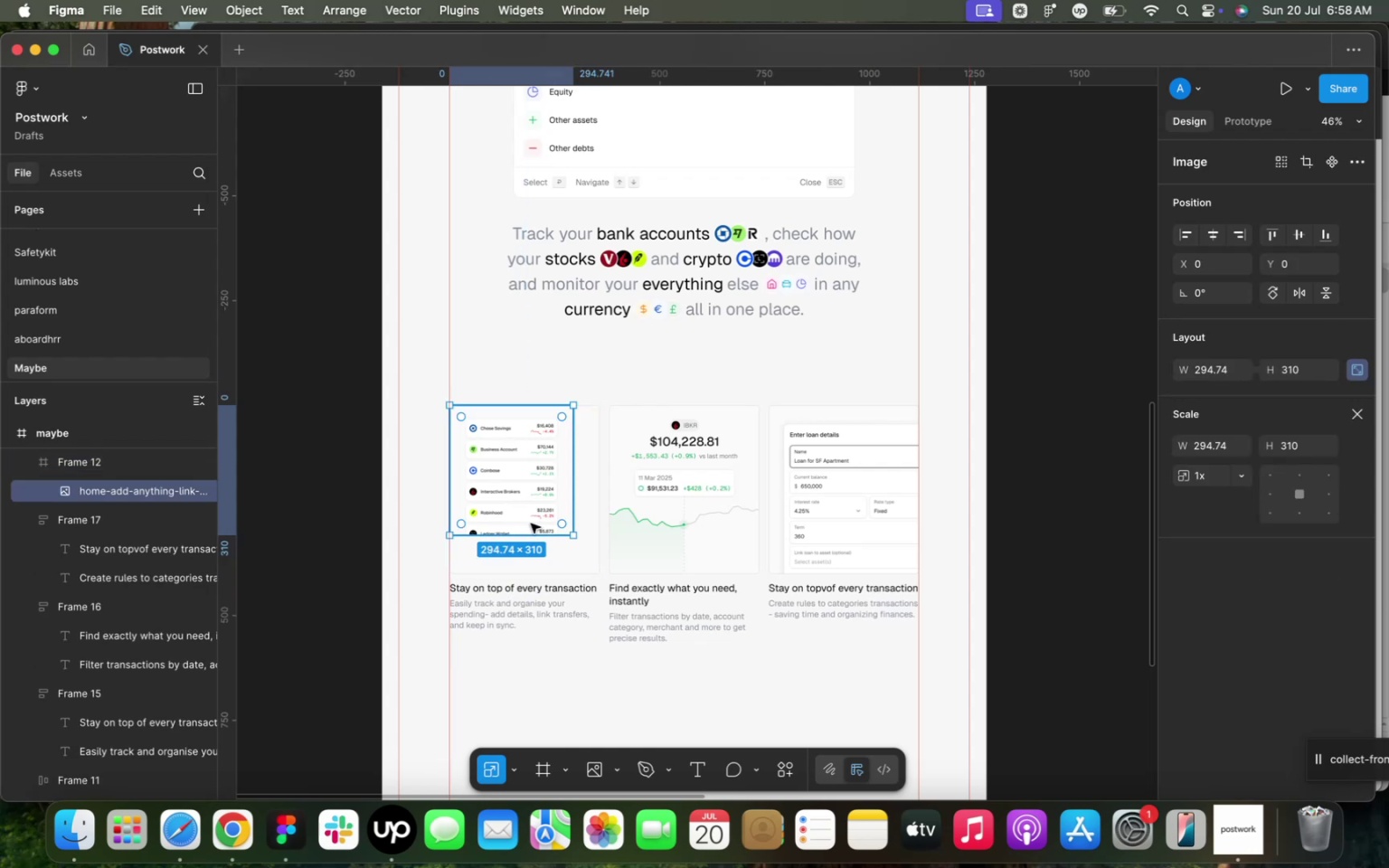 
left_click_drag(start_coordinate=[536, 536], to_coordinate=[555, 574])
 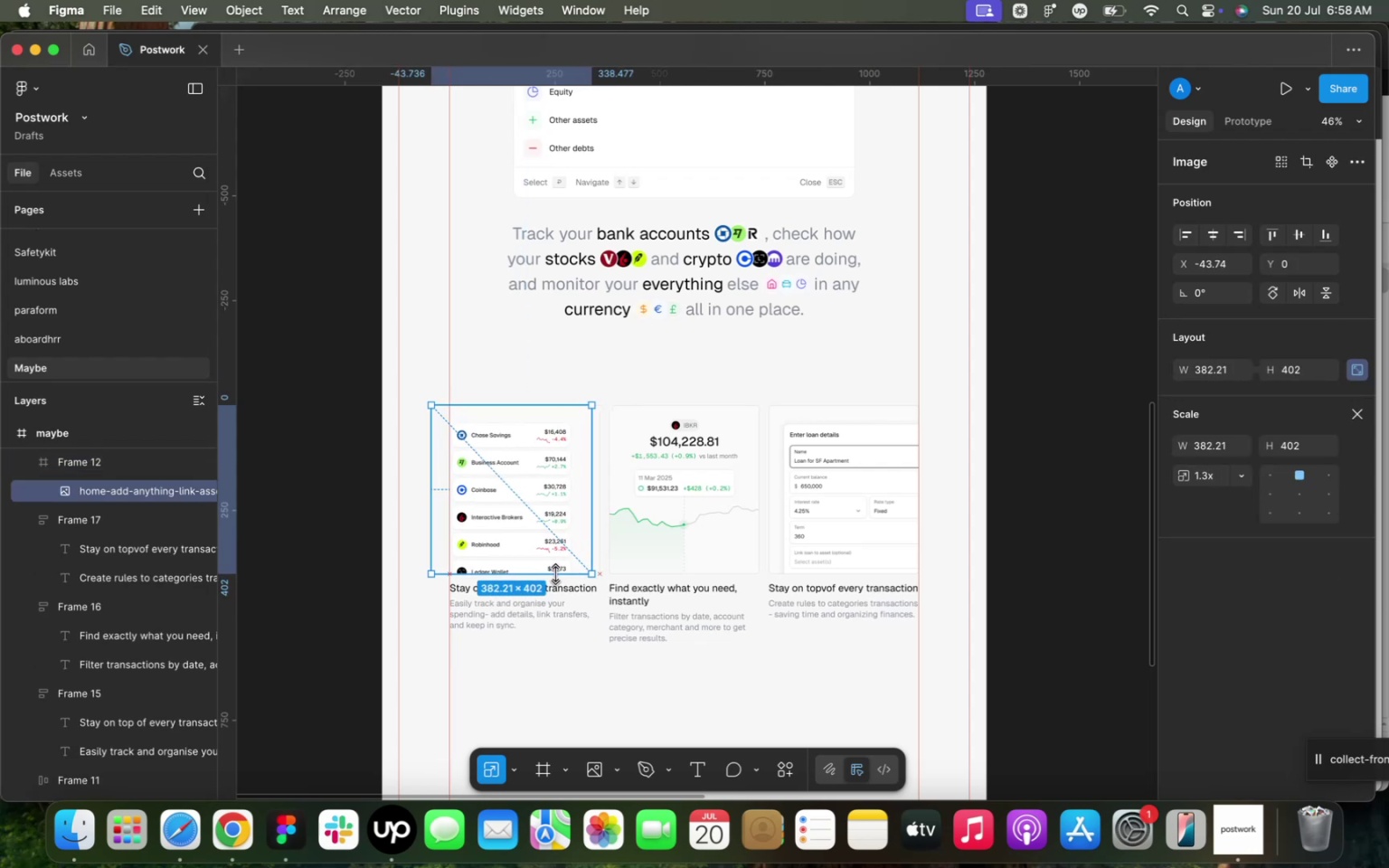 
left_click_drag(start_coordinate=[518, 529], to_coordinate=[527, 530])
 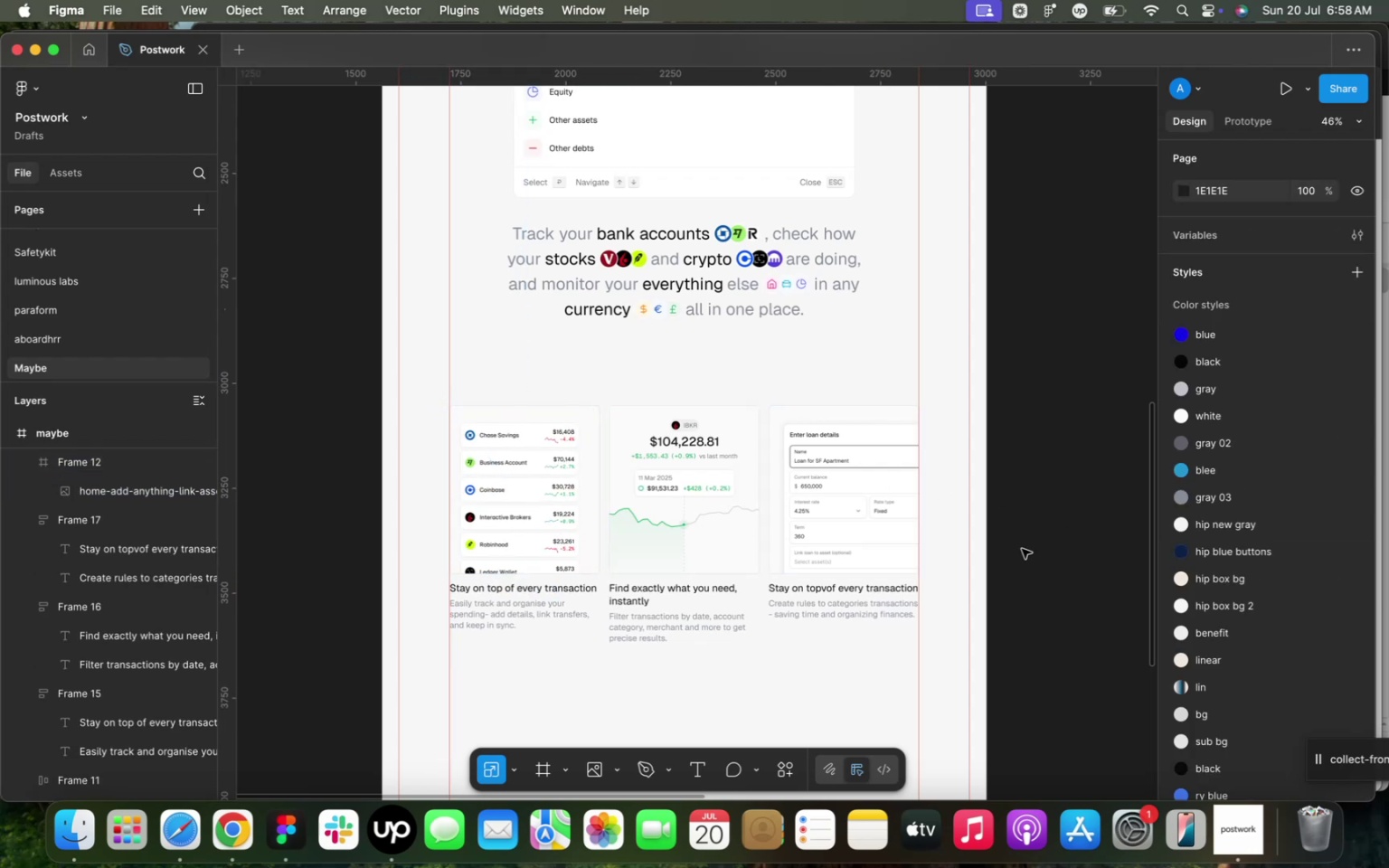 
key(V)
 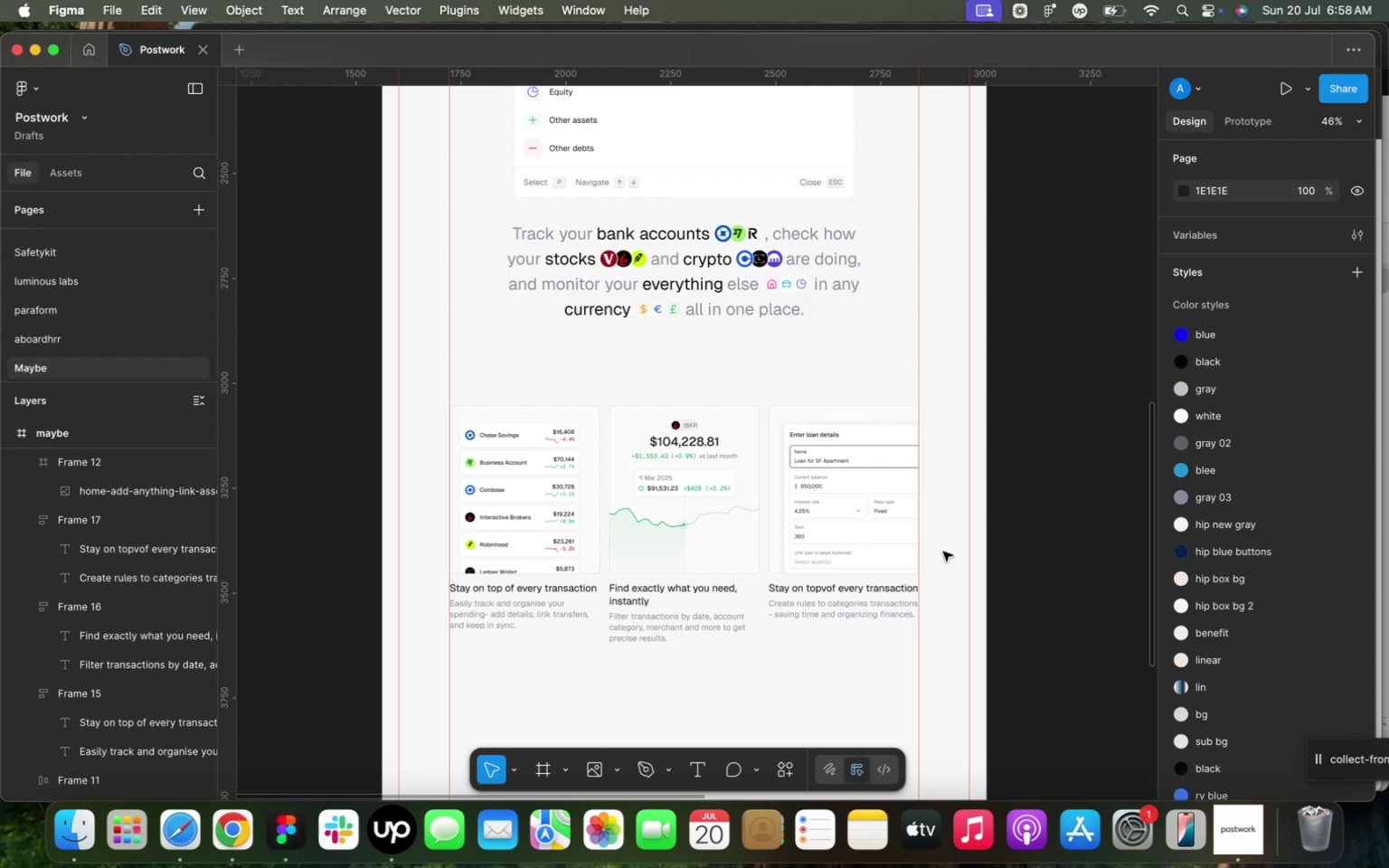 
left_click_drag(start_coordinate=[529, 389], to_coordinate=[852, 633])
 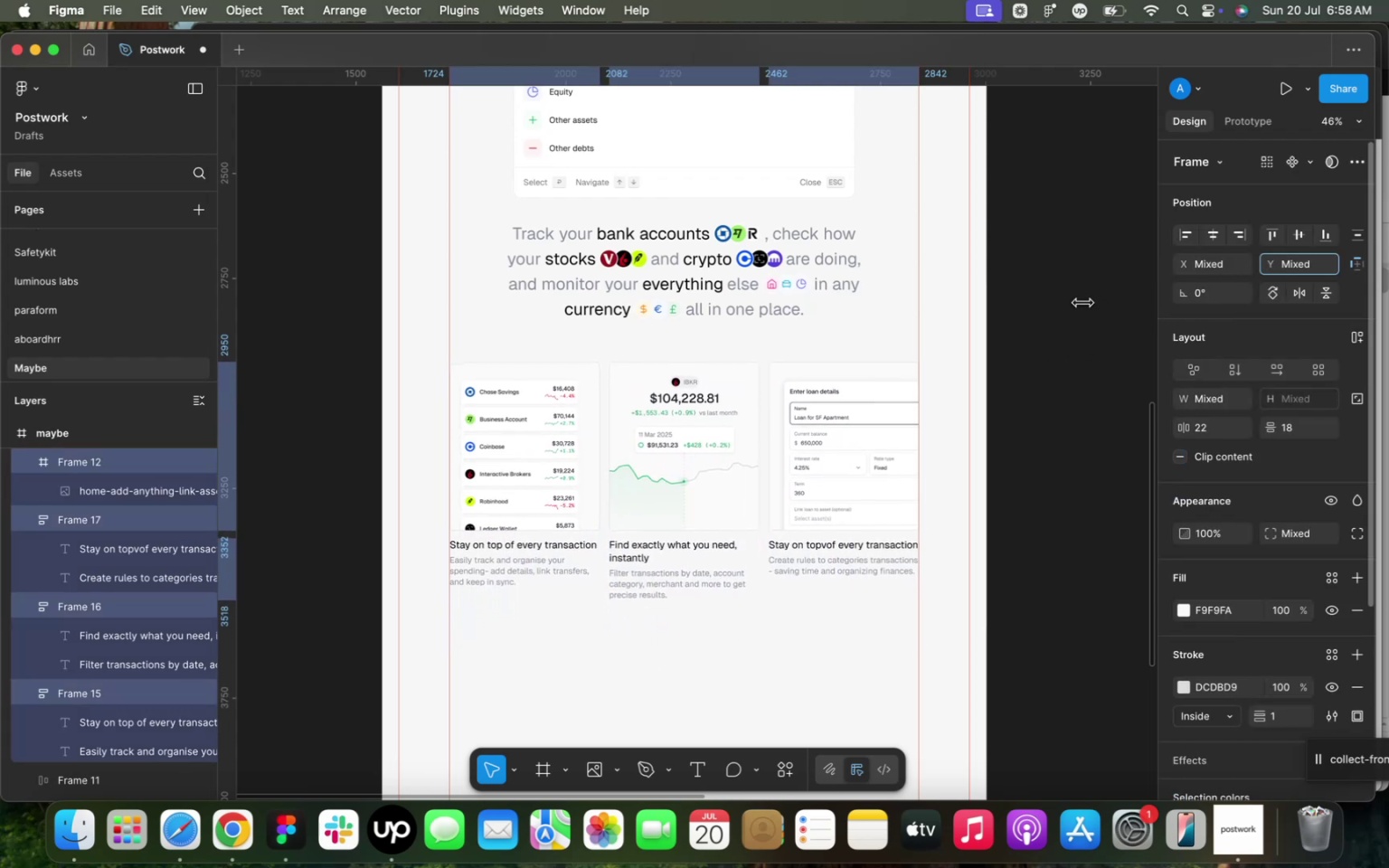 
wait(5.11)
 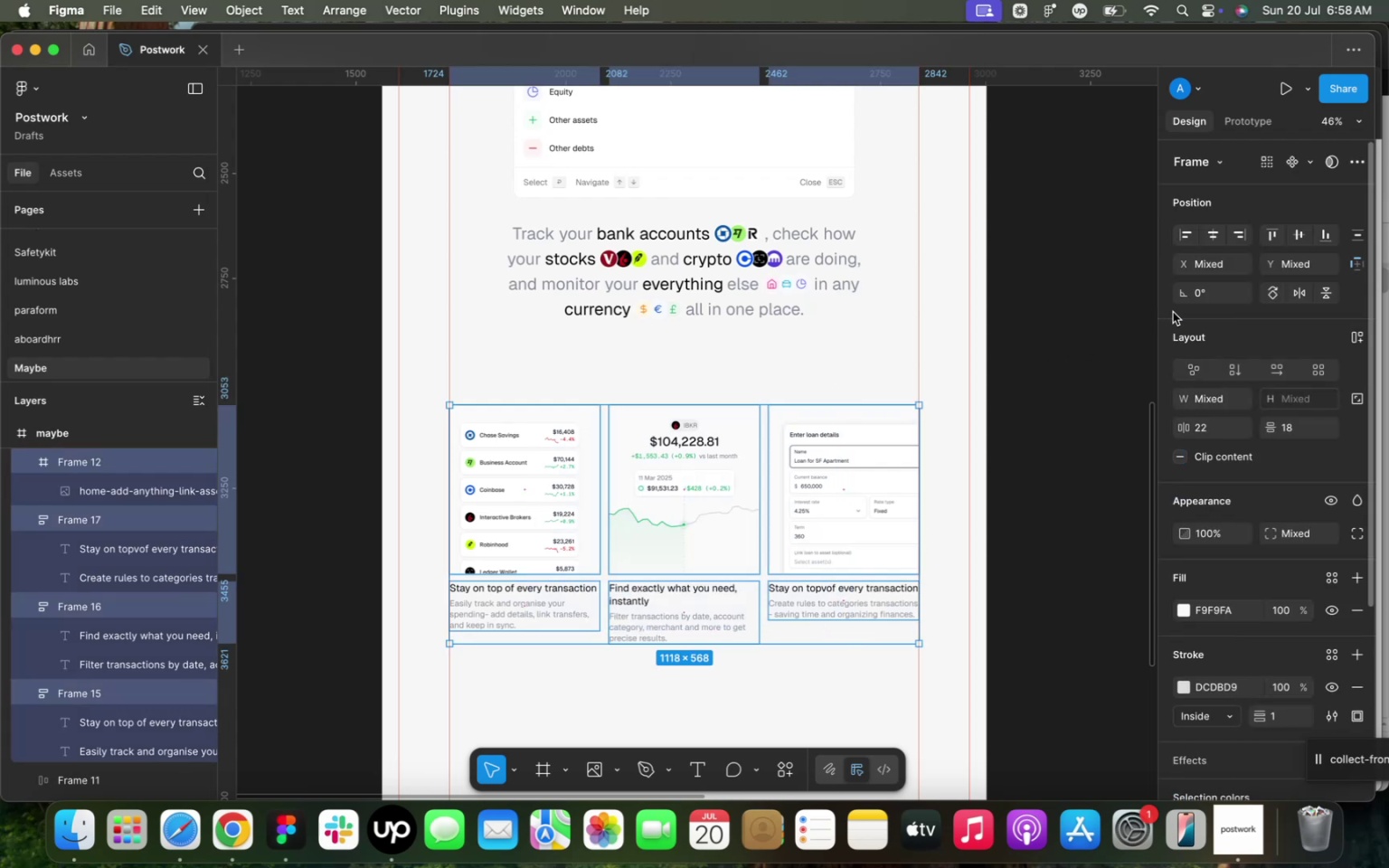 
scroll: coordinate [957, 276], scroll_direction: up, amount: 29.0
 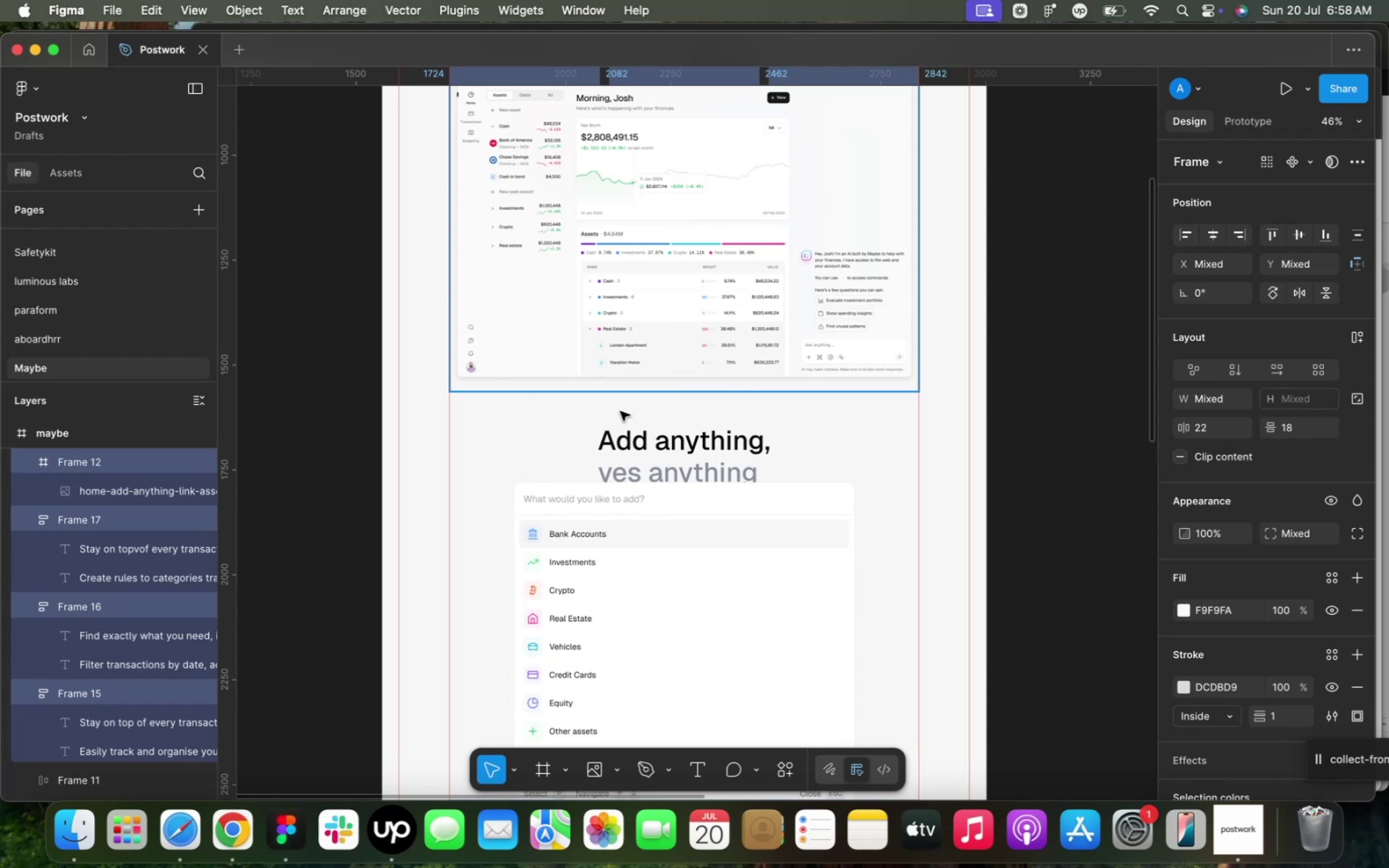 
left_click([504, 429])
 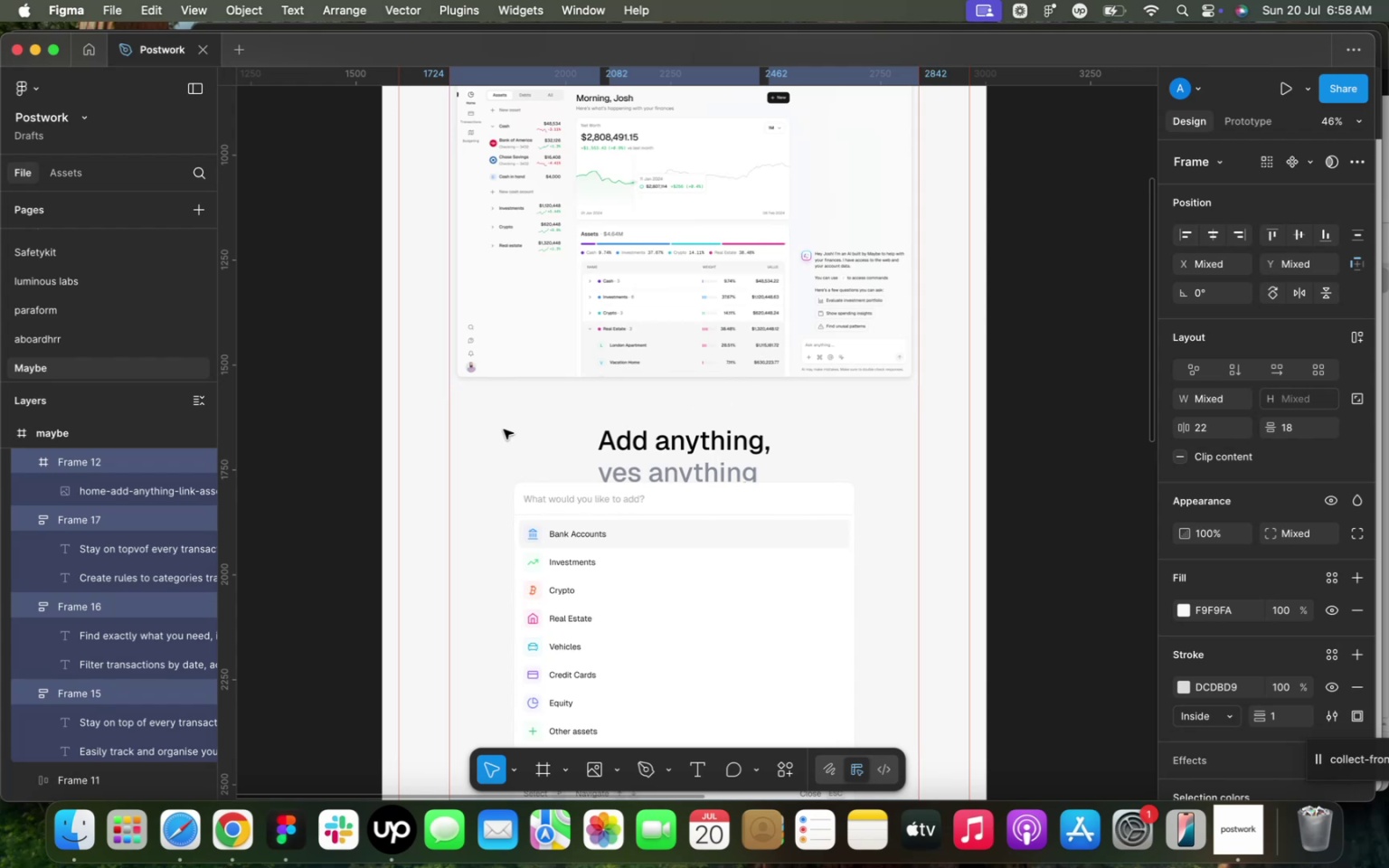 
left_click_drag(start_coordinate=[505, 429], to_coordinate=[796, 586])
 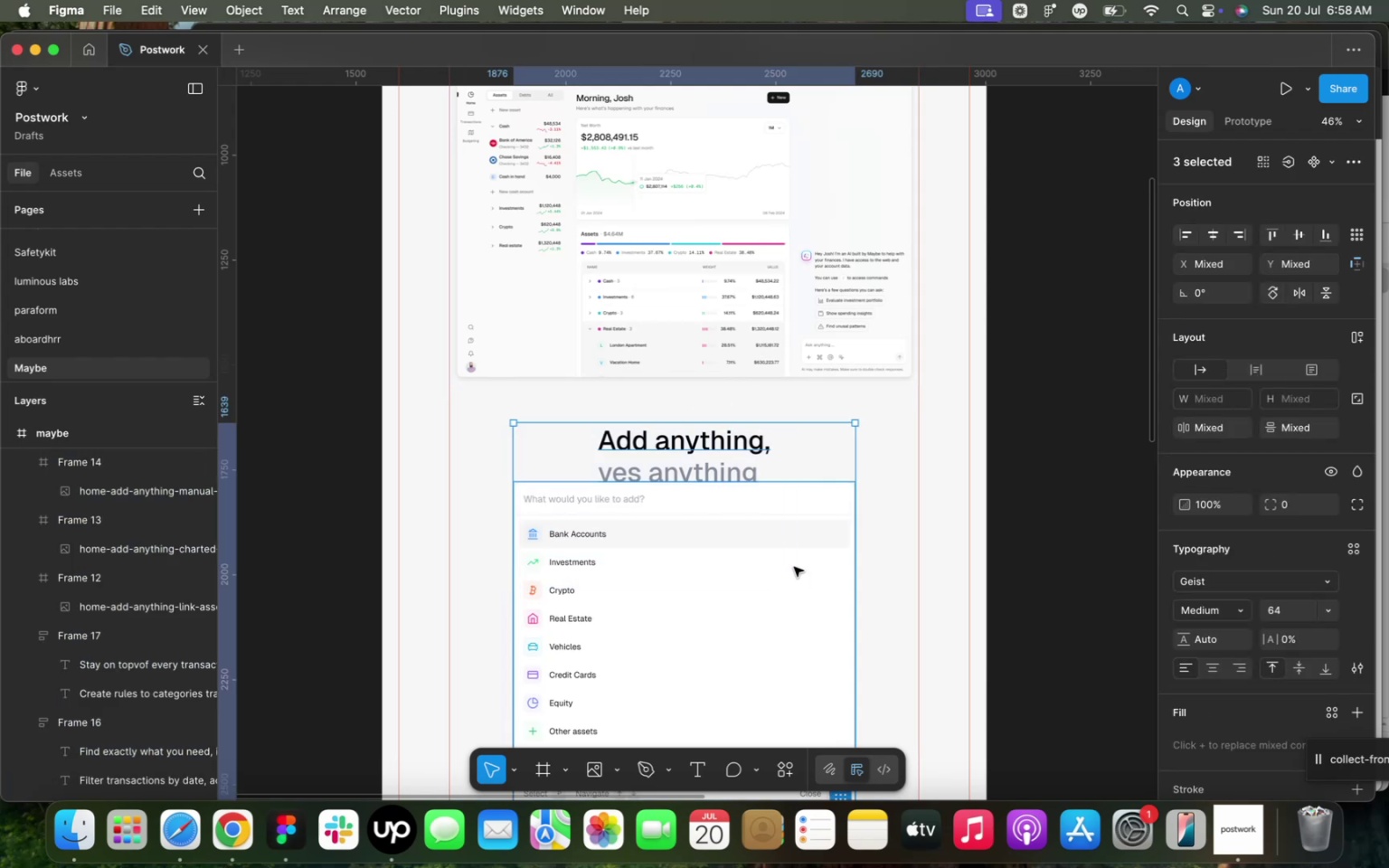 
key(Meta+C)
 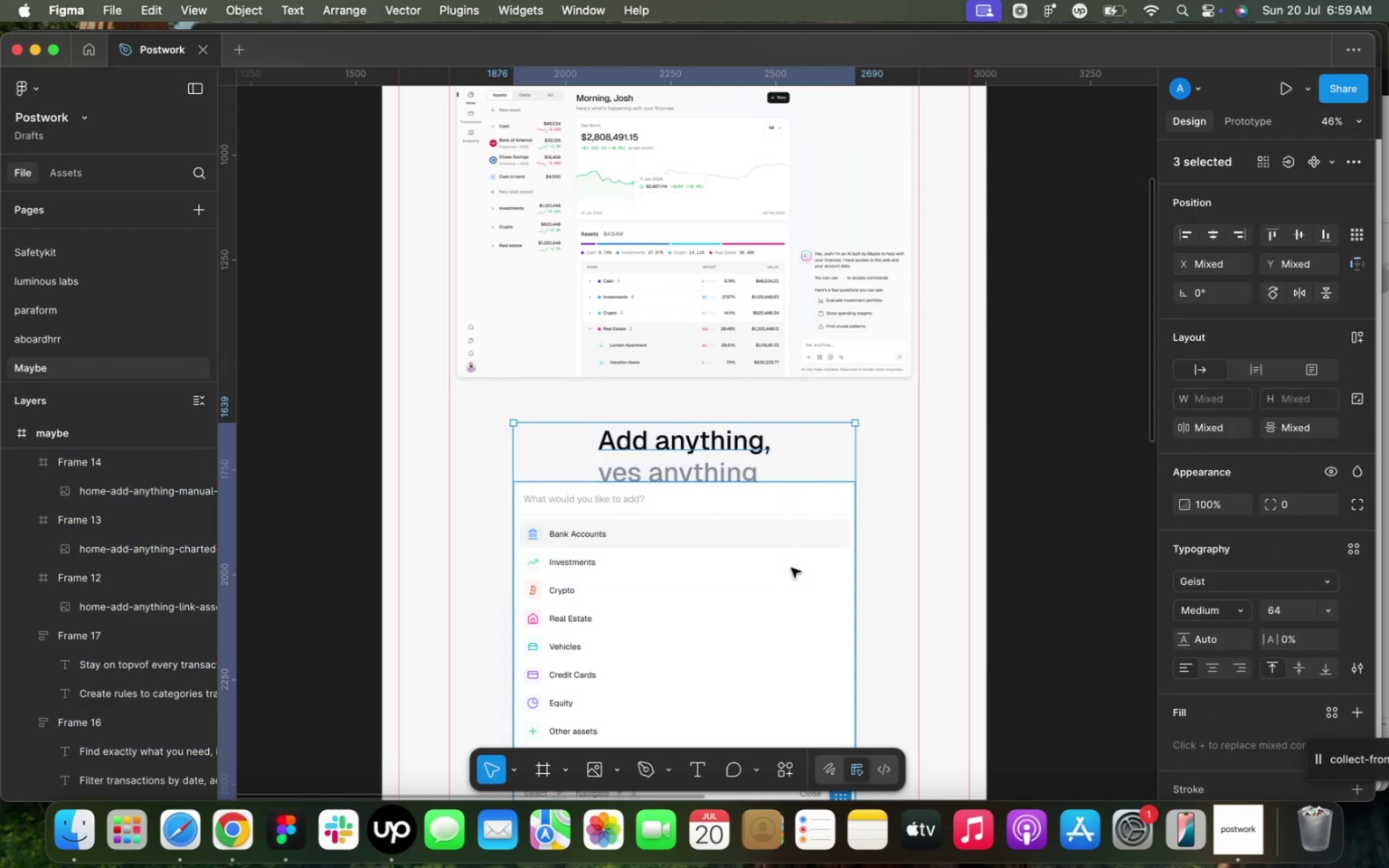 
scroll: coordinate [791, 568], scroll_direction: down, amount: 51.0
 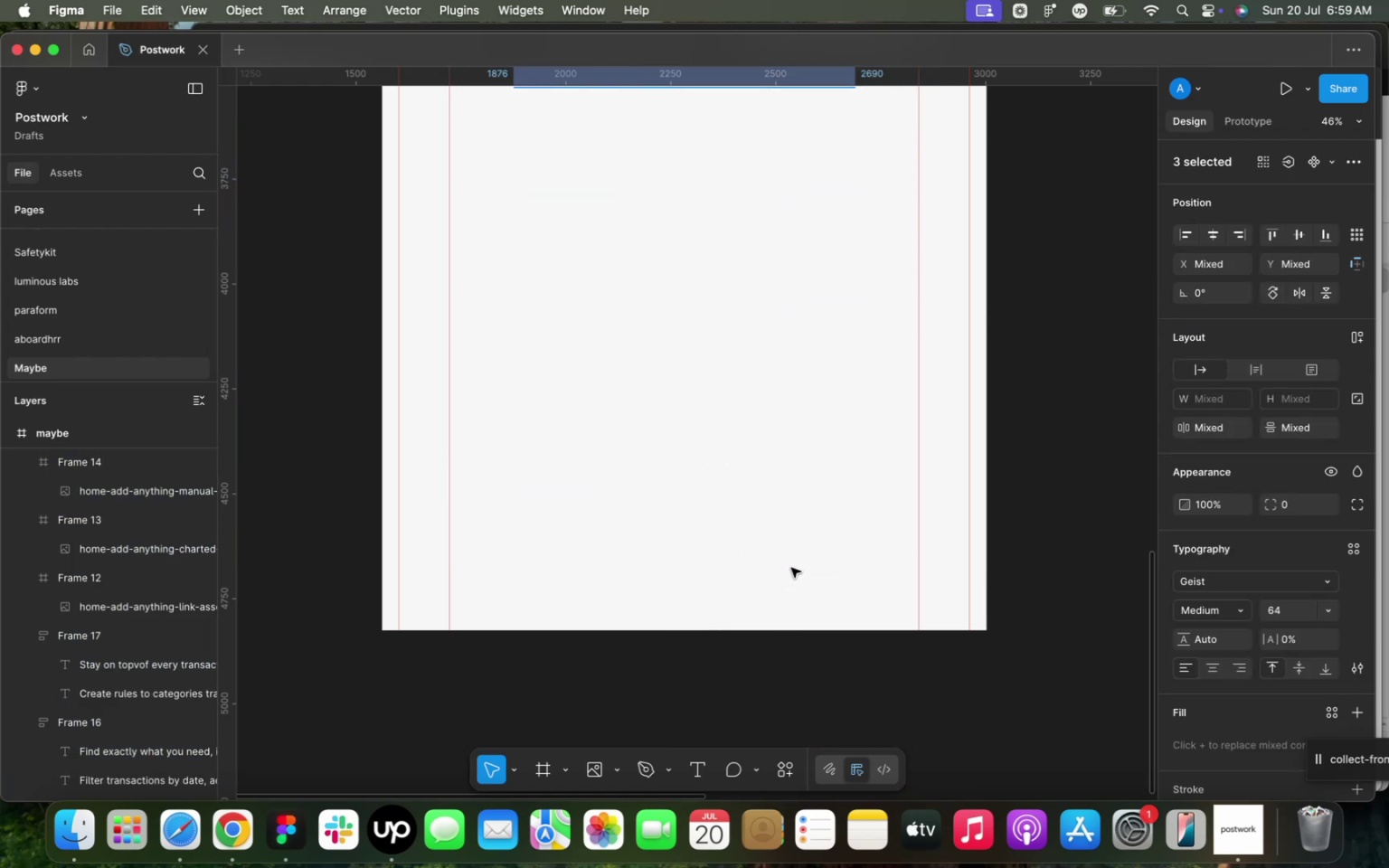 
scroll: coordinate [770, 440], scroll_direction: up, amount: 15.0
 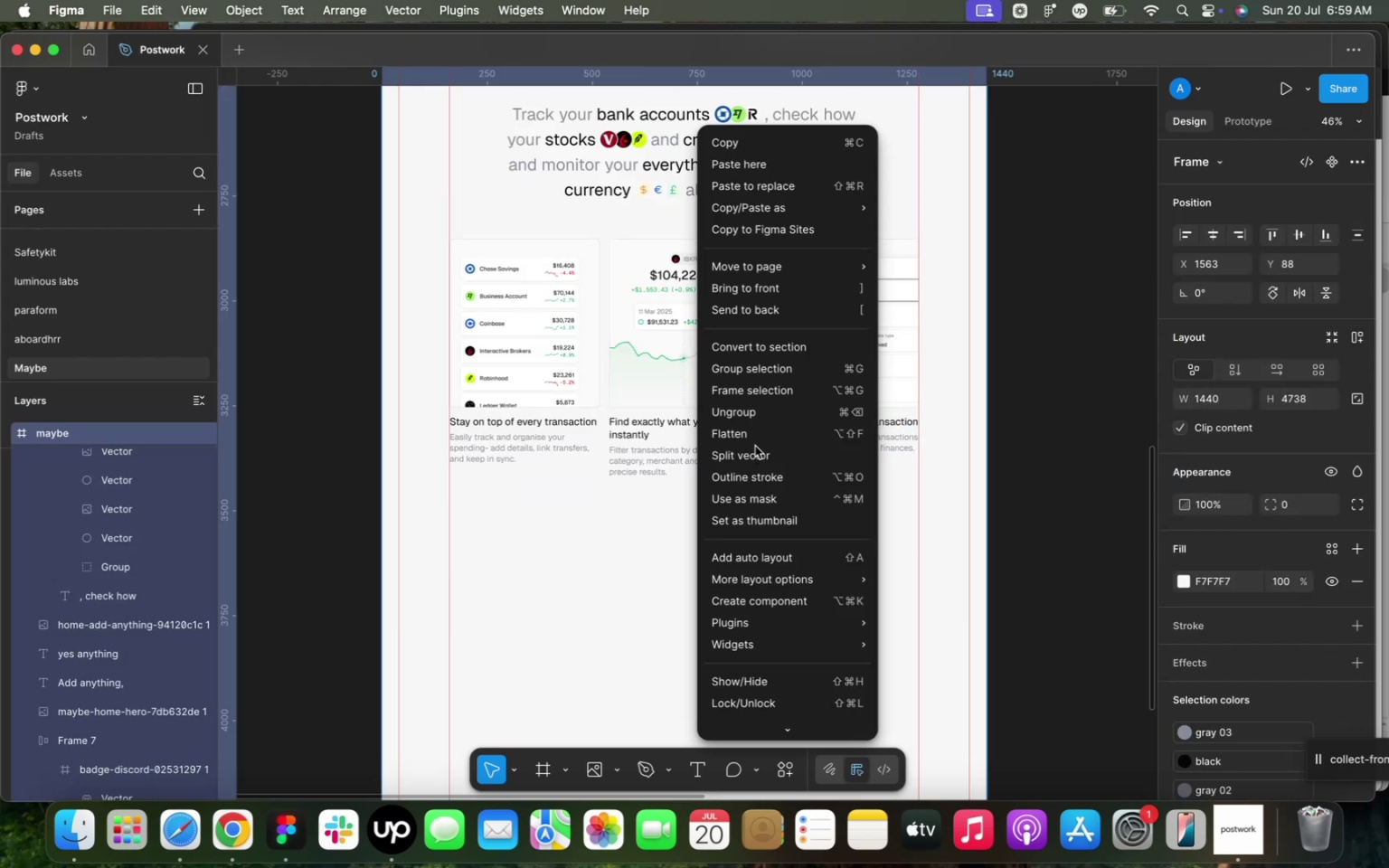 
left_click_drag(start_coordinate=[761, 175], to_coordinate=[766, 164])
 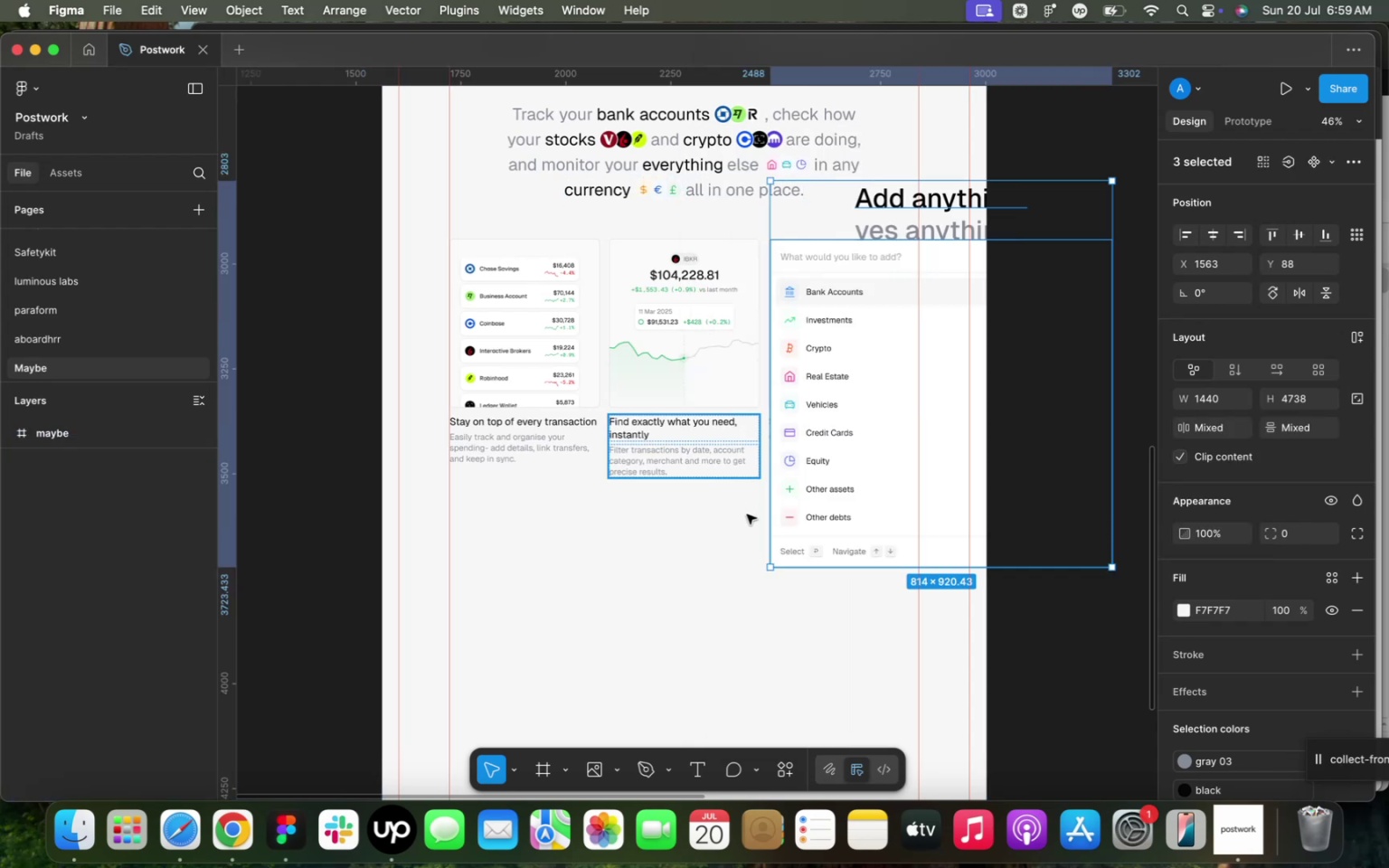 
left_click_drag(start_coordinate=[893, 345], to_coordinate=[637, 683])
 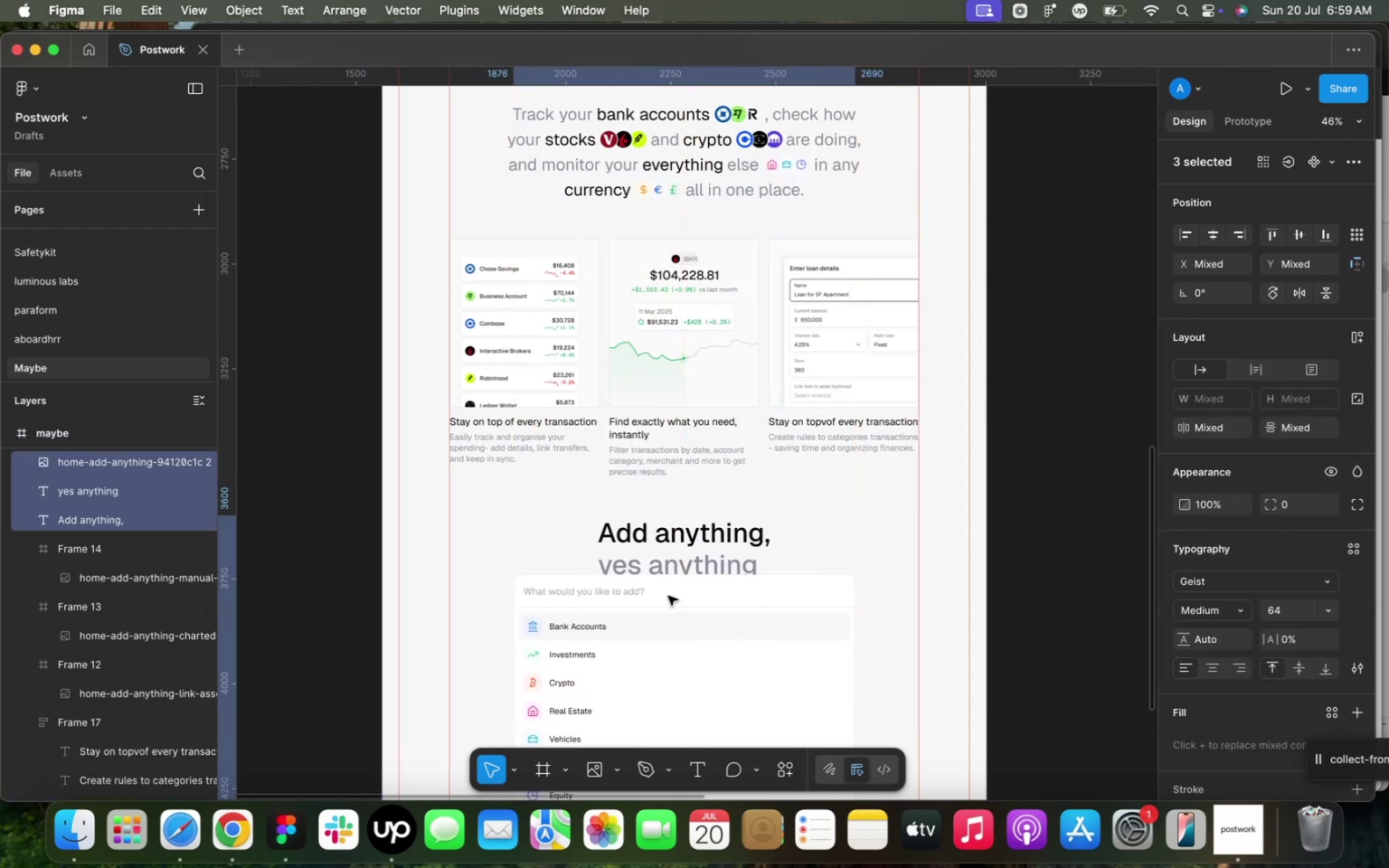 
left_click([674, 573])
 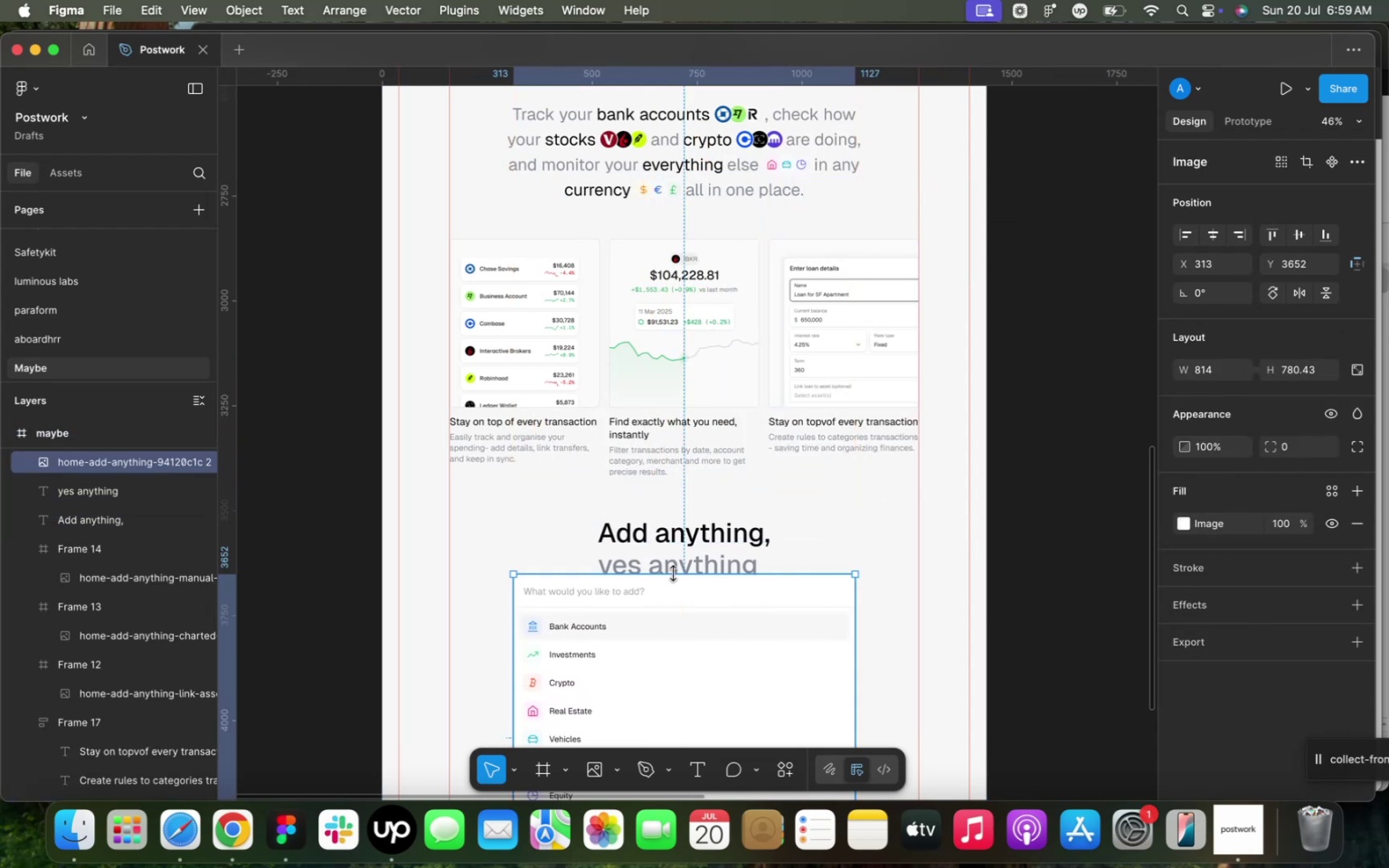 
left_click([694, 536])
 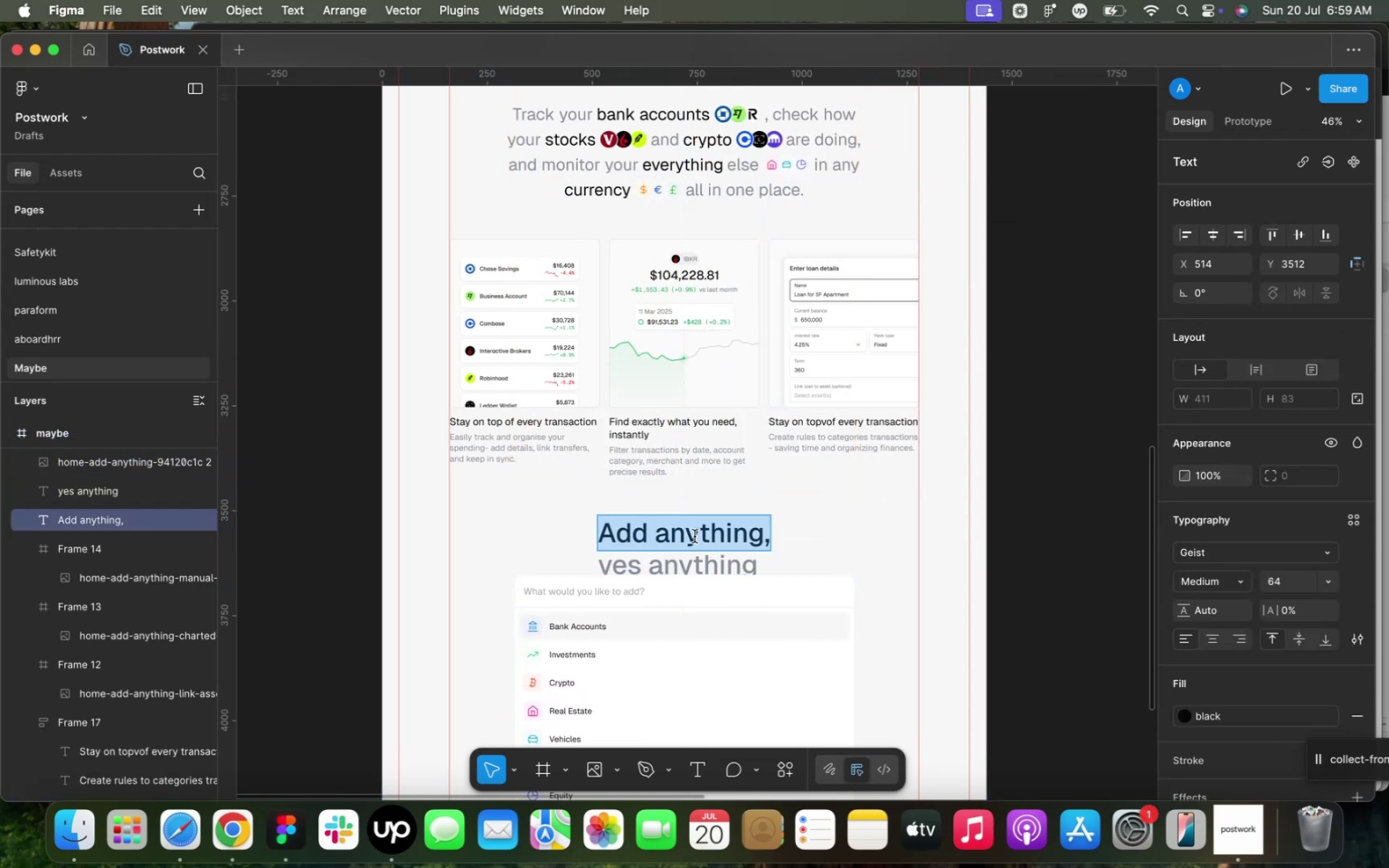 
type(Transactions)
 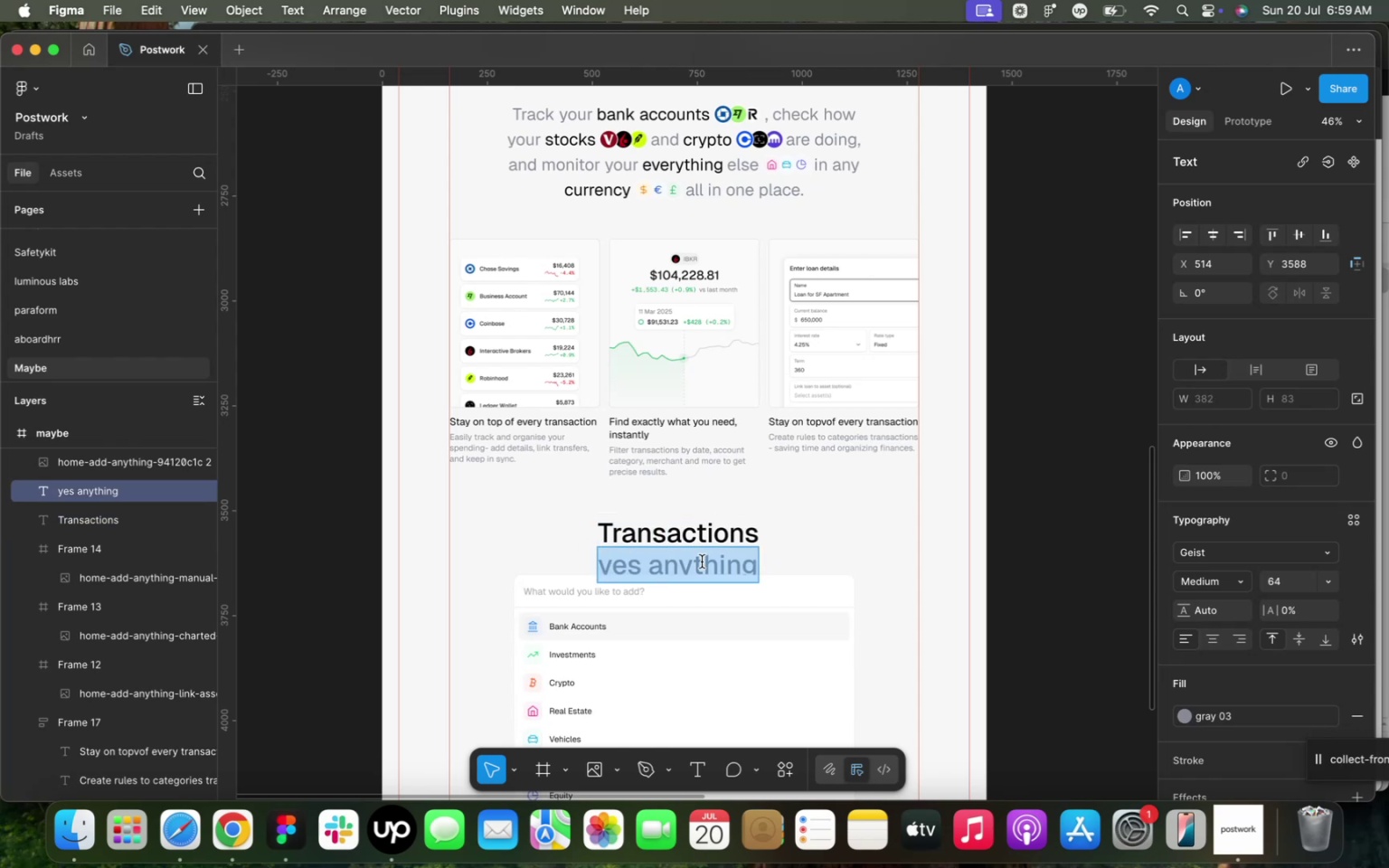 
type(handled your way)
 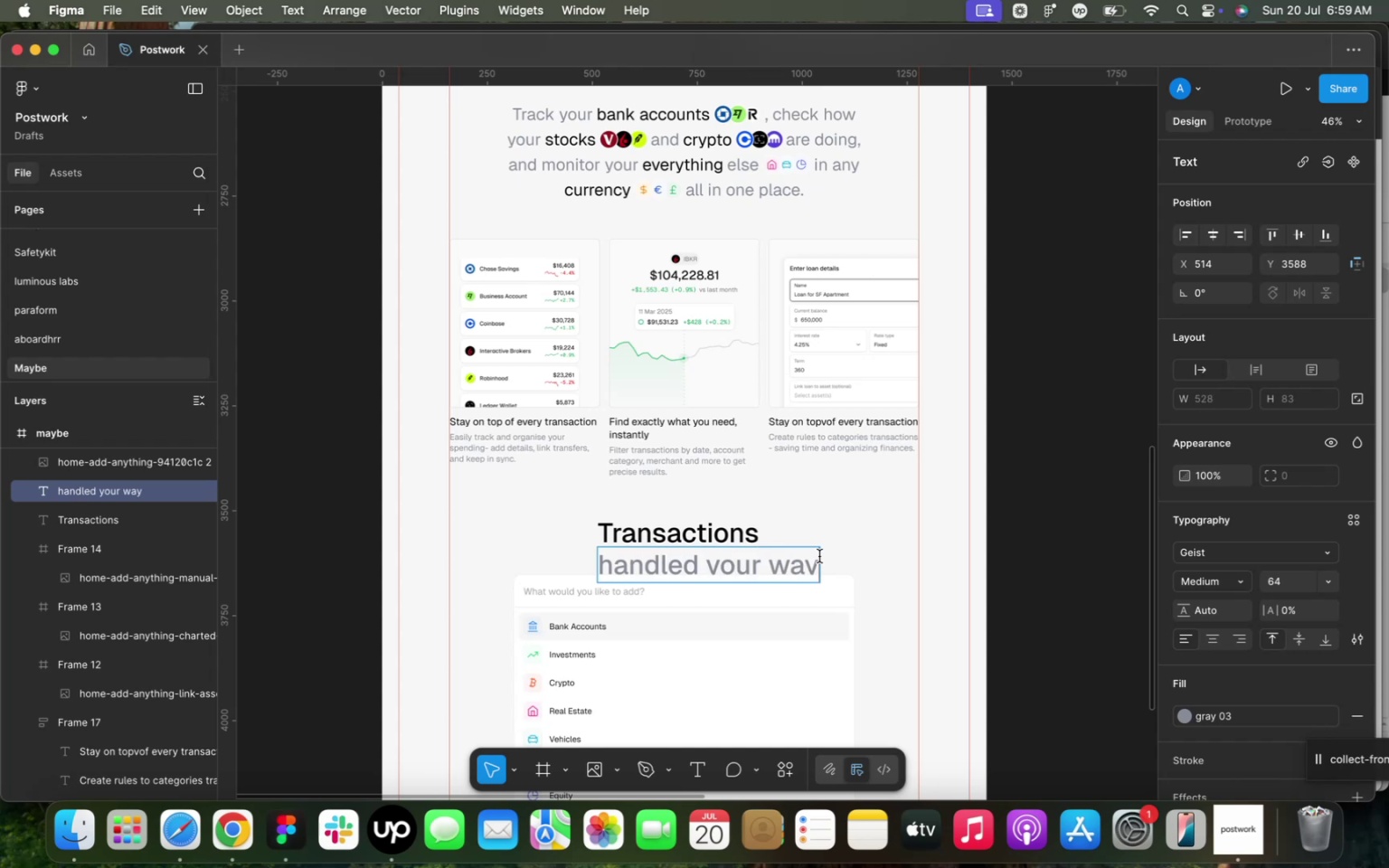 
left_click([823, 503])
 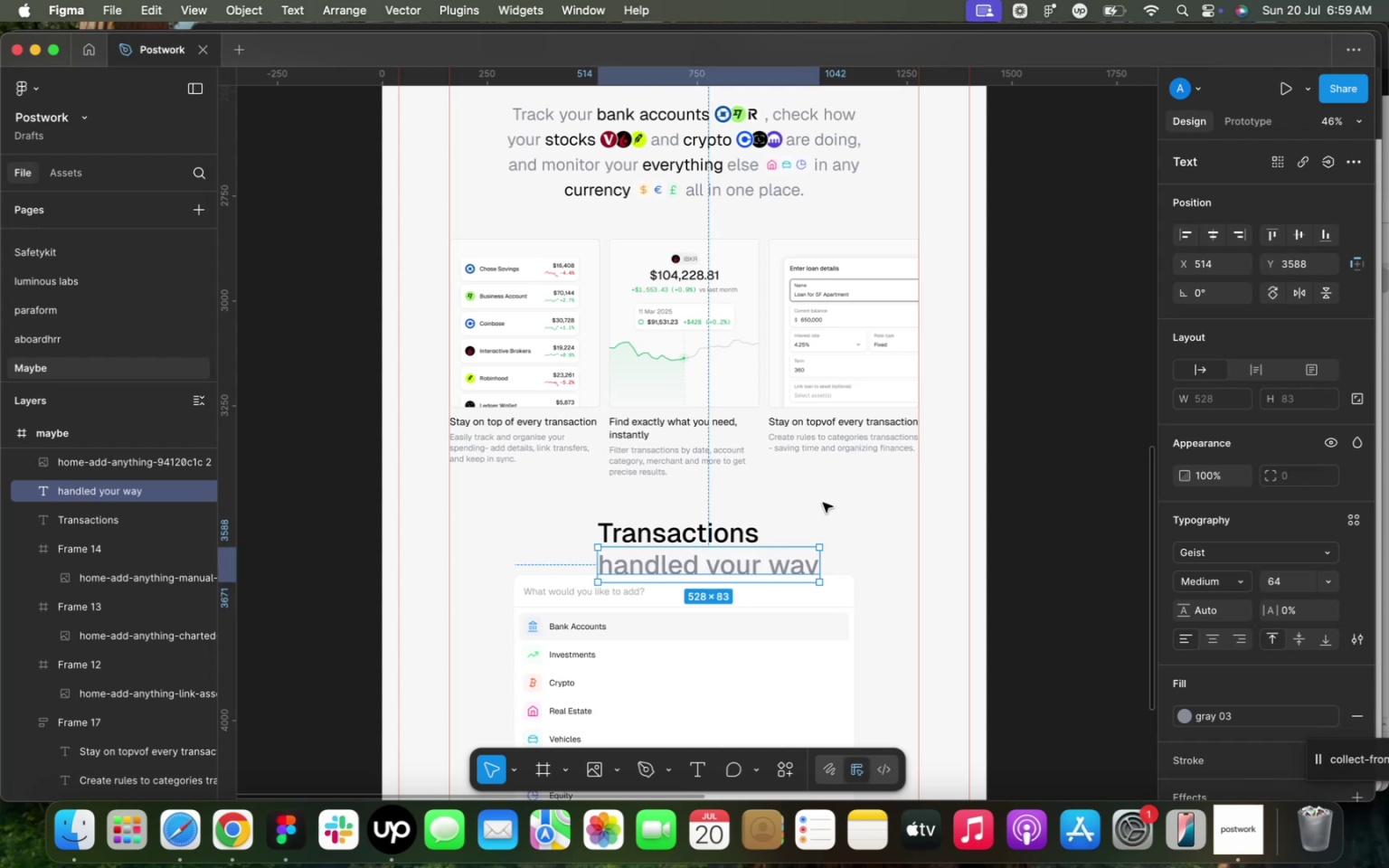 
hold_key(key=ArrowLeft, duration=1.51)
 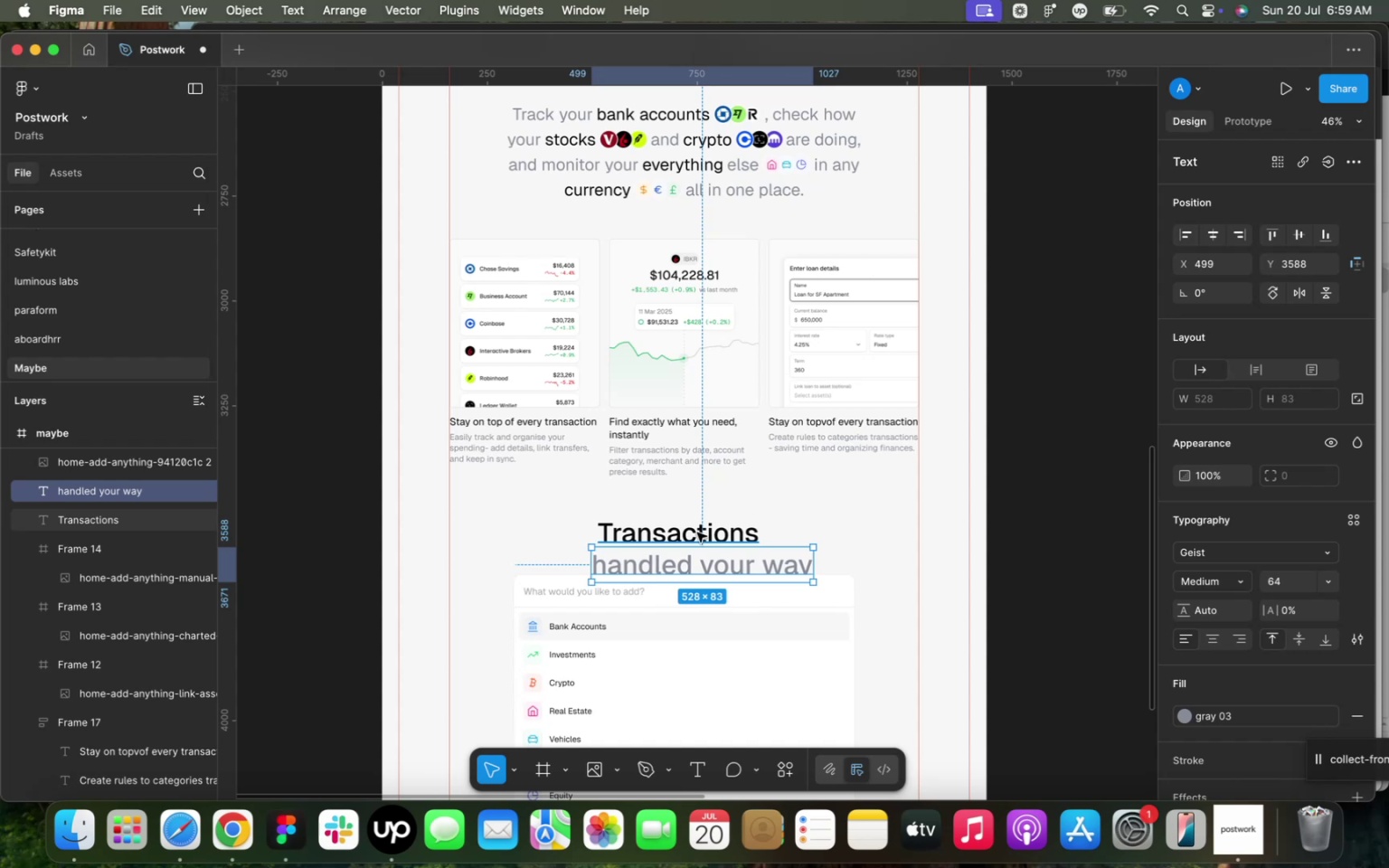 
hold_key(key=ArrowLeft, duration=1.05)
 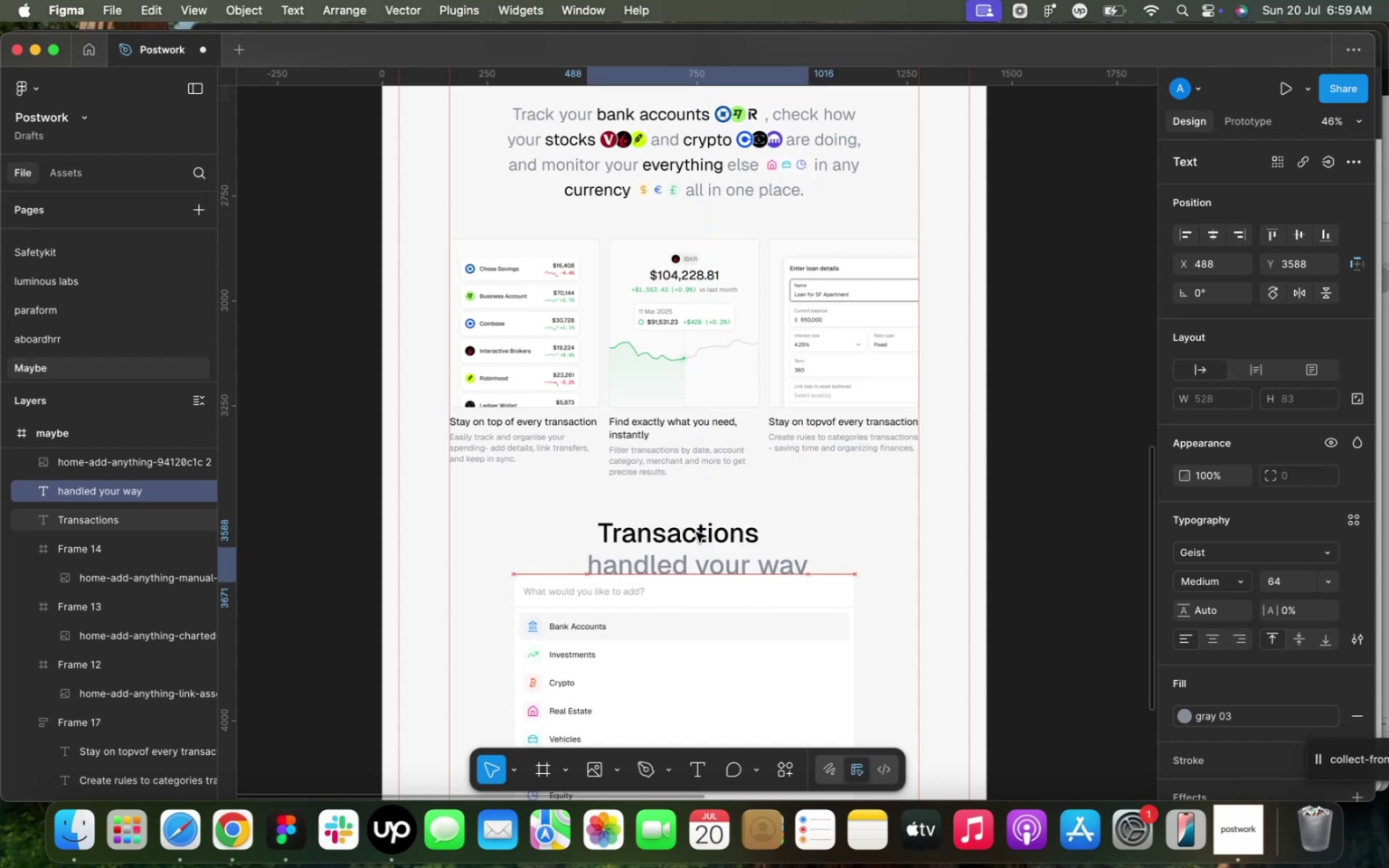 
hold_key(key=ShiftLeft, duration=0.64)
left_click([696, 533])
 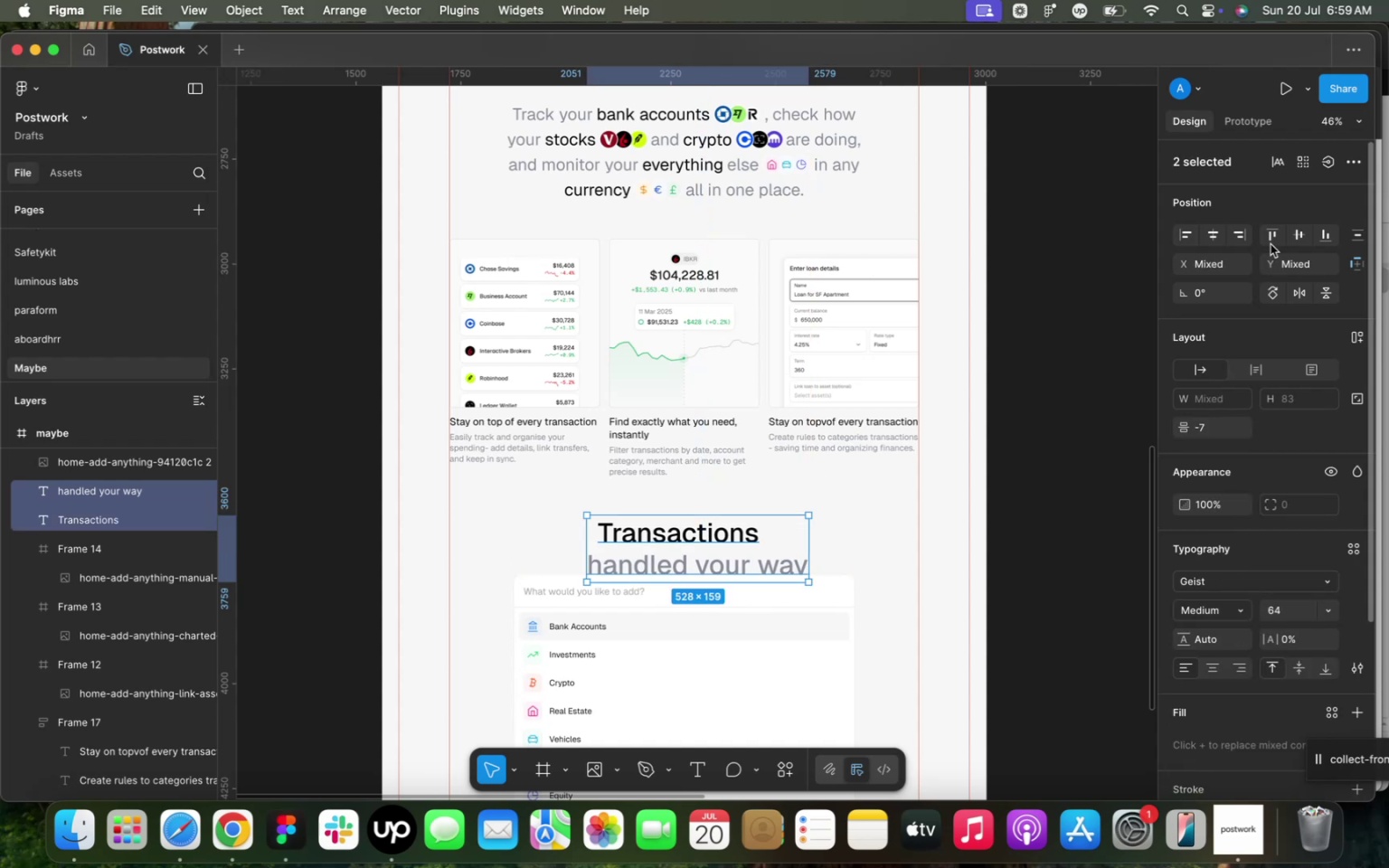 
left_click([1214, 233])
 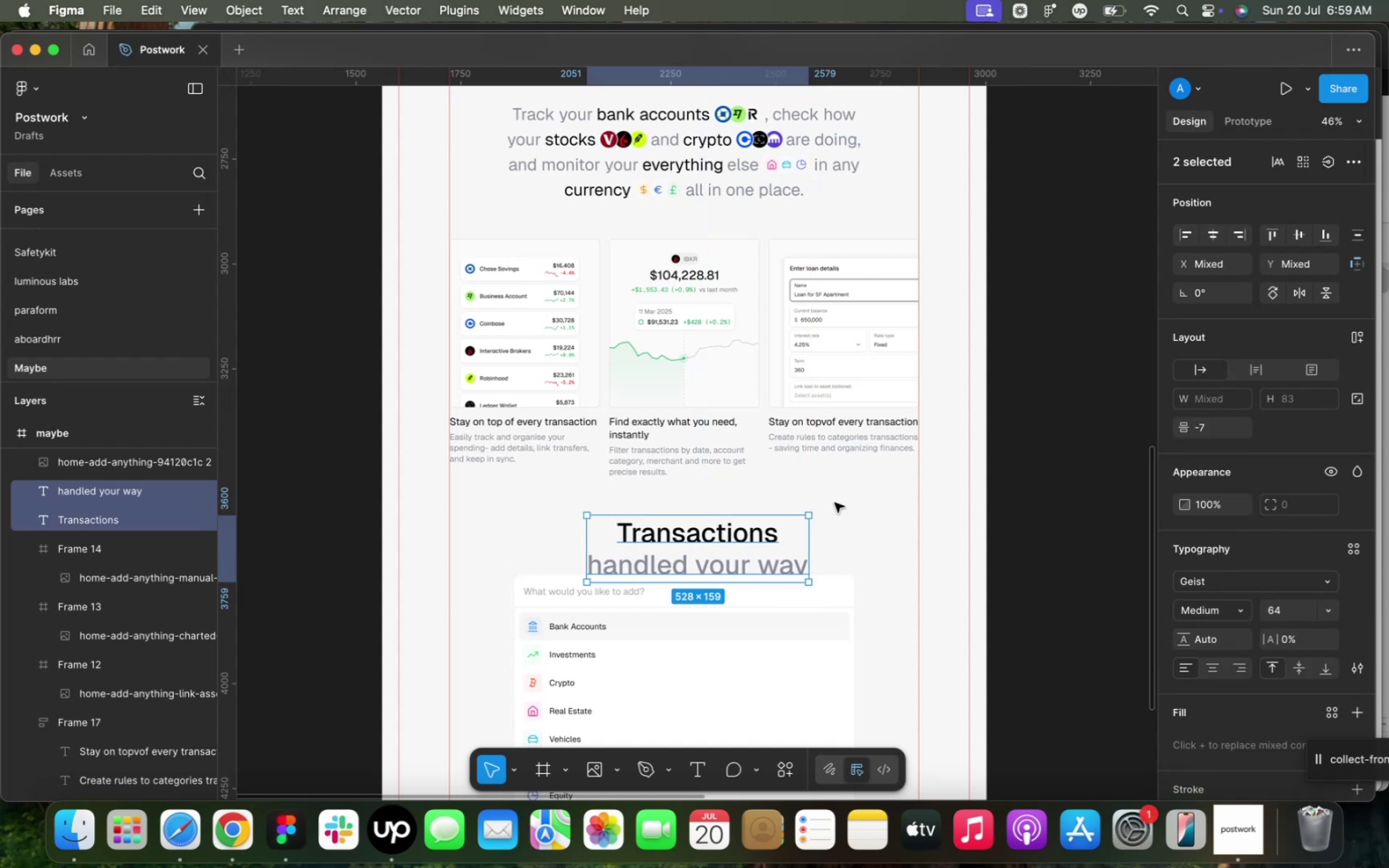 
left_click_drag(start_coordinate=[729, 542], to_coordinate=[715, 542])
 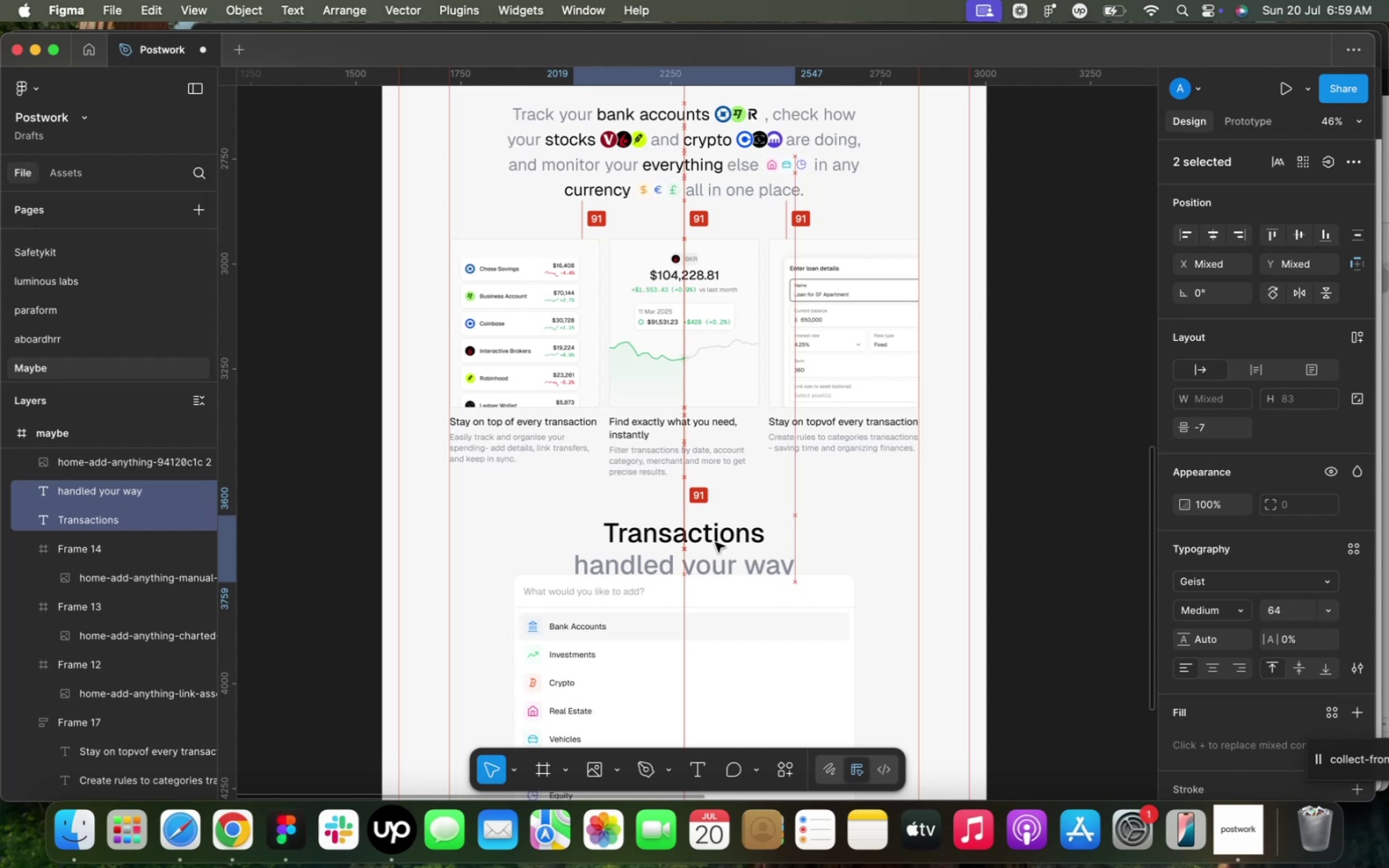 
scroll: coordinate [777, 535], scroll_direction: down, amount: 7.0
 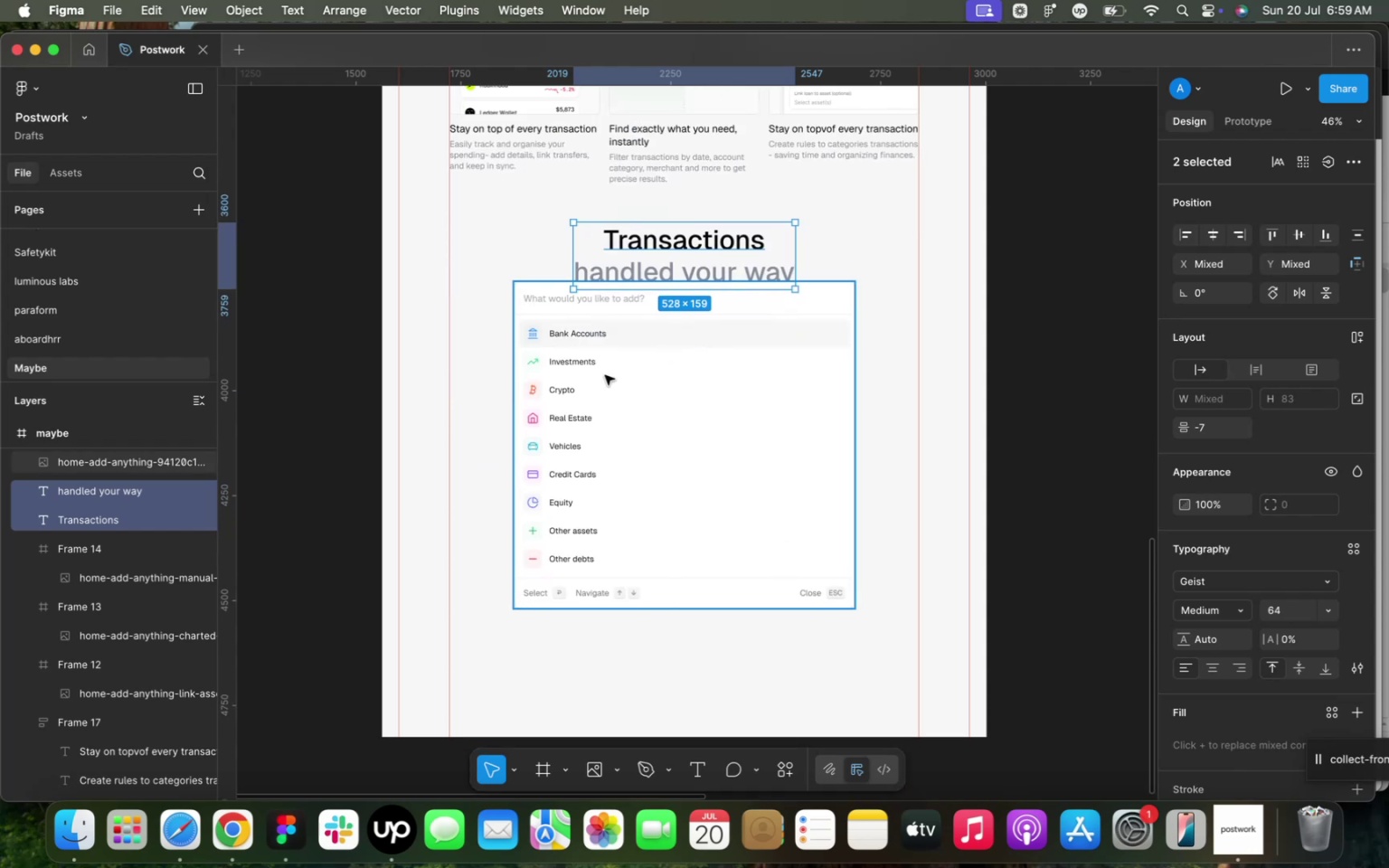 
left_click([460, 480])
 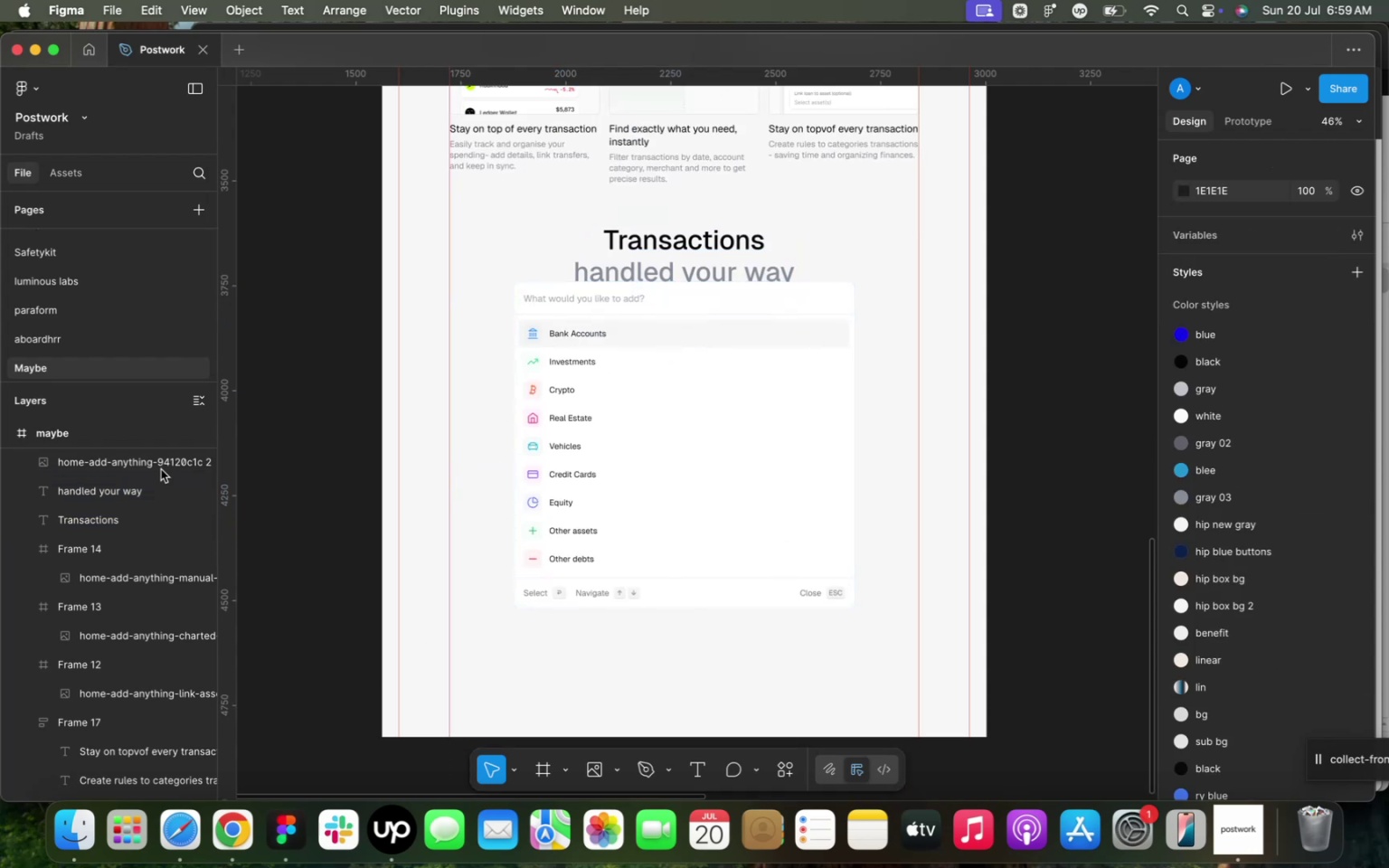 
left_click([114, 439])
 